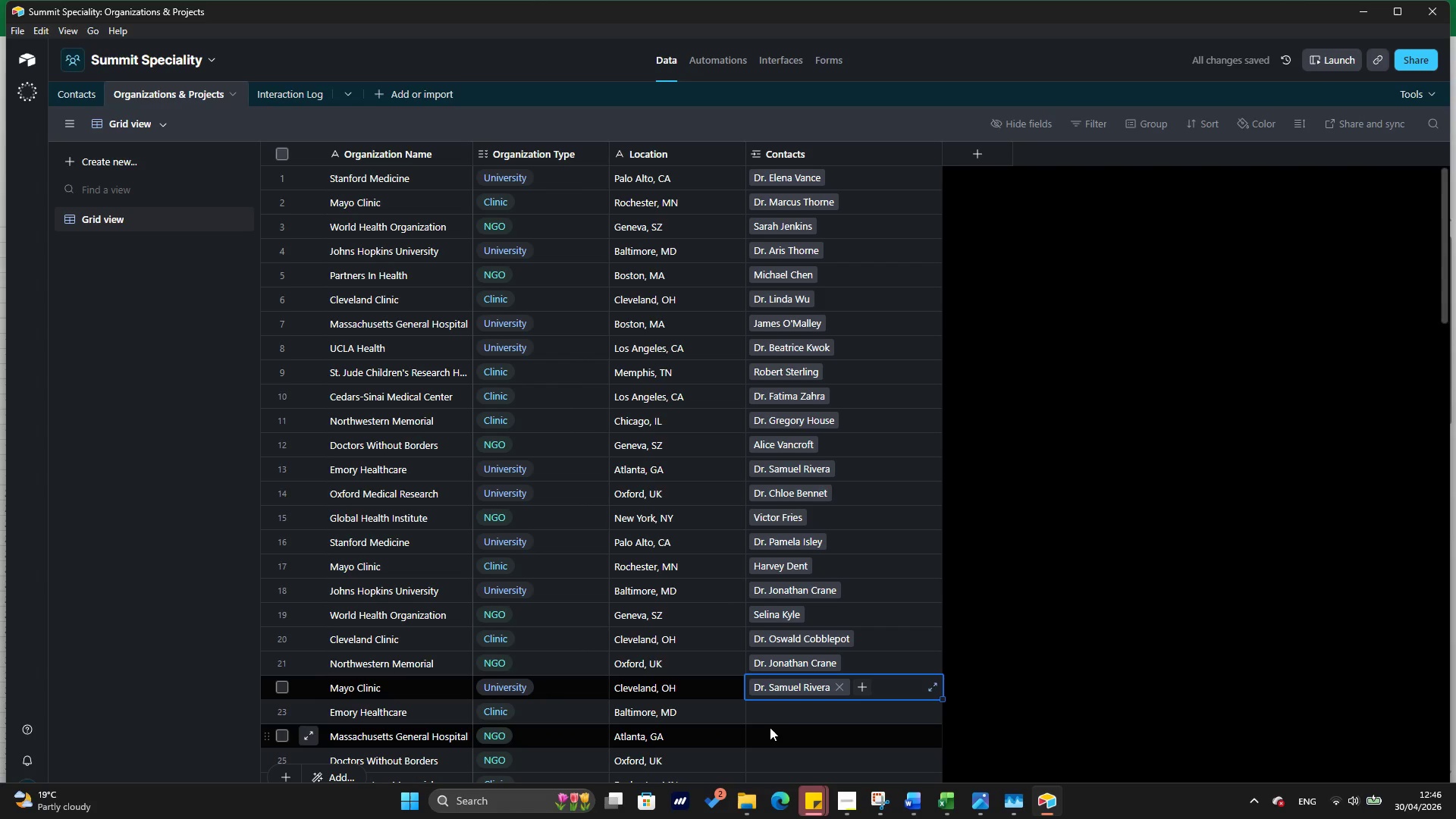 
left_click([767, 710])
 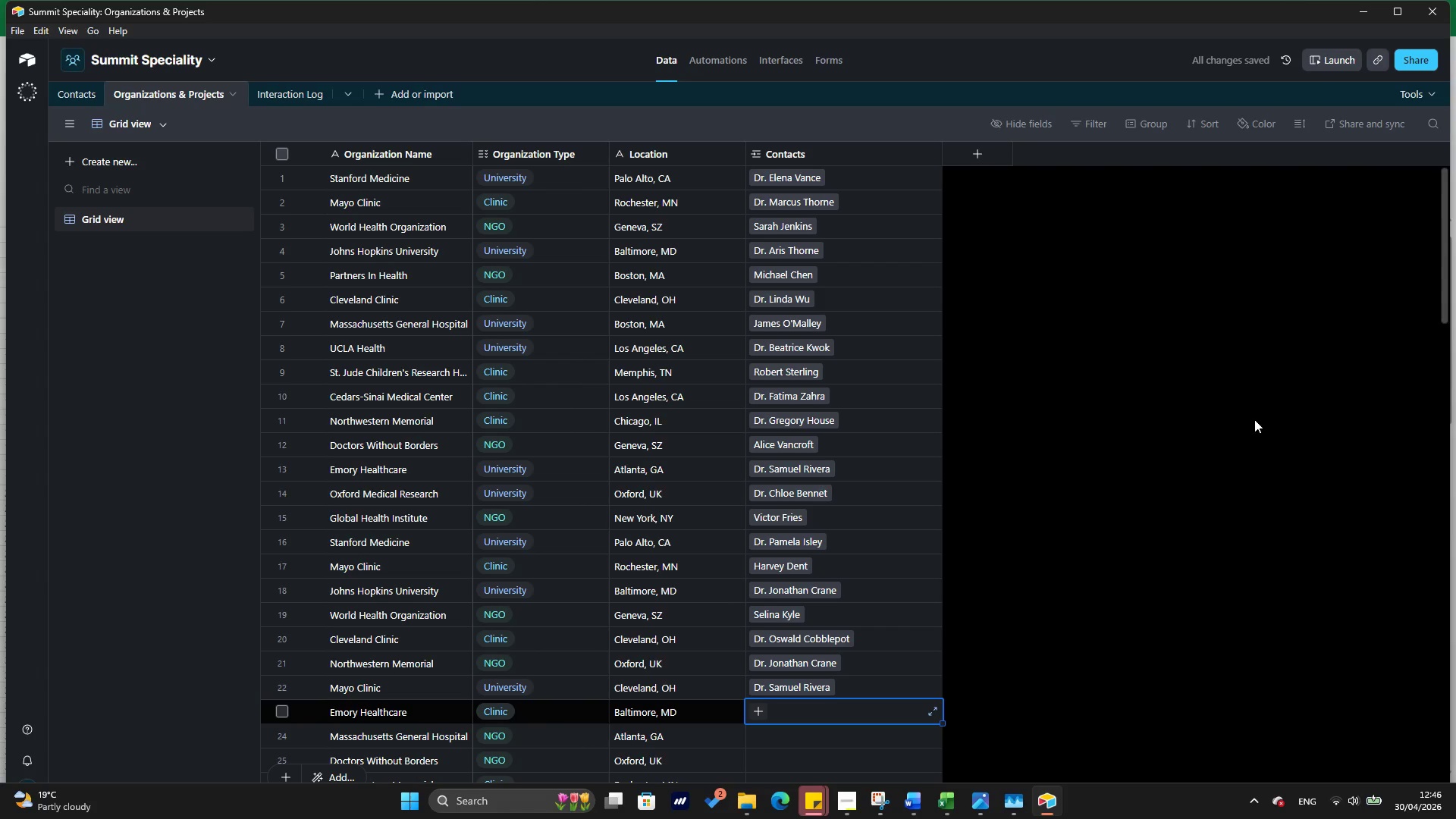 
key(Alt+Tab)
 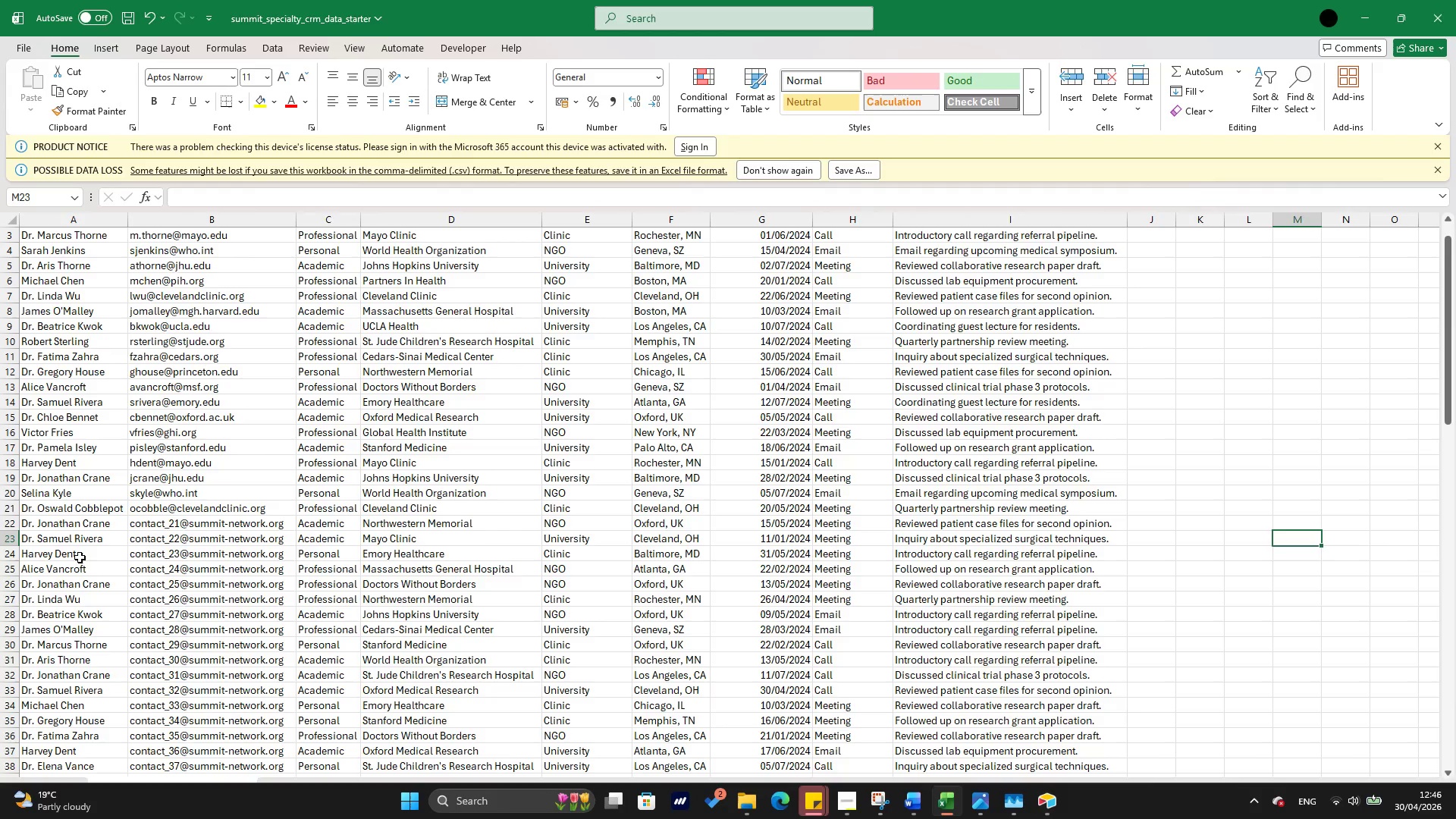 
left_click([81, 558])
 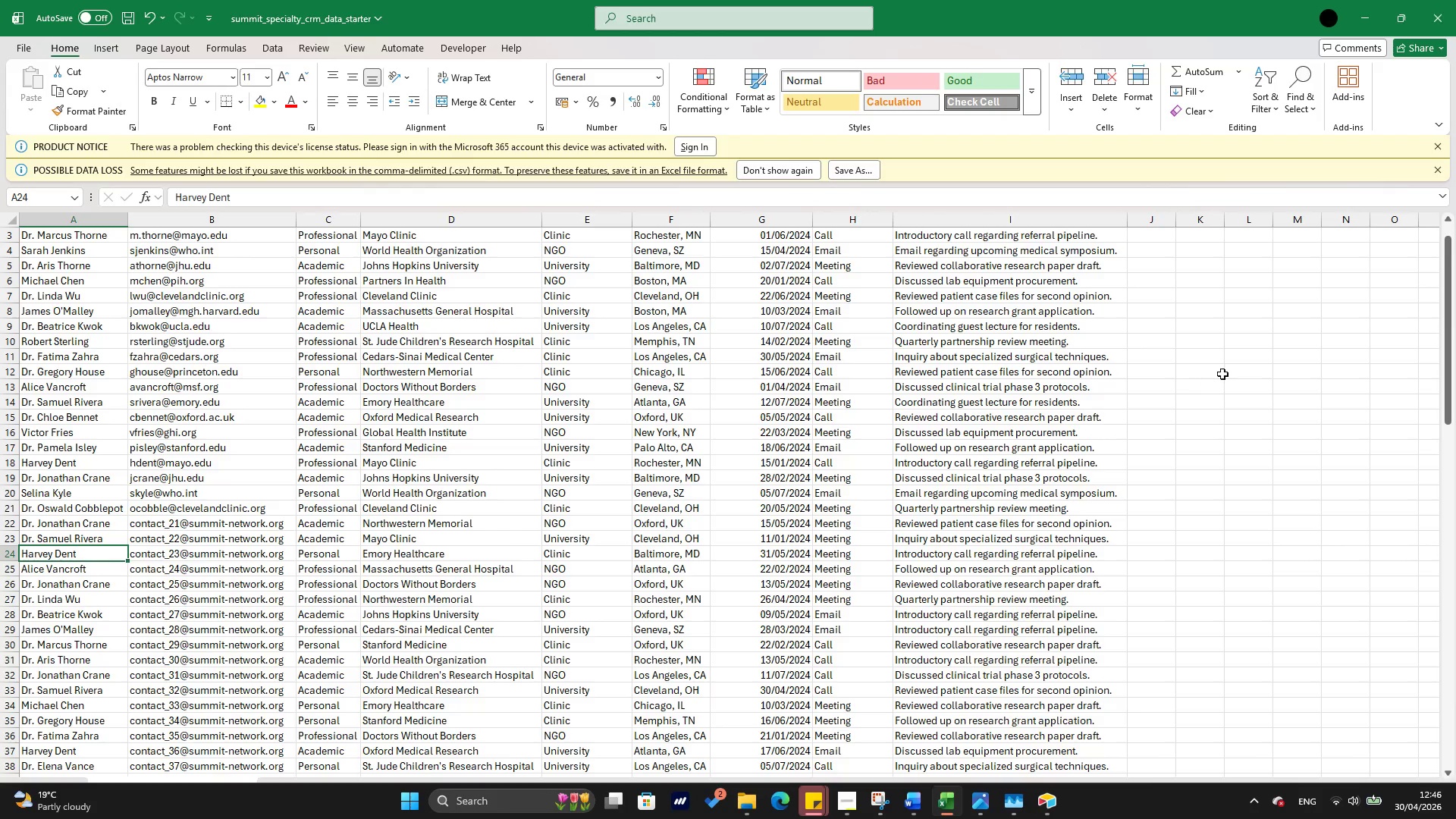 
left_click([1229, 369])
 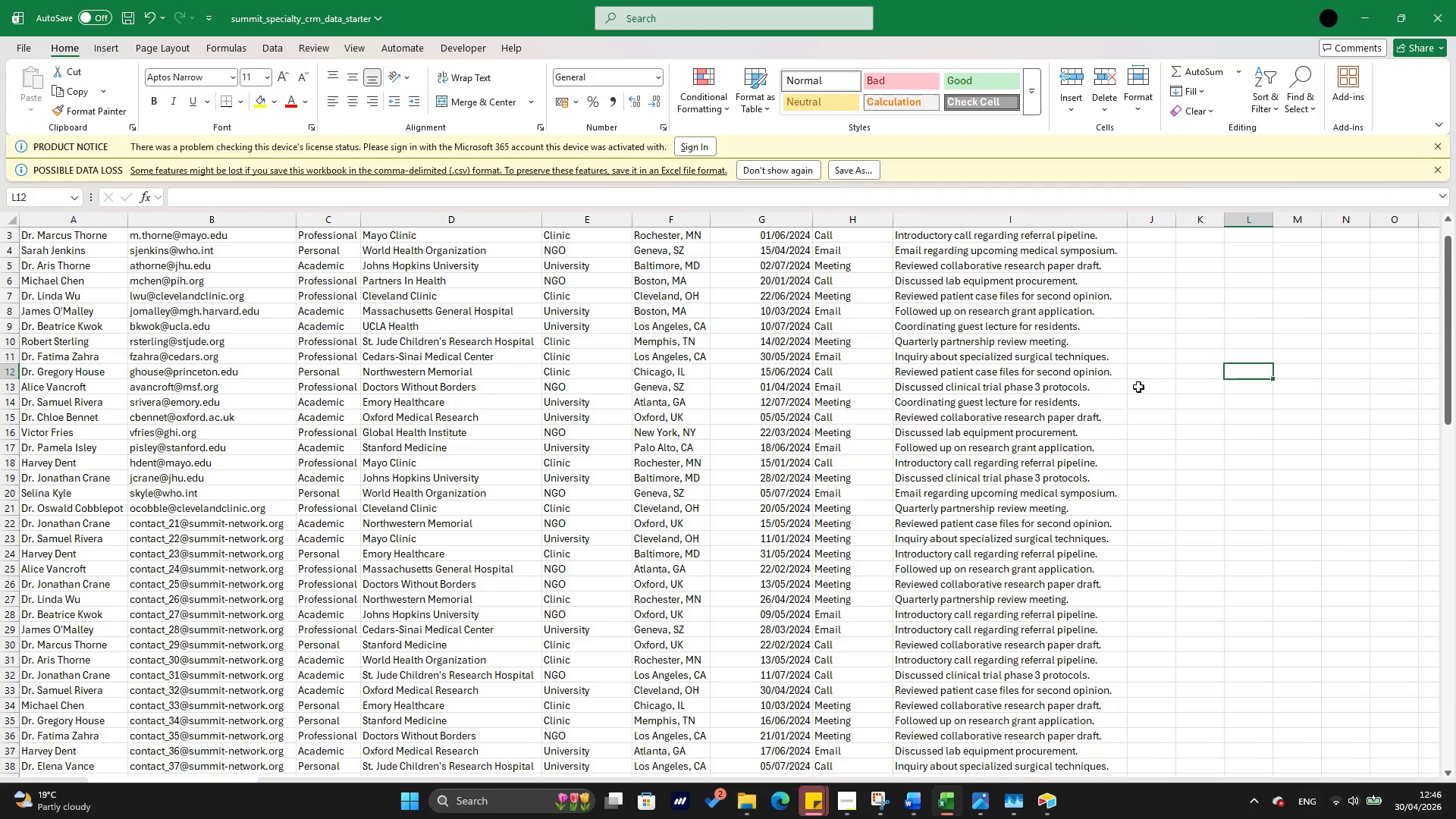 
key(Alt+Tab)
 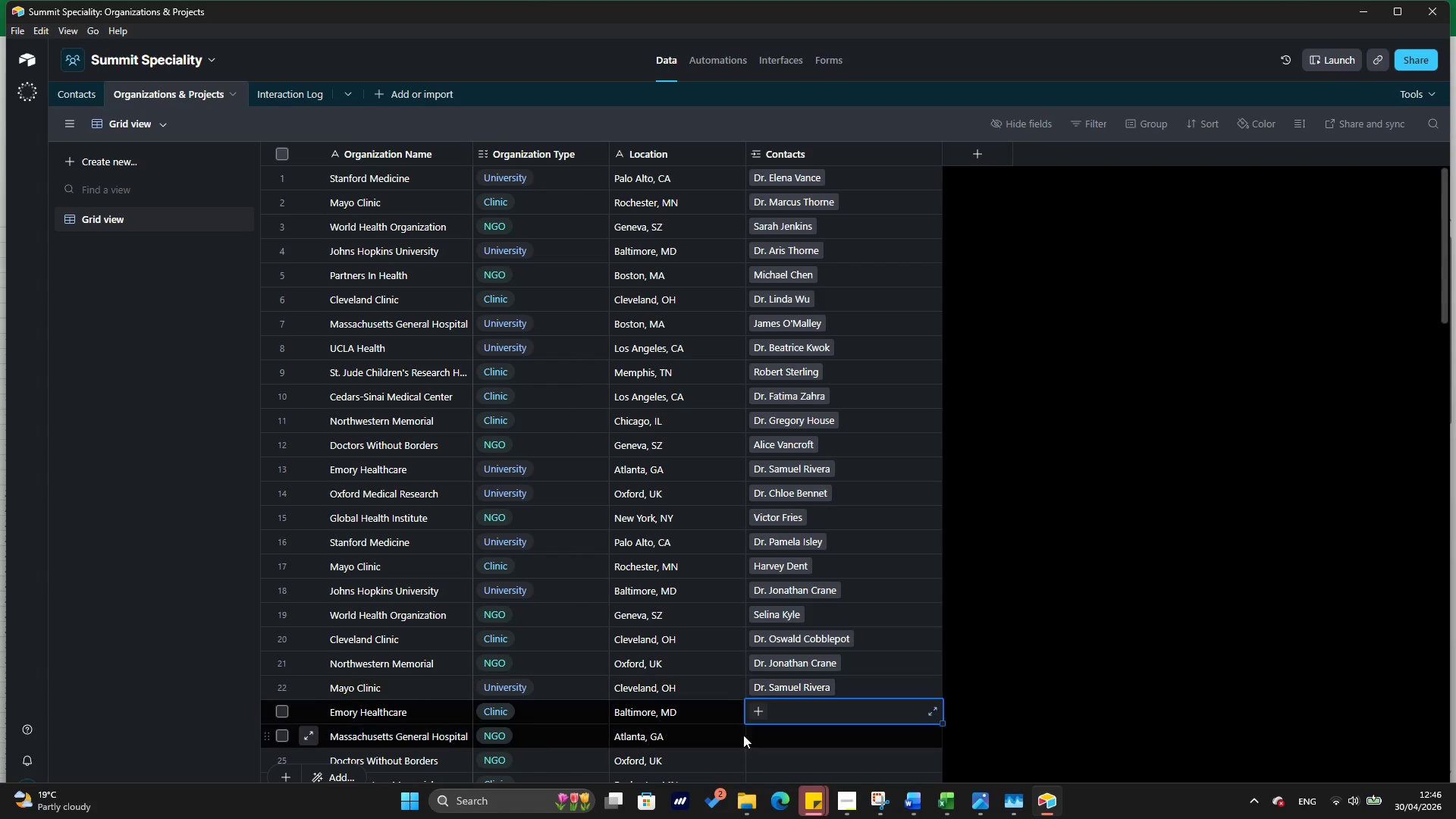 
left_click([749, 714])
 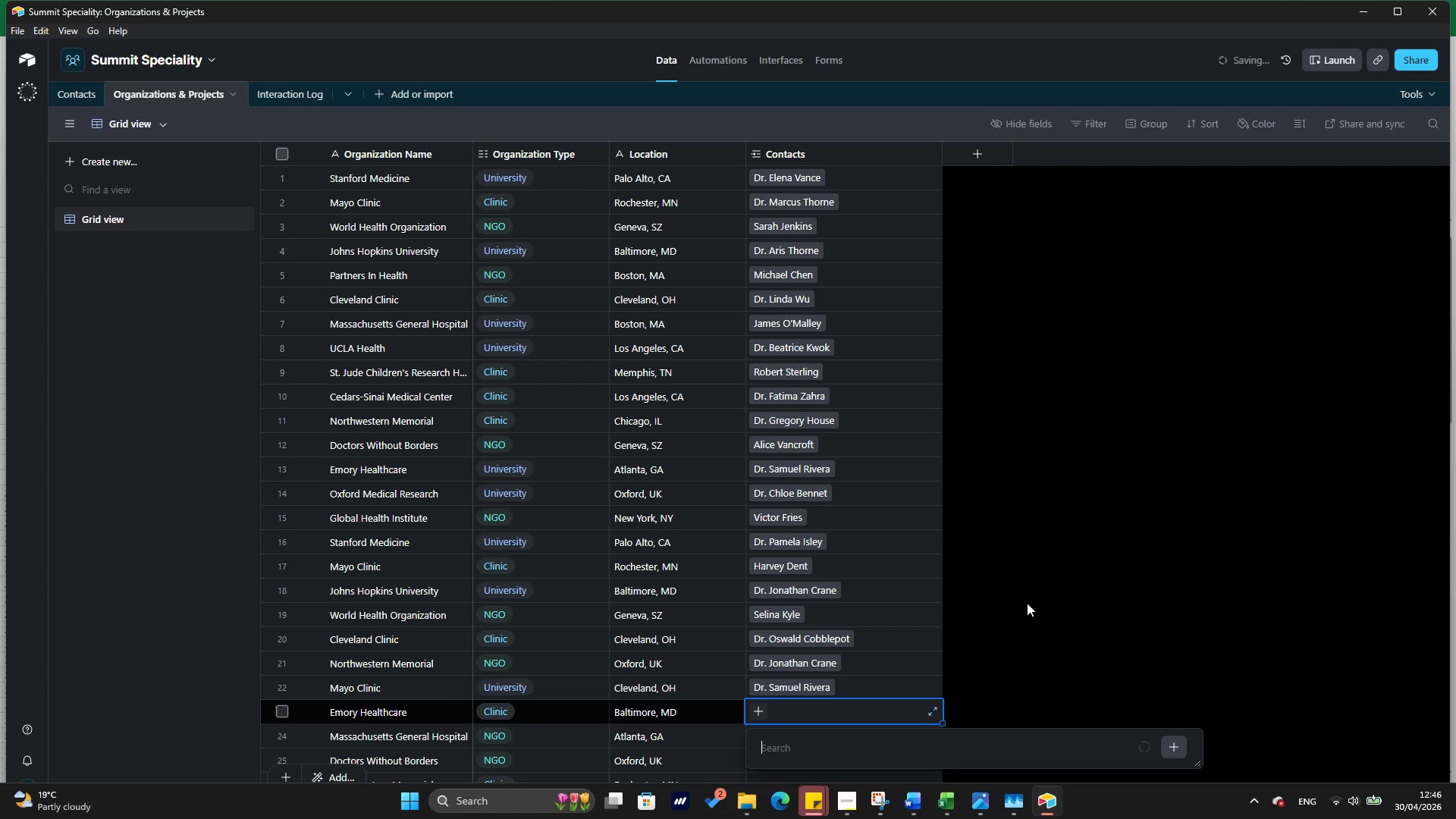 
type(harve)
 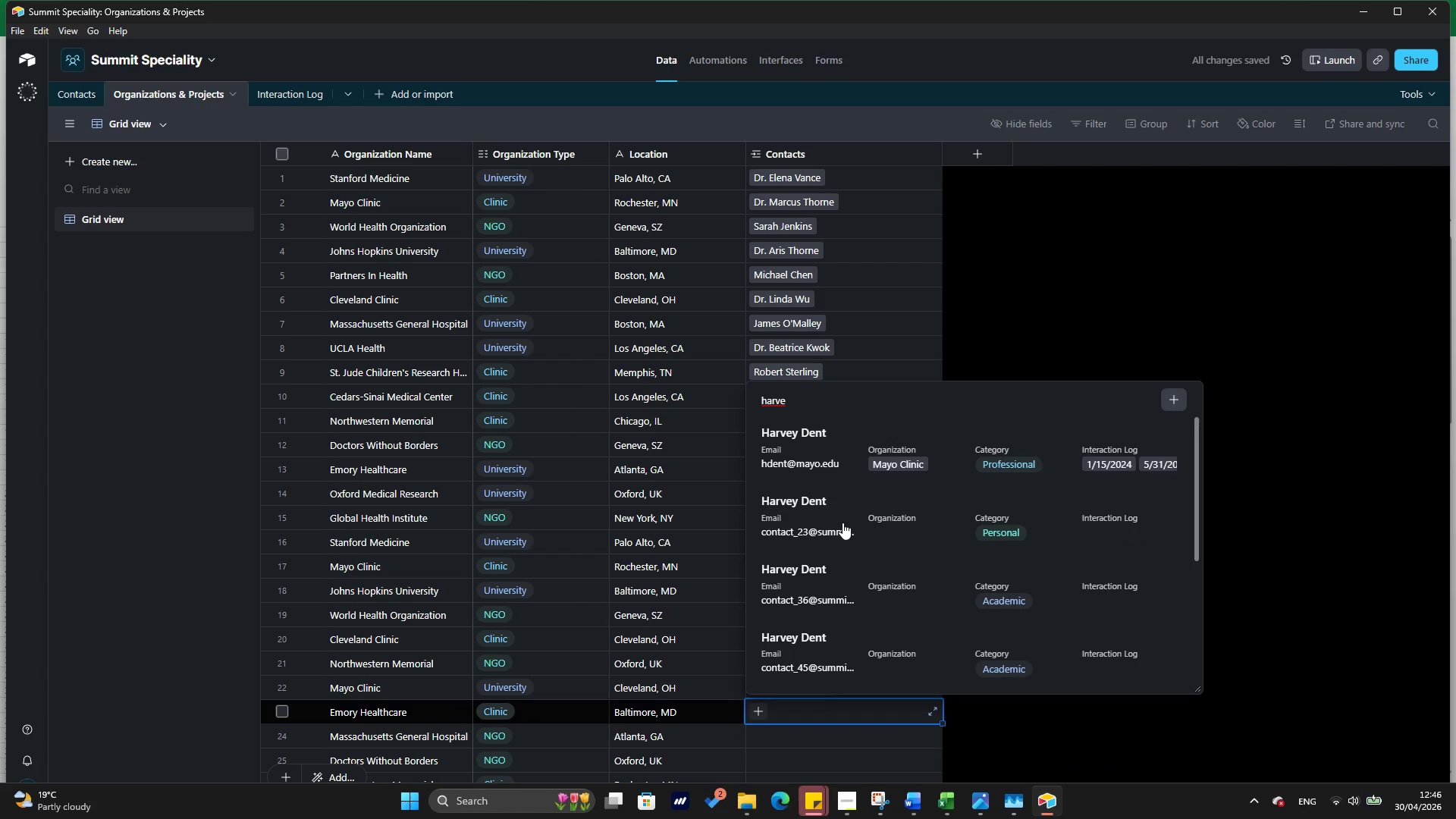 
left_click([842, 524])
 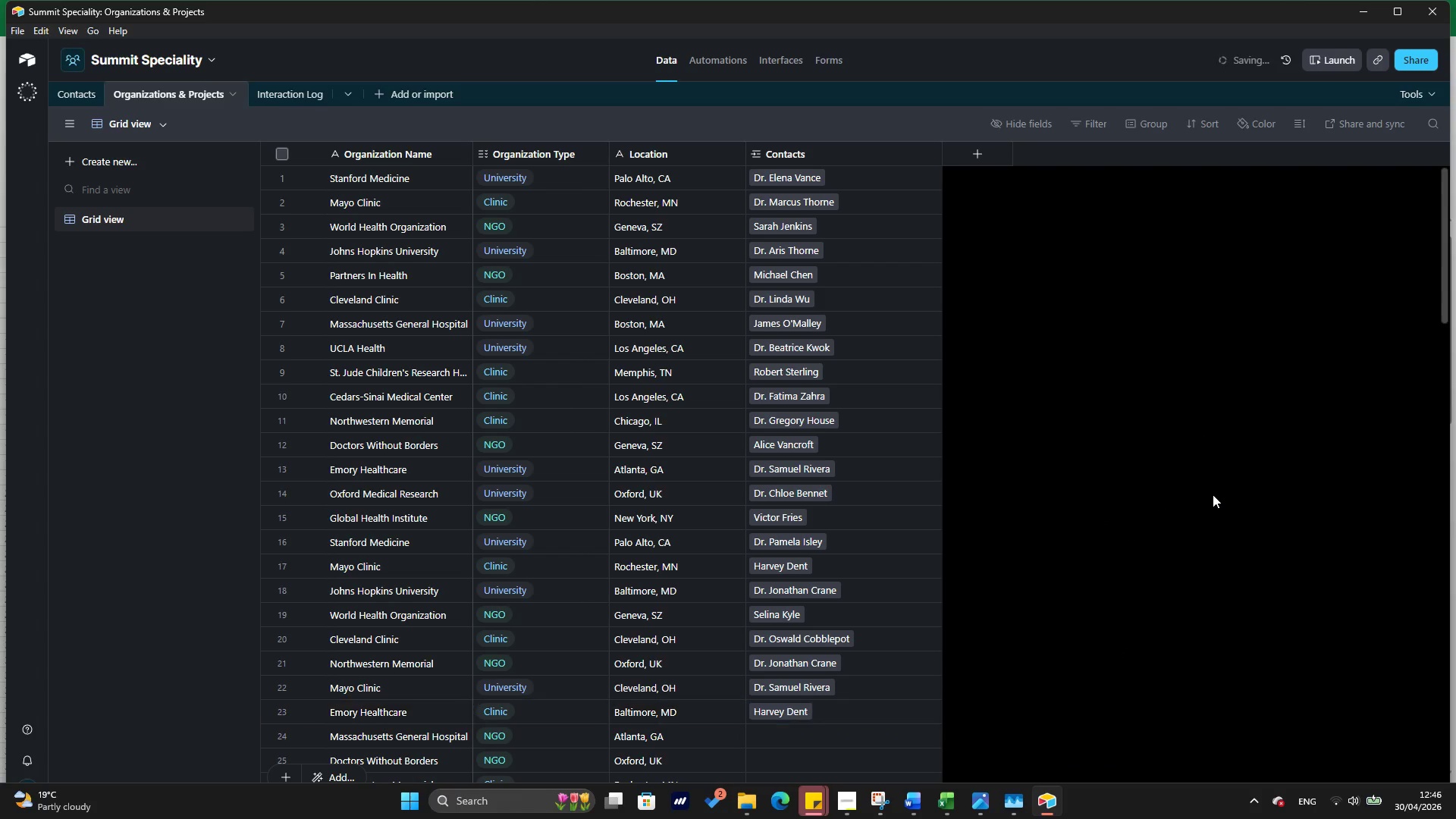 
scroll: coordinate [1211, 498], scroll_direction: down, amount: 6.0
 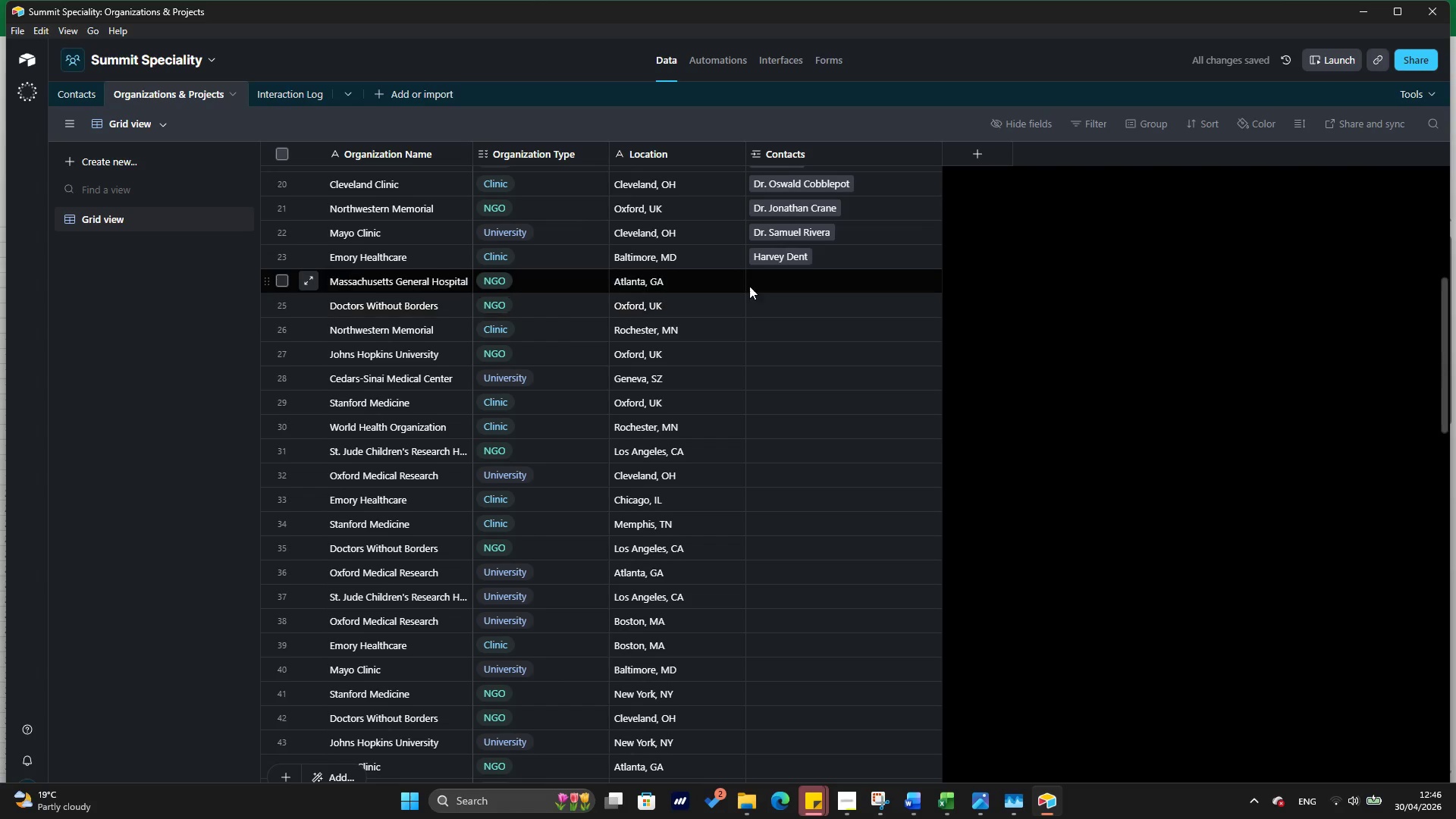 
left_click([767, 278])
 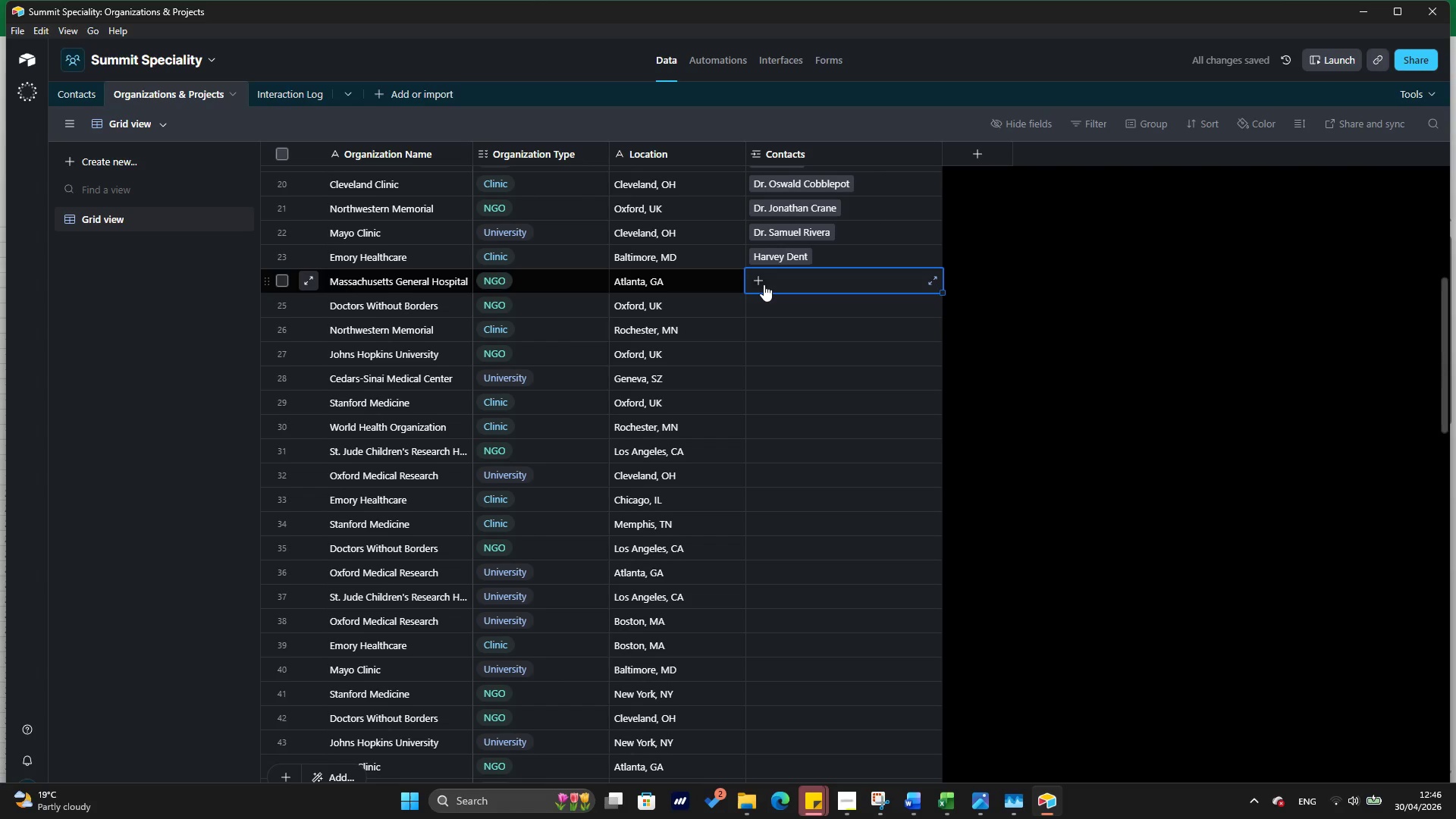 
left_click([764, 284])
 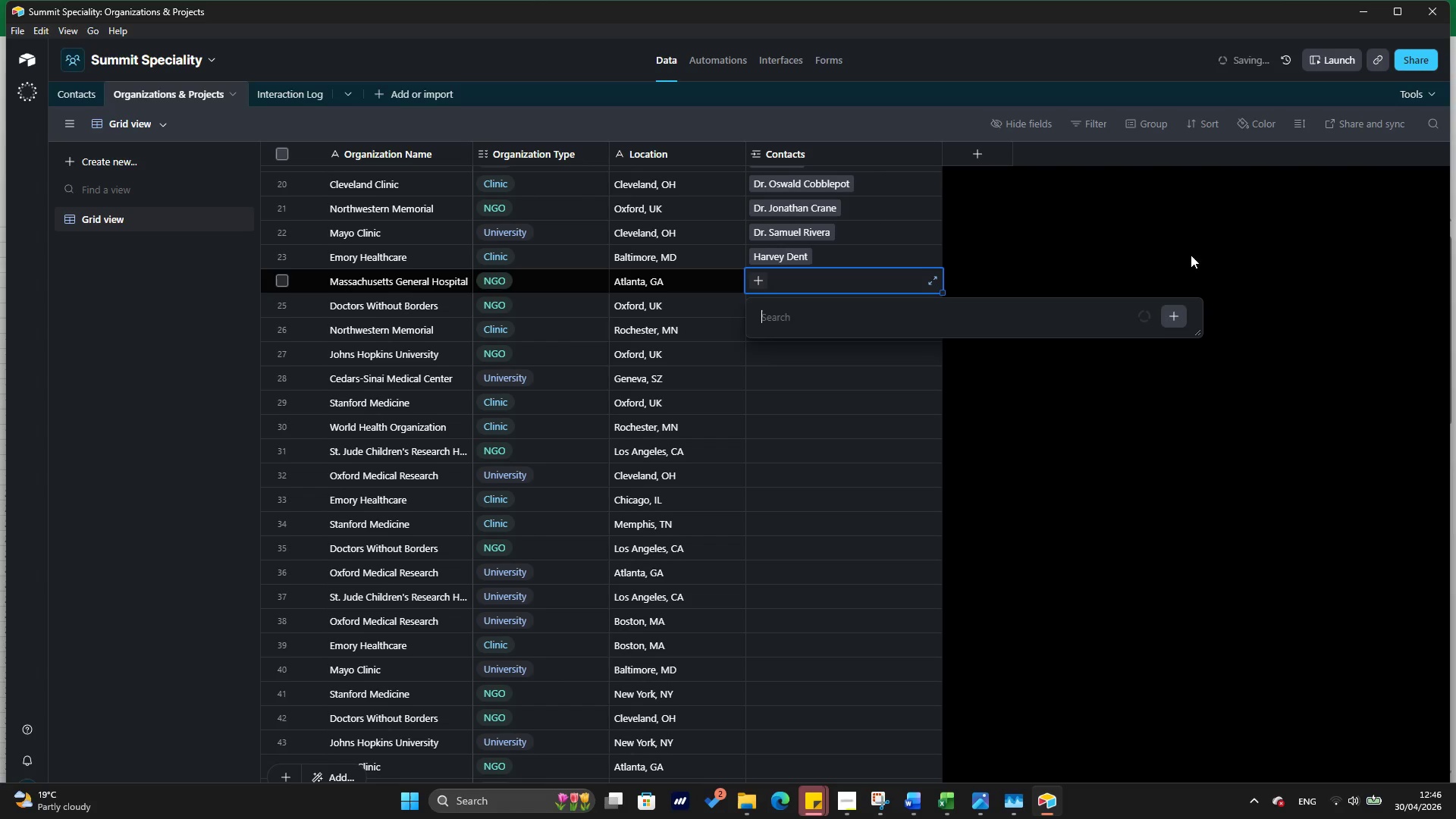 
key(Alt+Tab)
 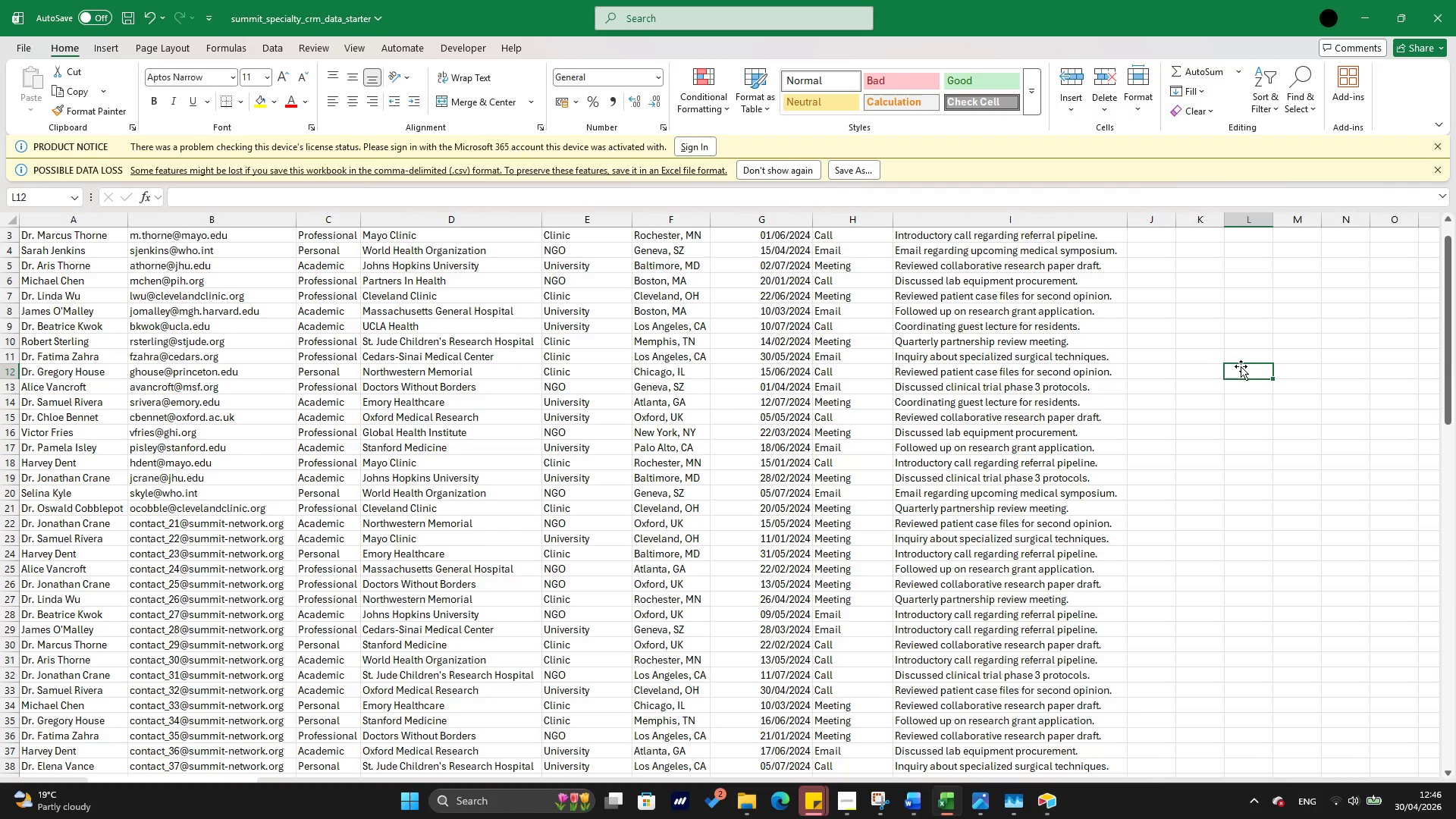 
wait(8.3)
 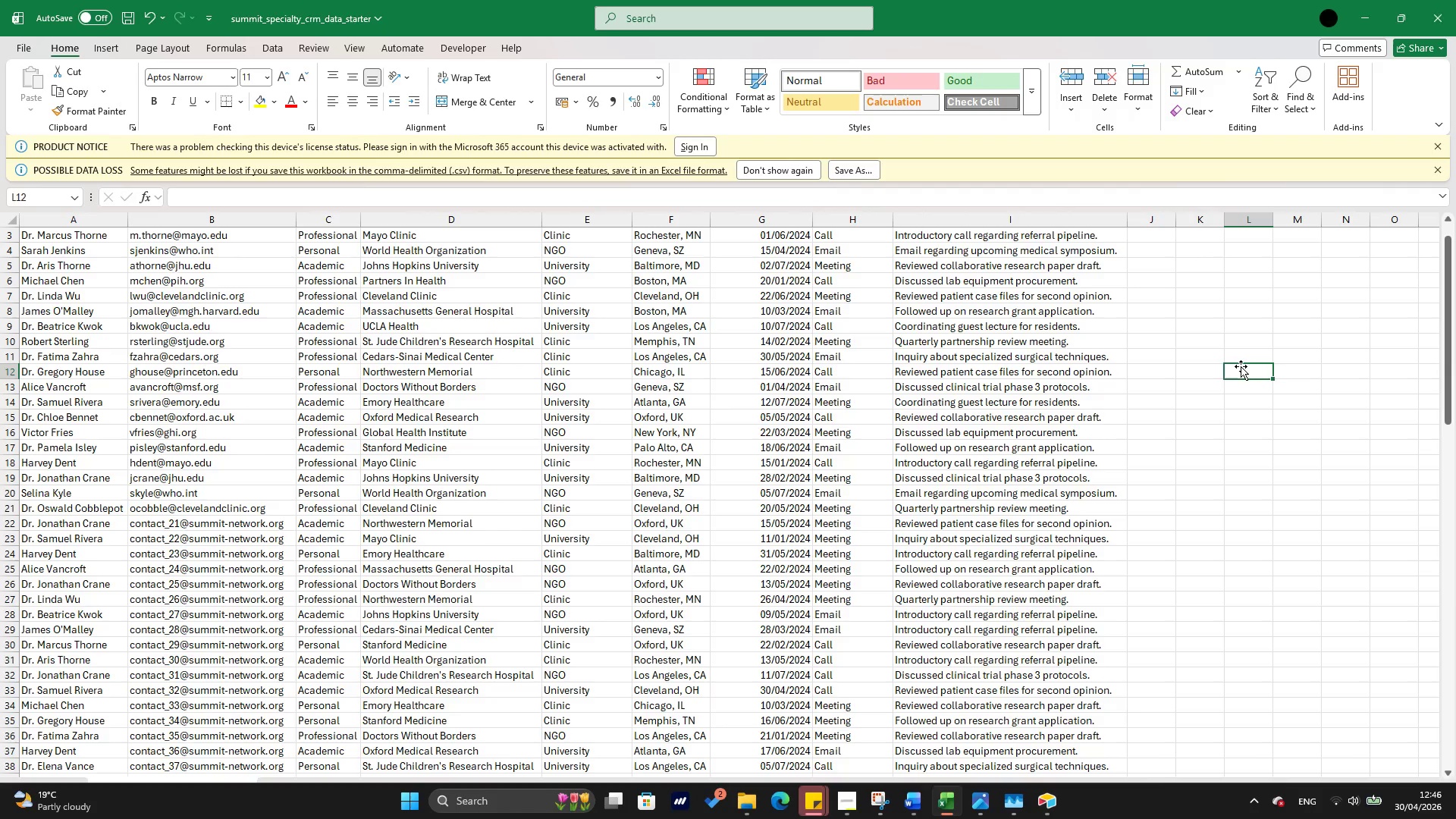 
hold_key(key=AltLeft, duration=0.89)
 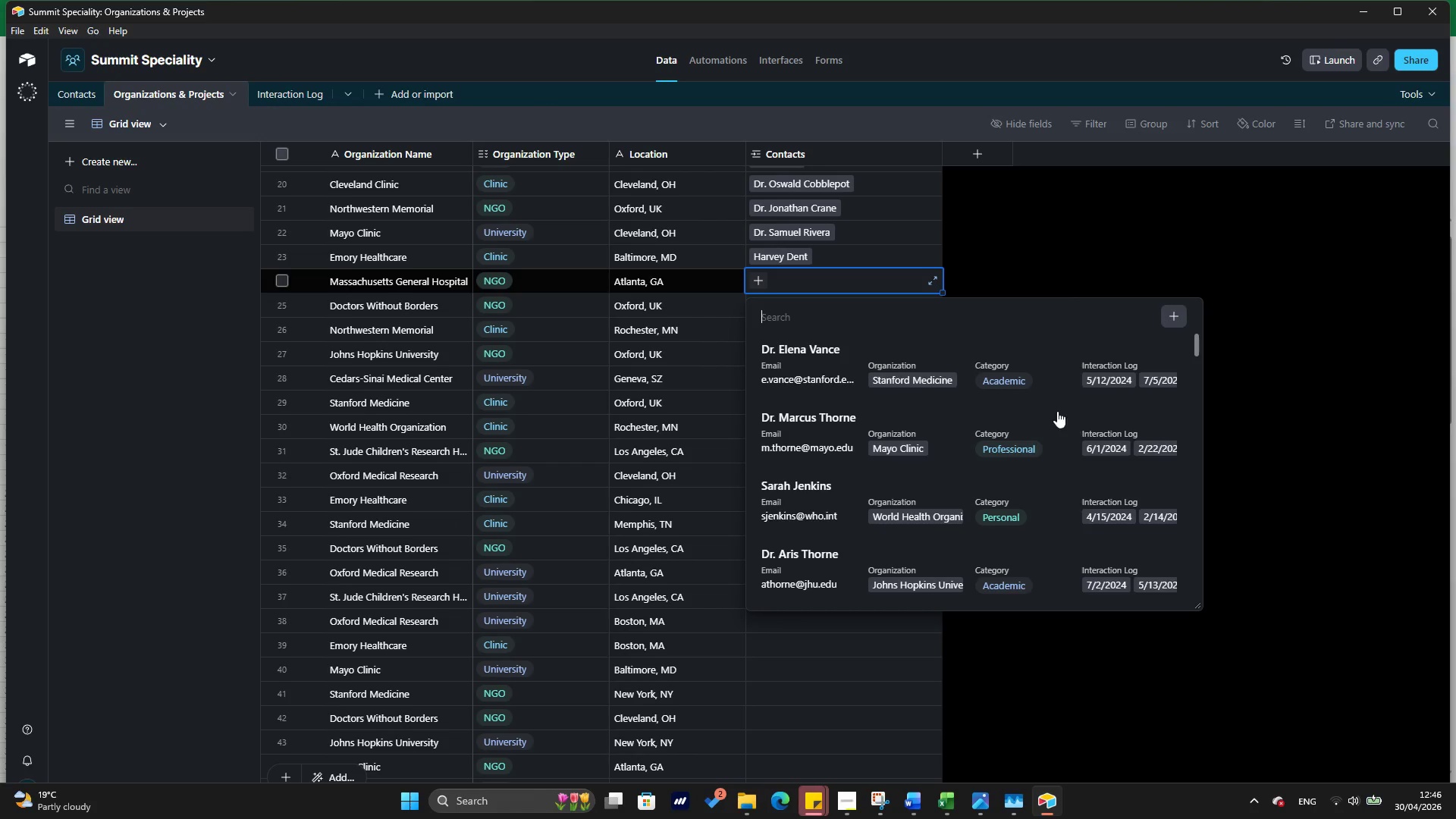 
key(Tab)
type(alice)
 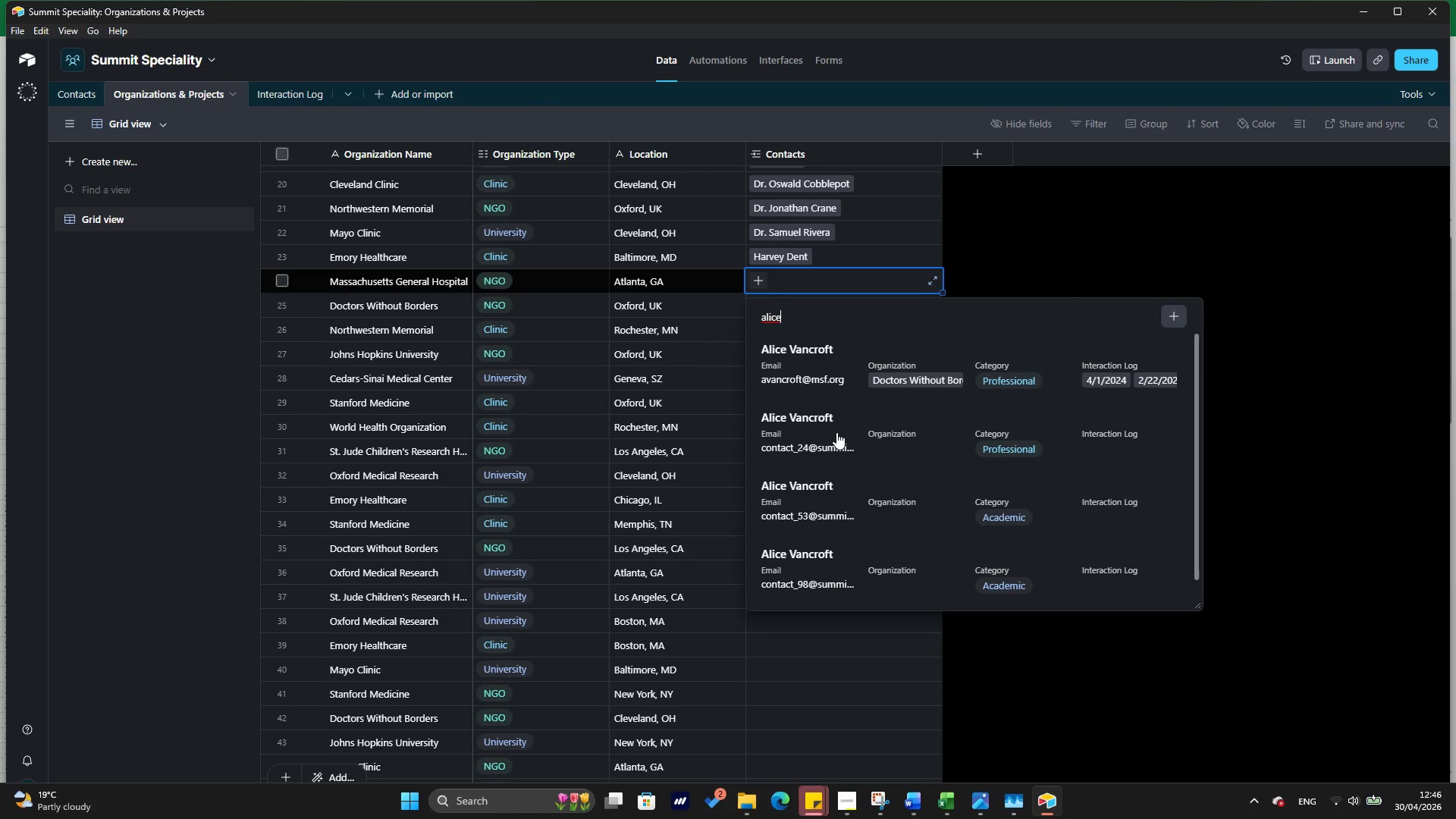 
left_click([843, 421])
 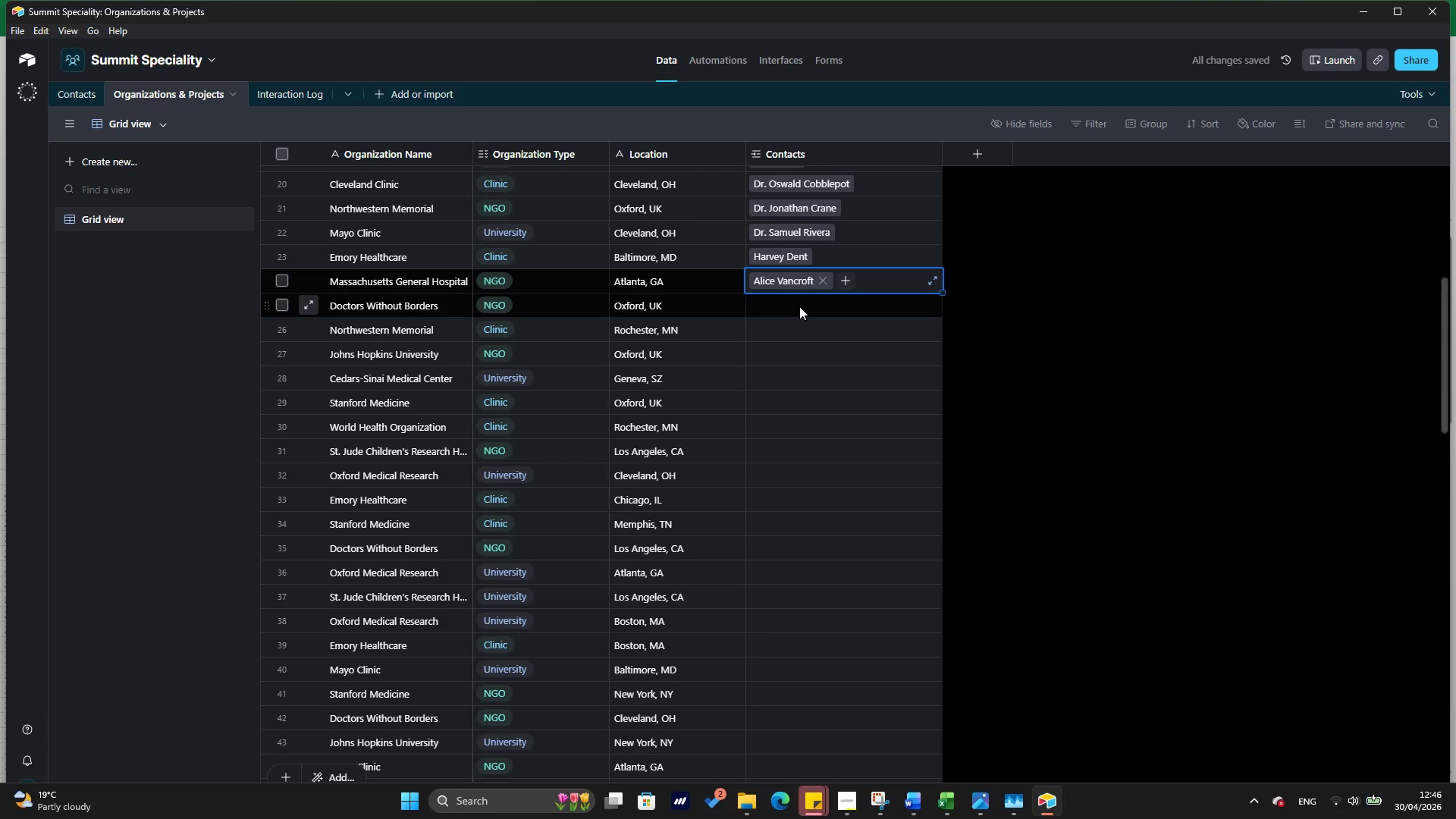 
left_click([799, 306])
 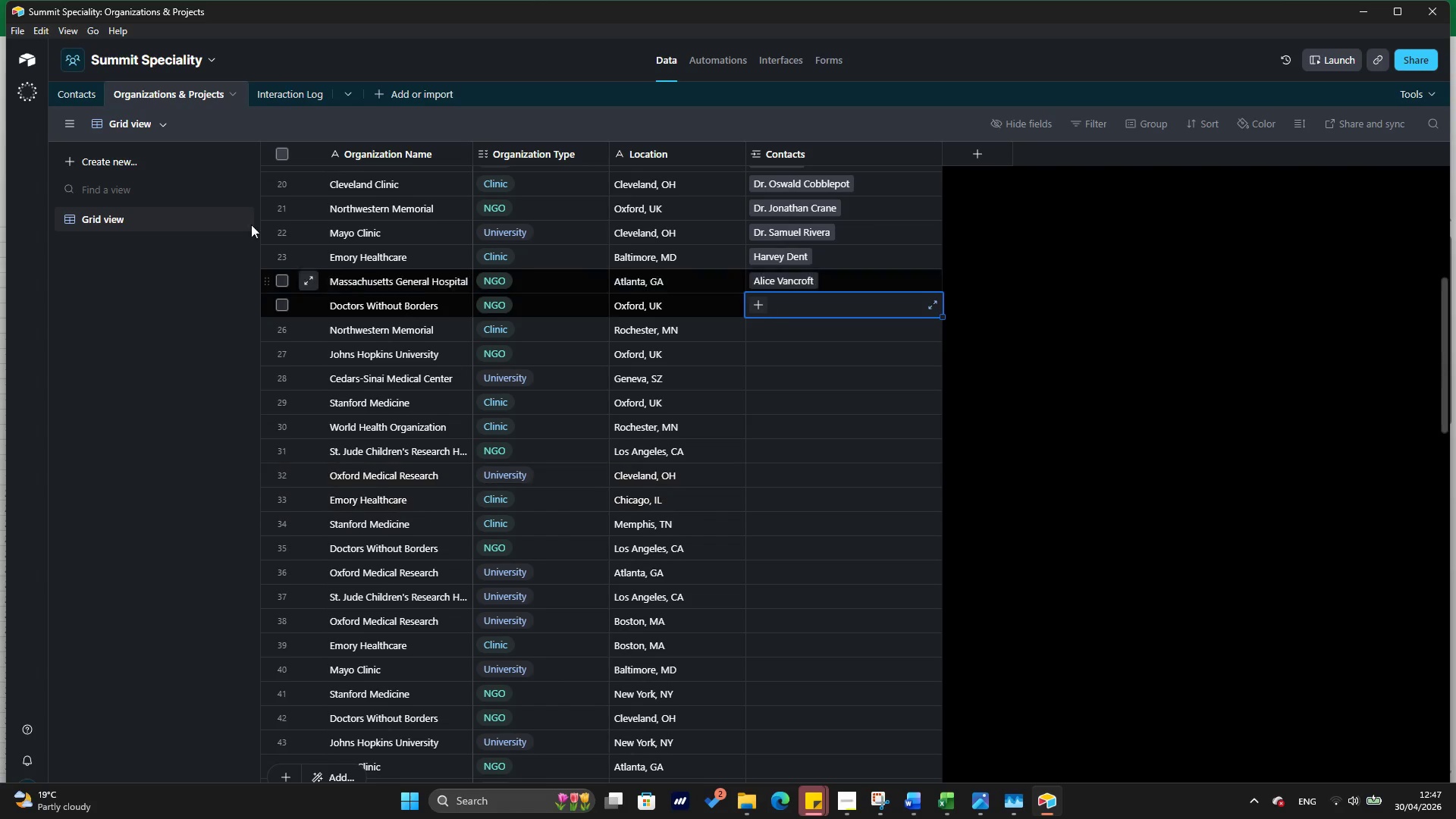 
wait(6.77)
 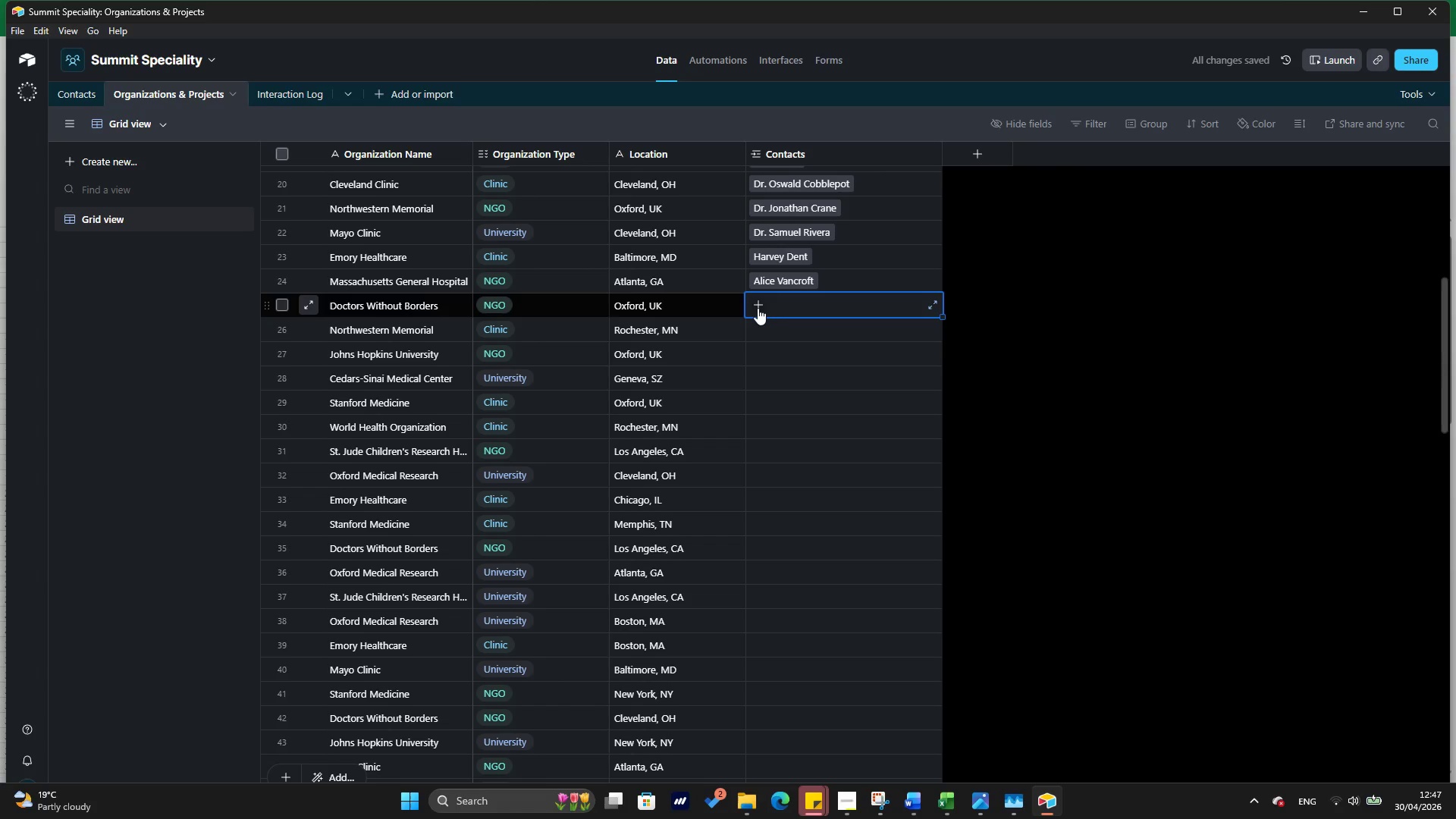 
left_click([287, 91])
 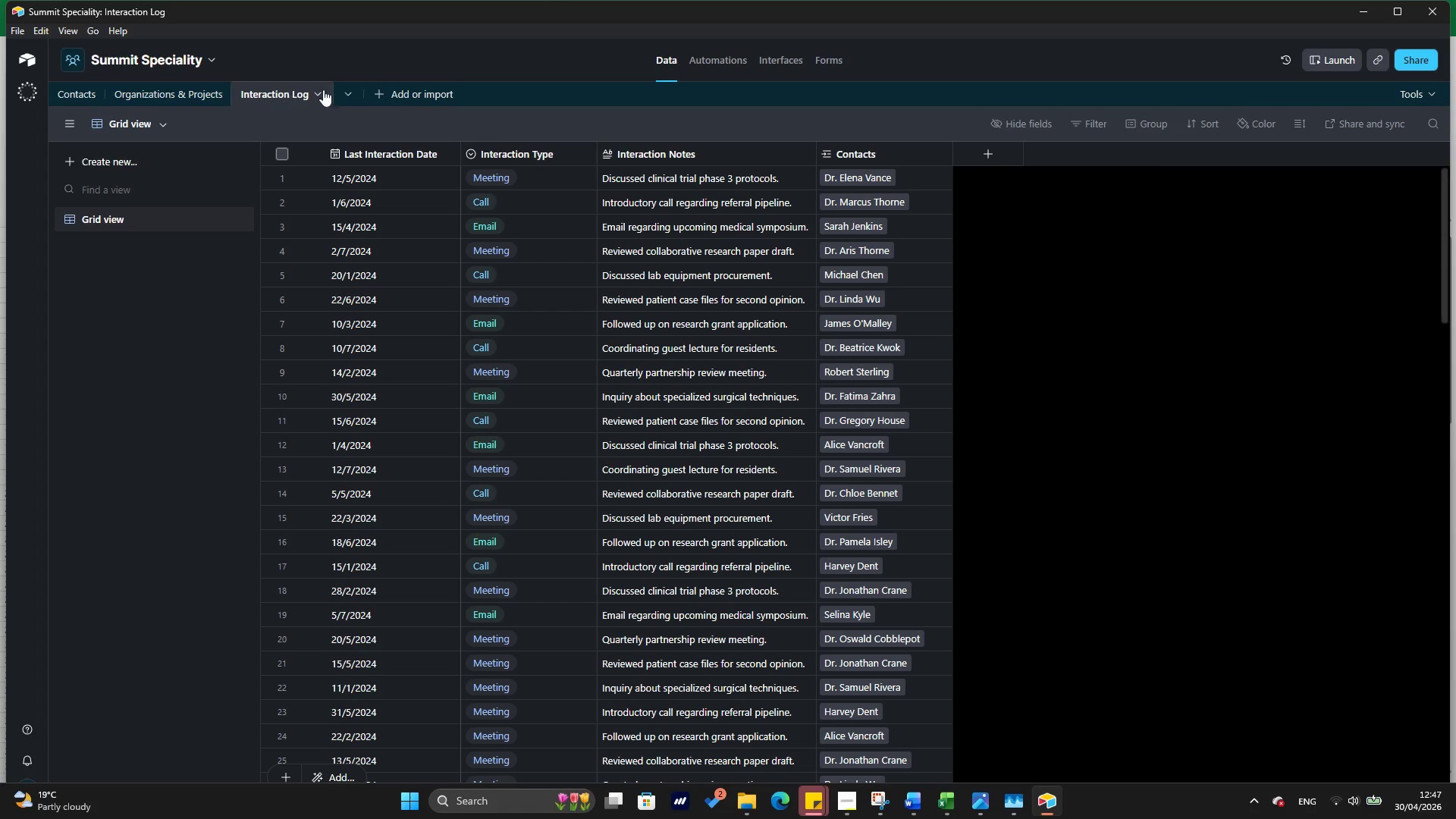 
scroll: coordinate [581, 184], scroll_direction: up, amount: 8.0
 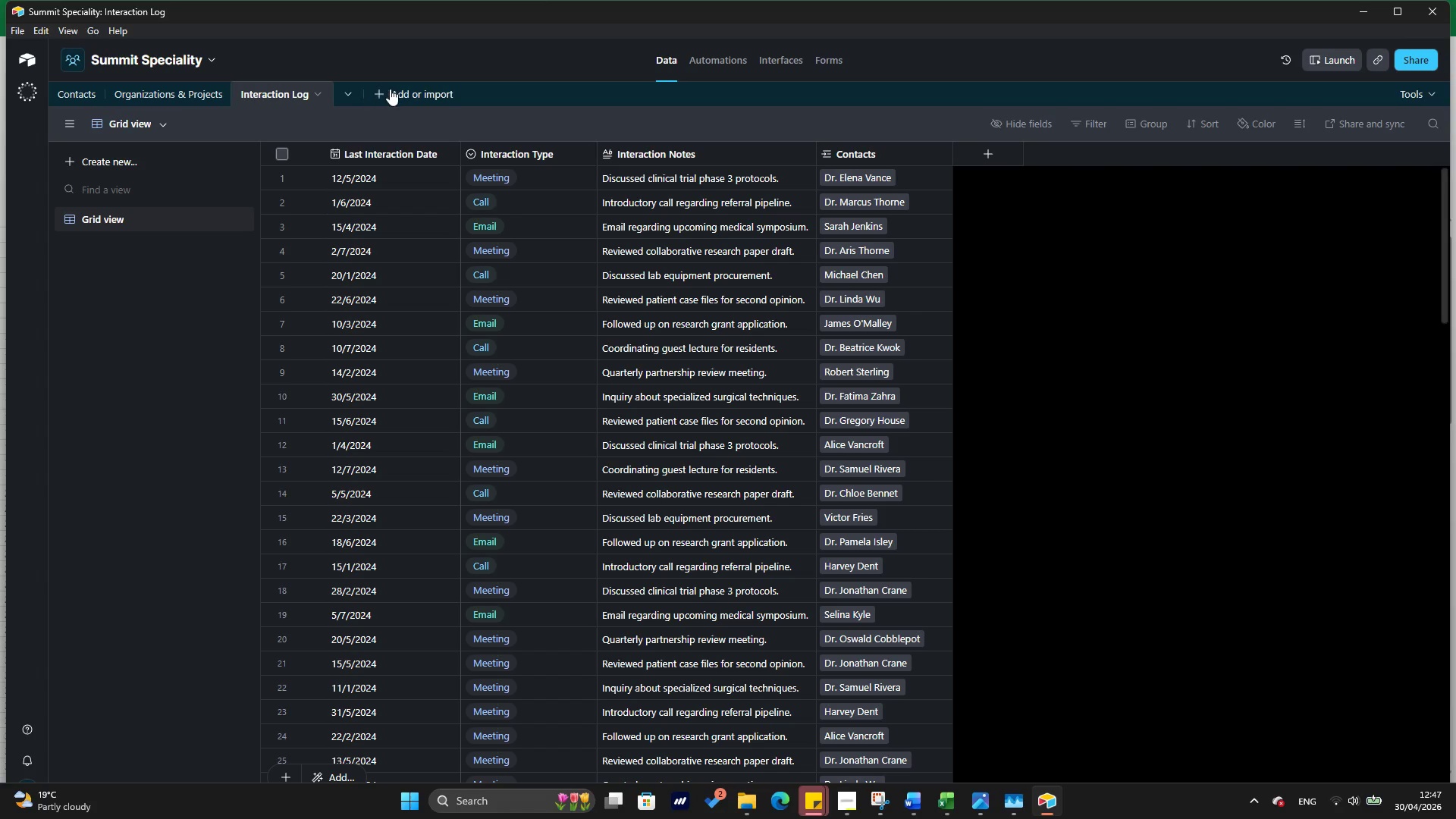 
scroll: coordinate [711, 415], scroll_direction: down, amount: 37.0
 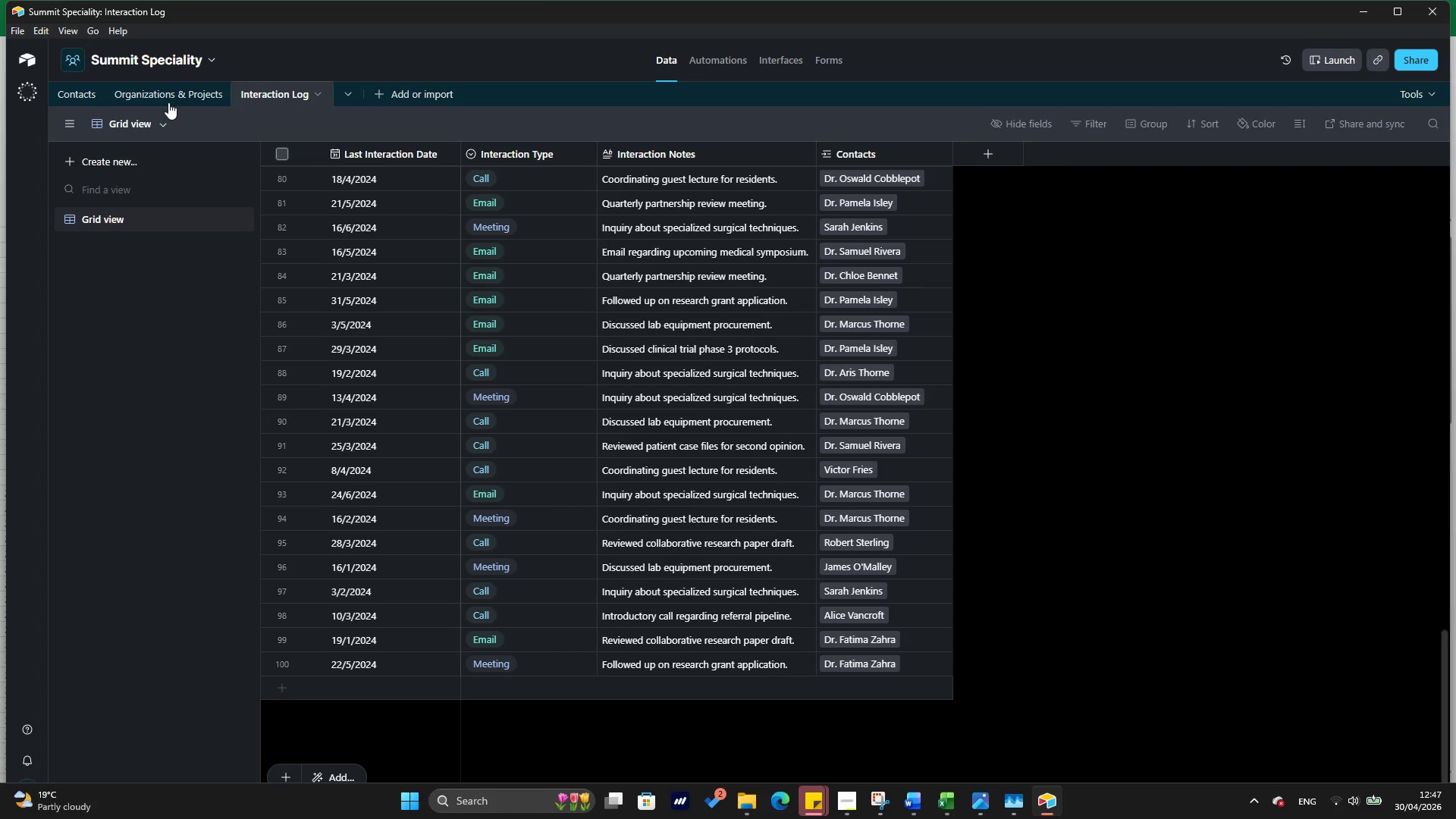 
left_click([59, 89])
 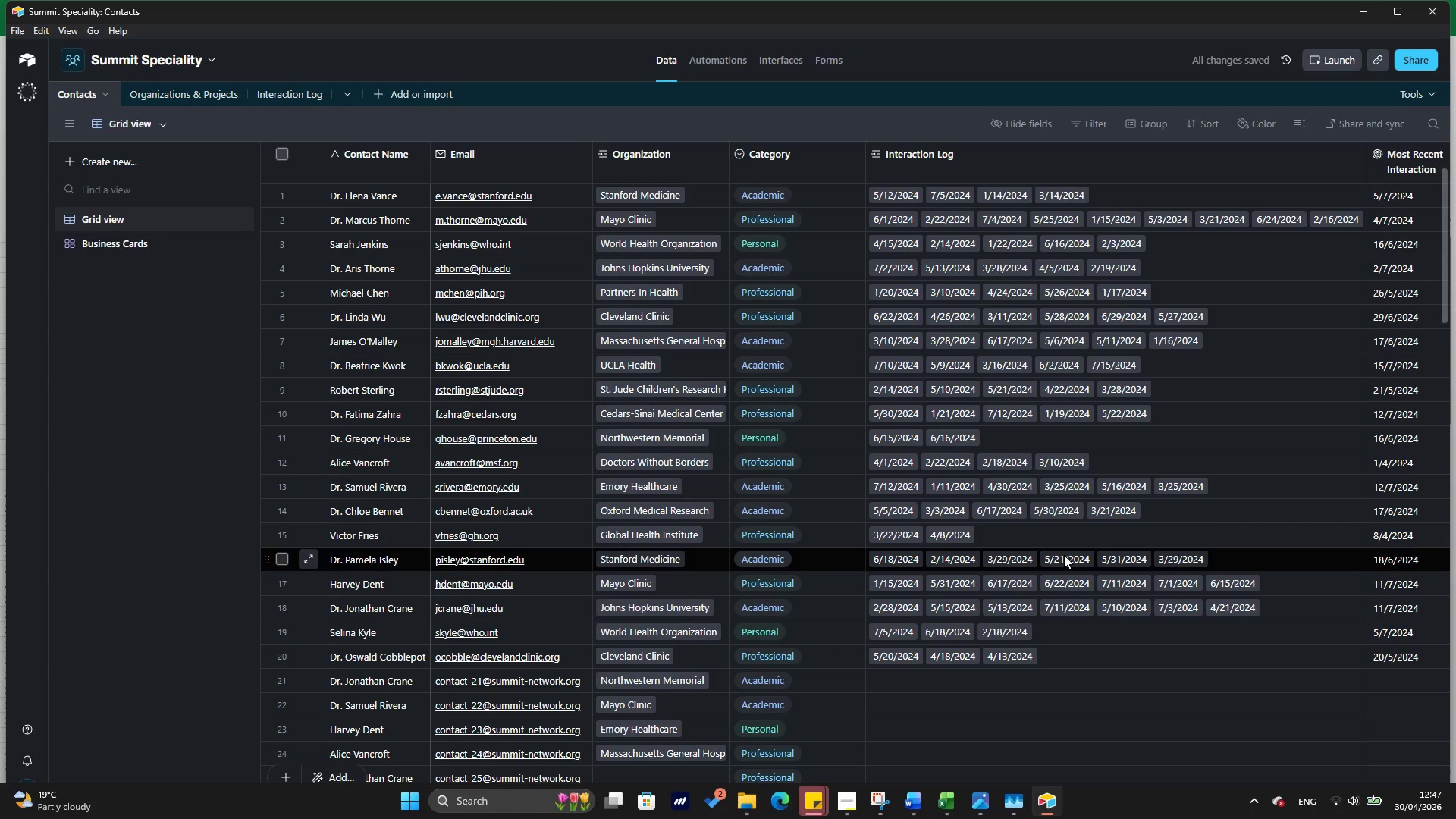 
wait(10.89)
 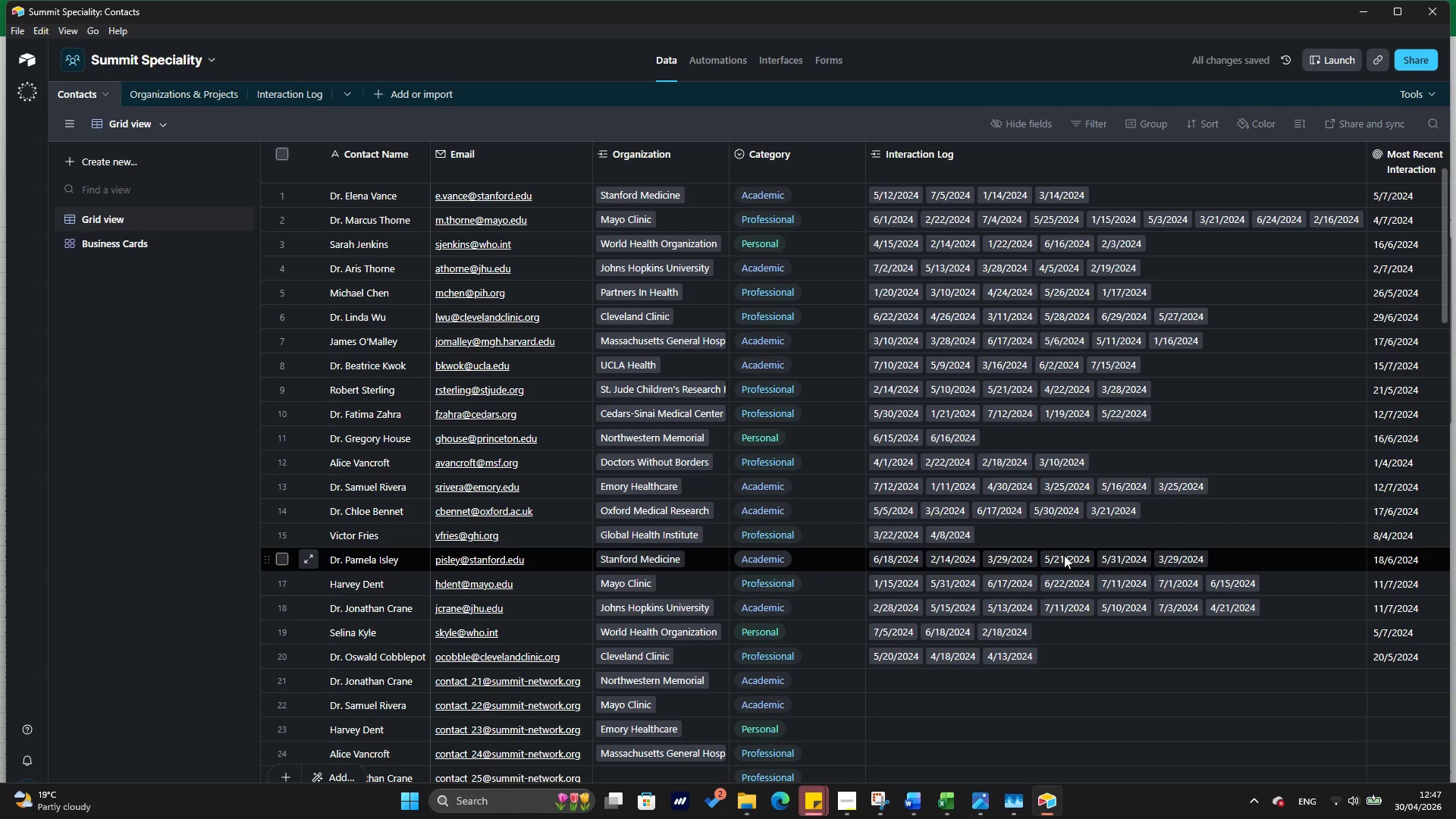 
left_click([207, 91])
 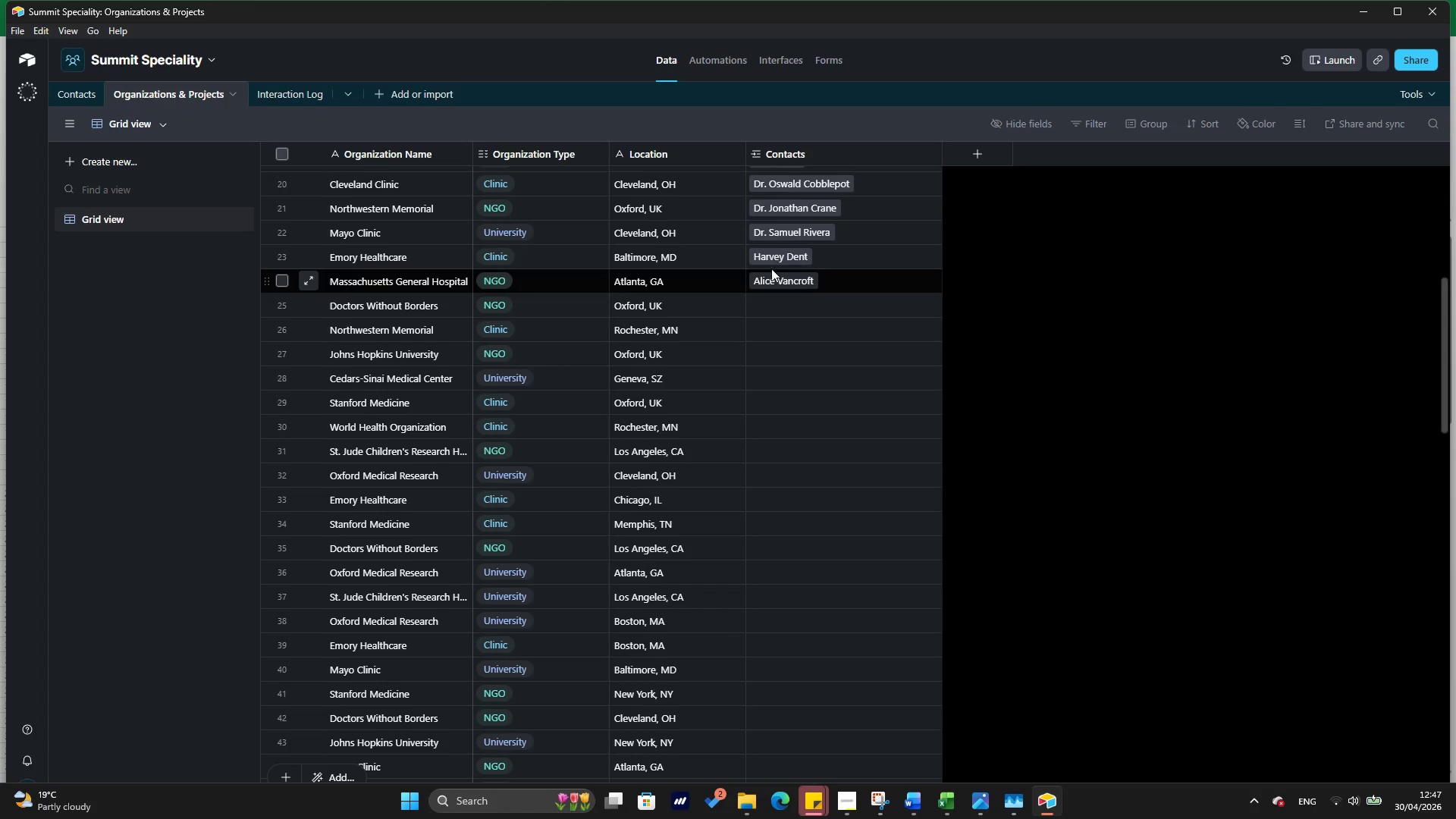 
left_click([786, 306])
 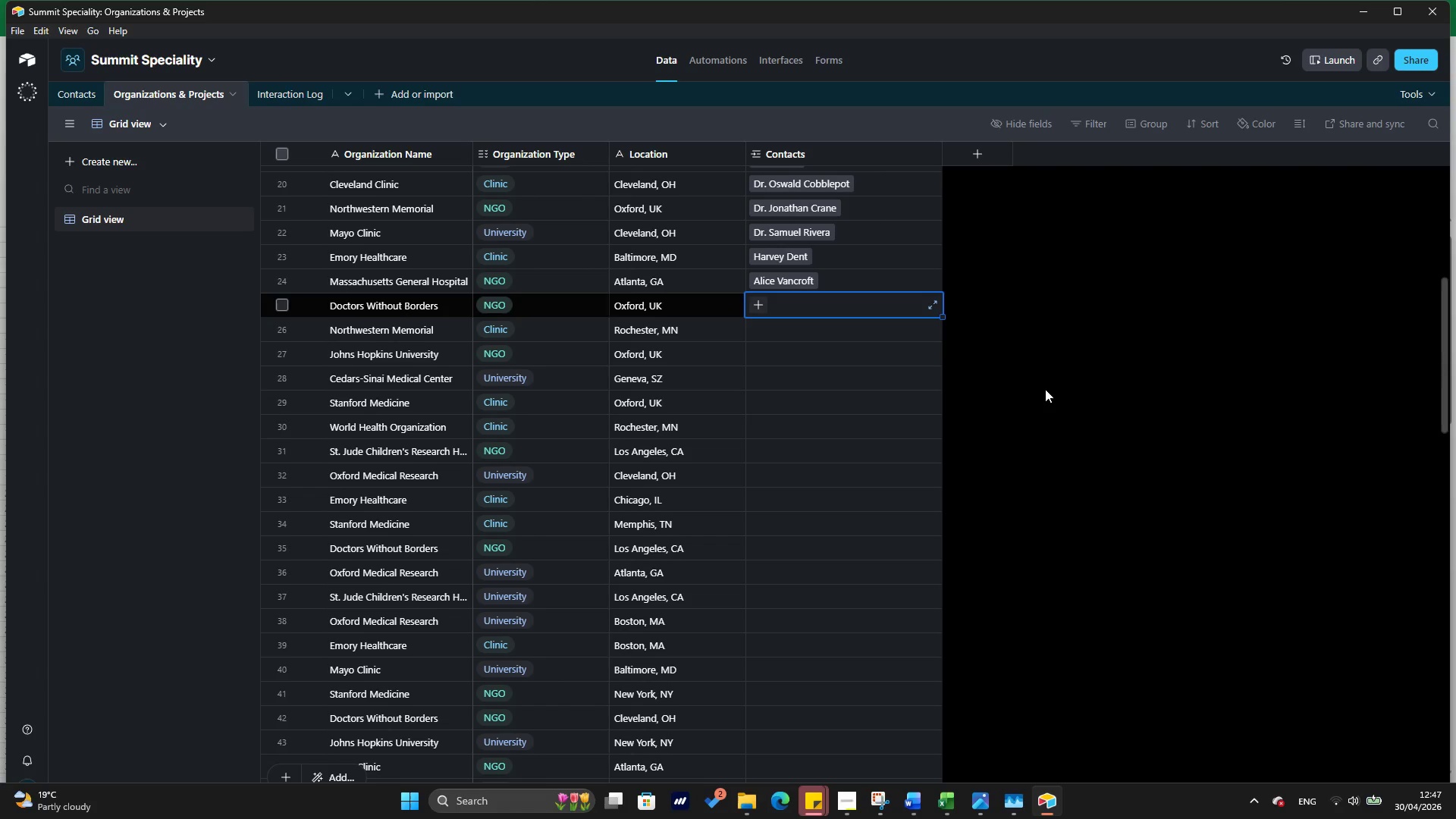 
wait(5.64)
 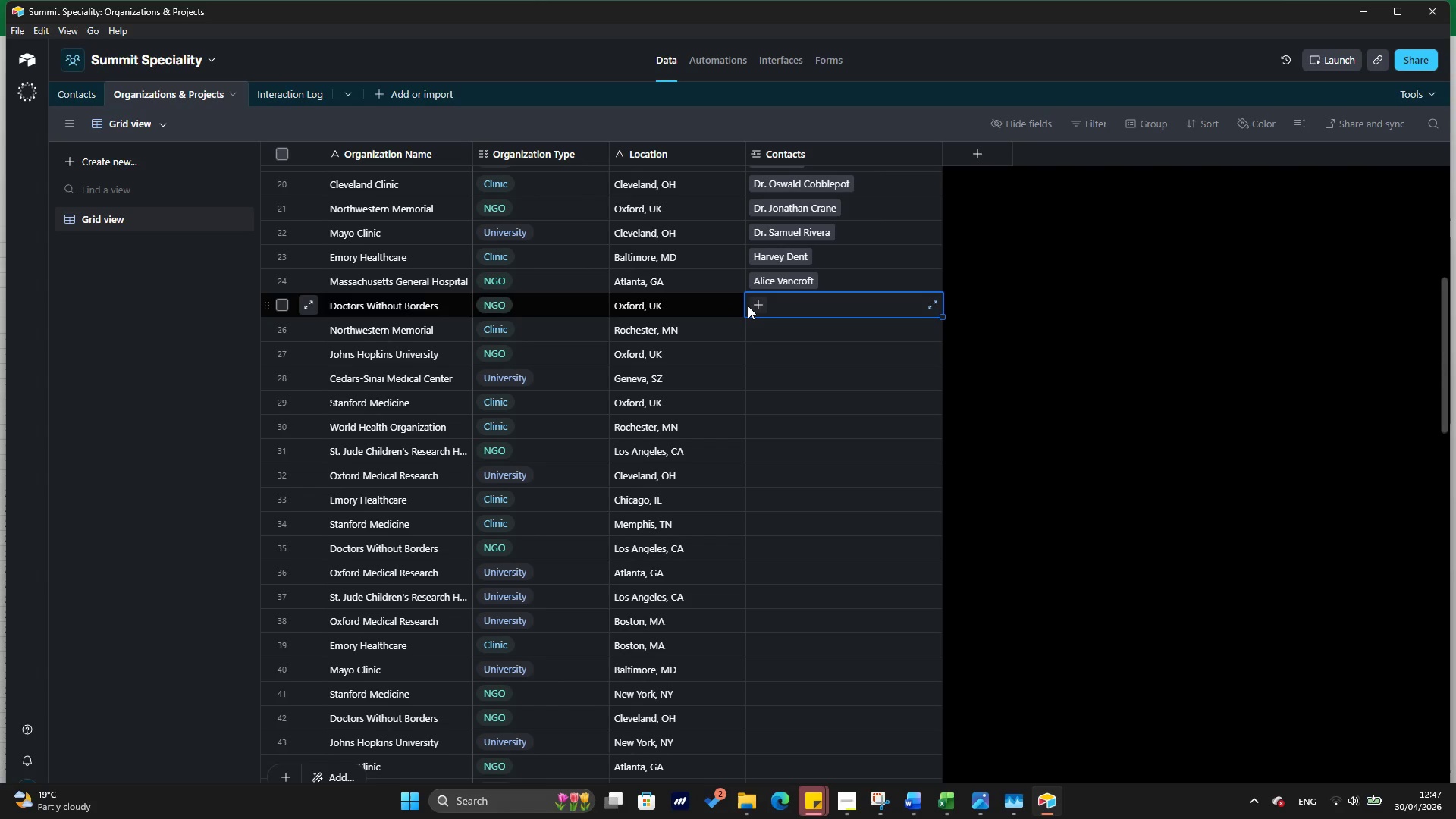 
left_click([761, 303])
 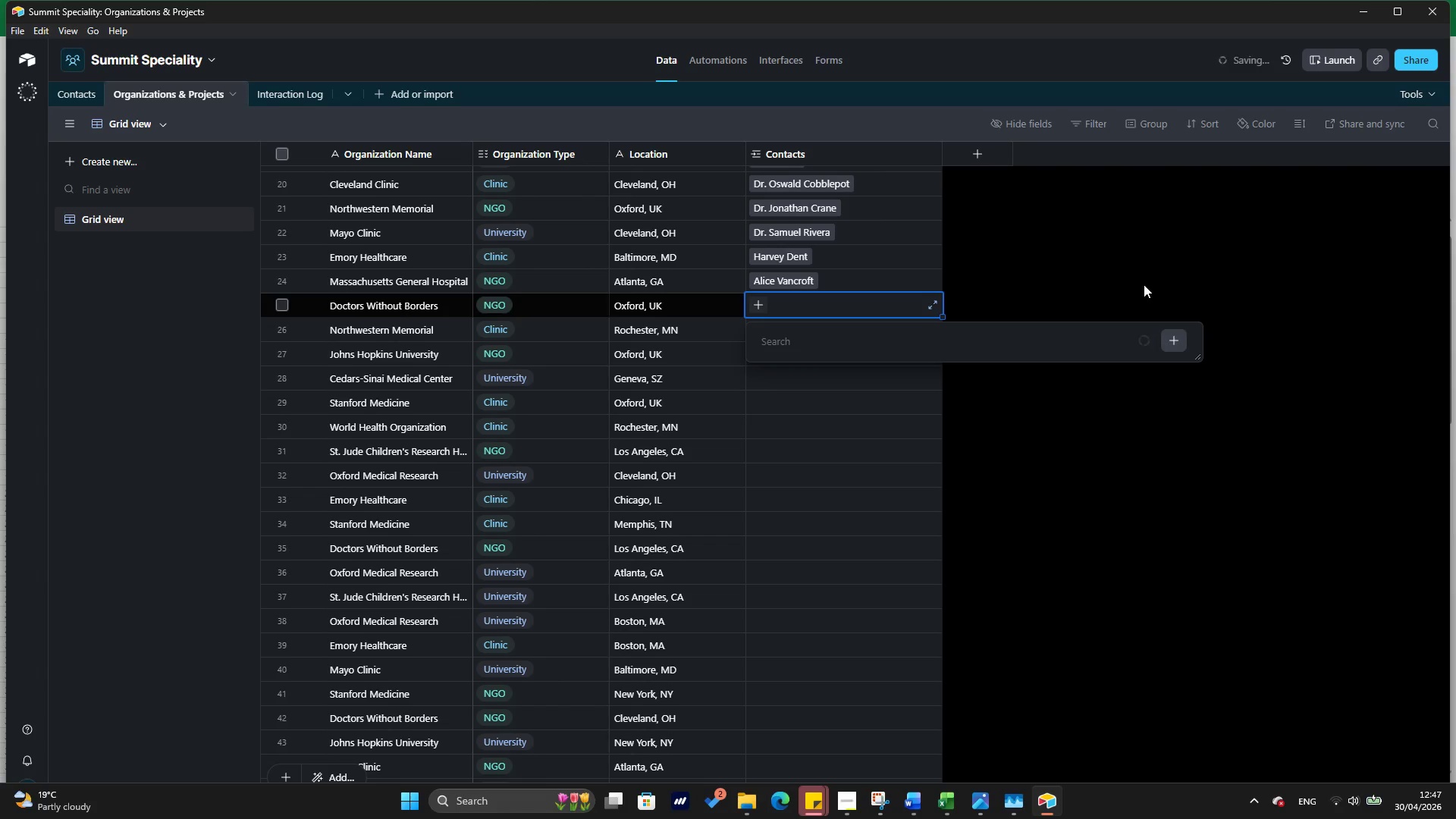 
key(Alt+Tab)
 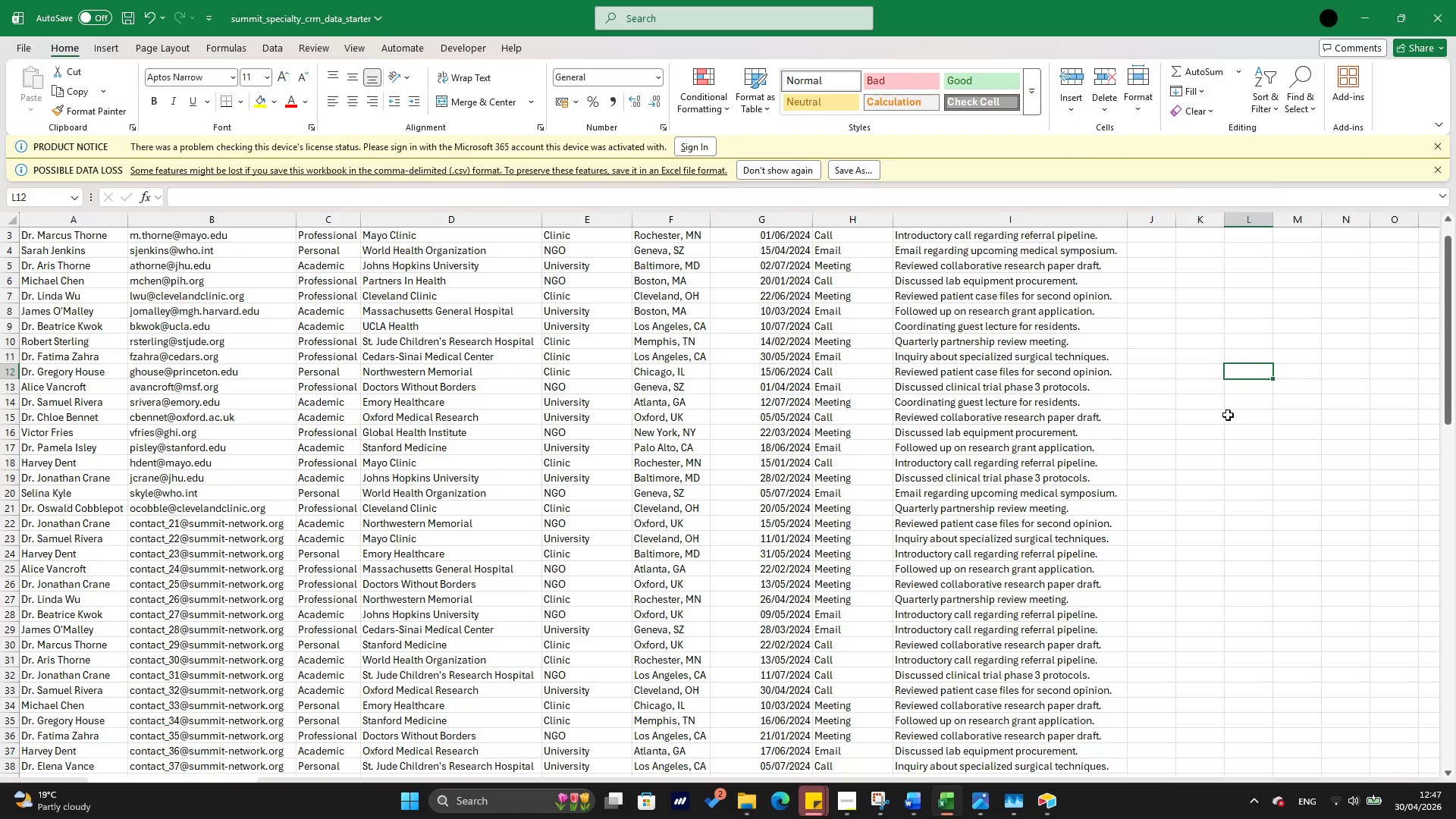 
wait(6.8)
 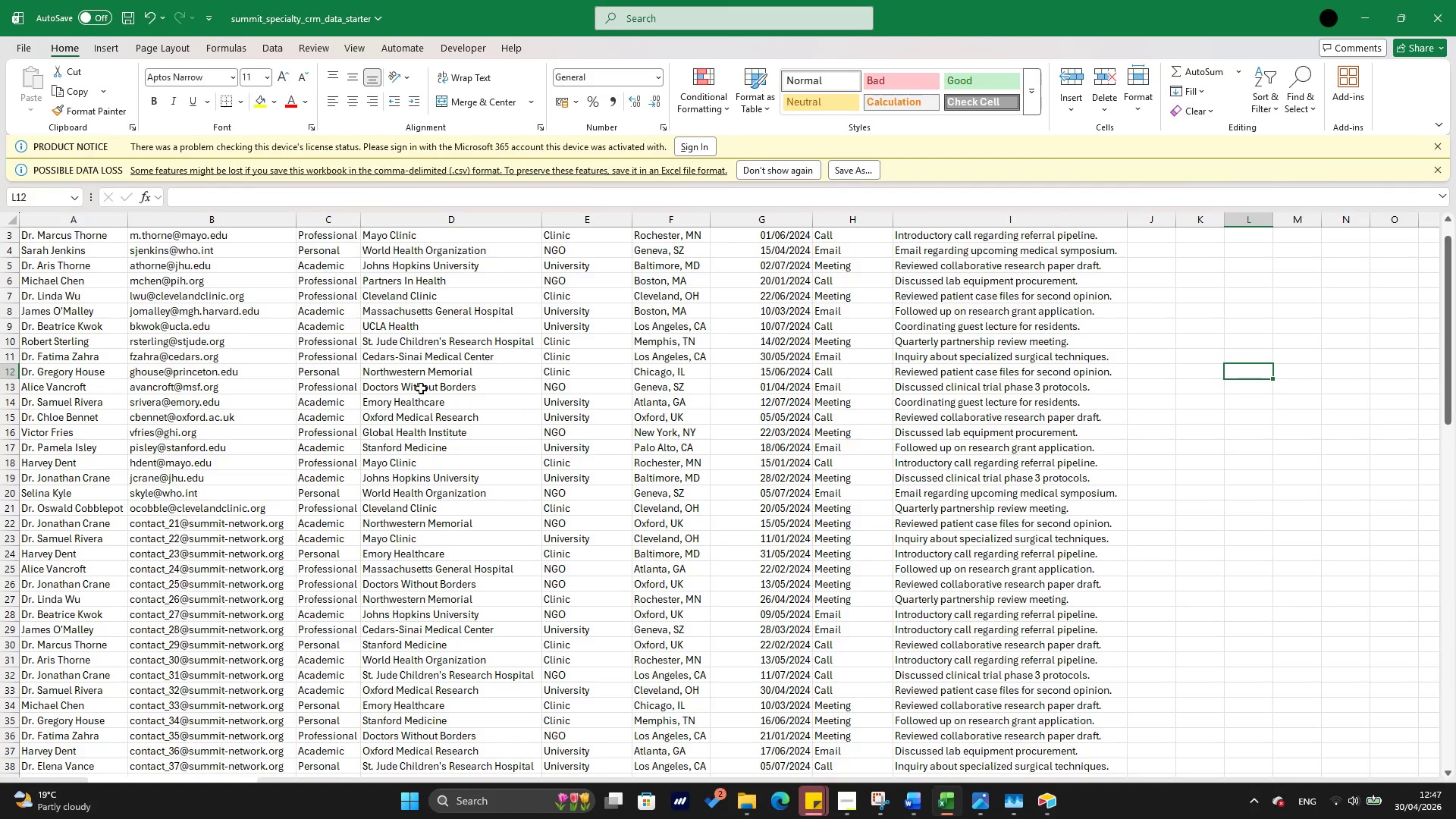 
key(Alt+Tab)
 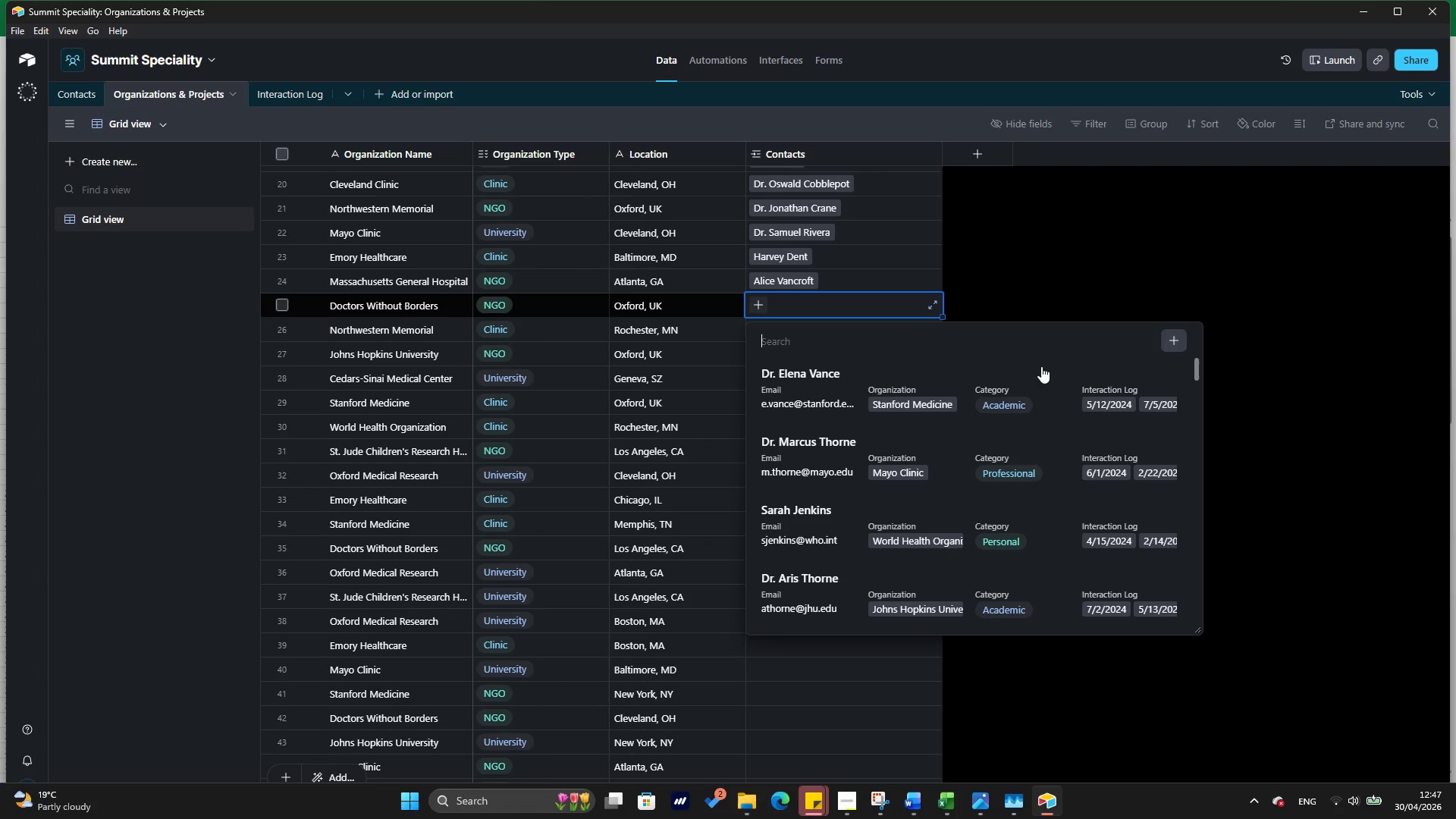 
type(jo)
 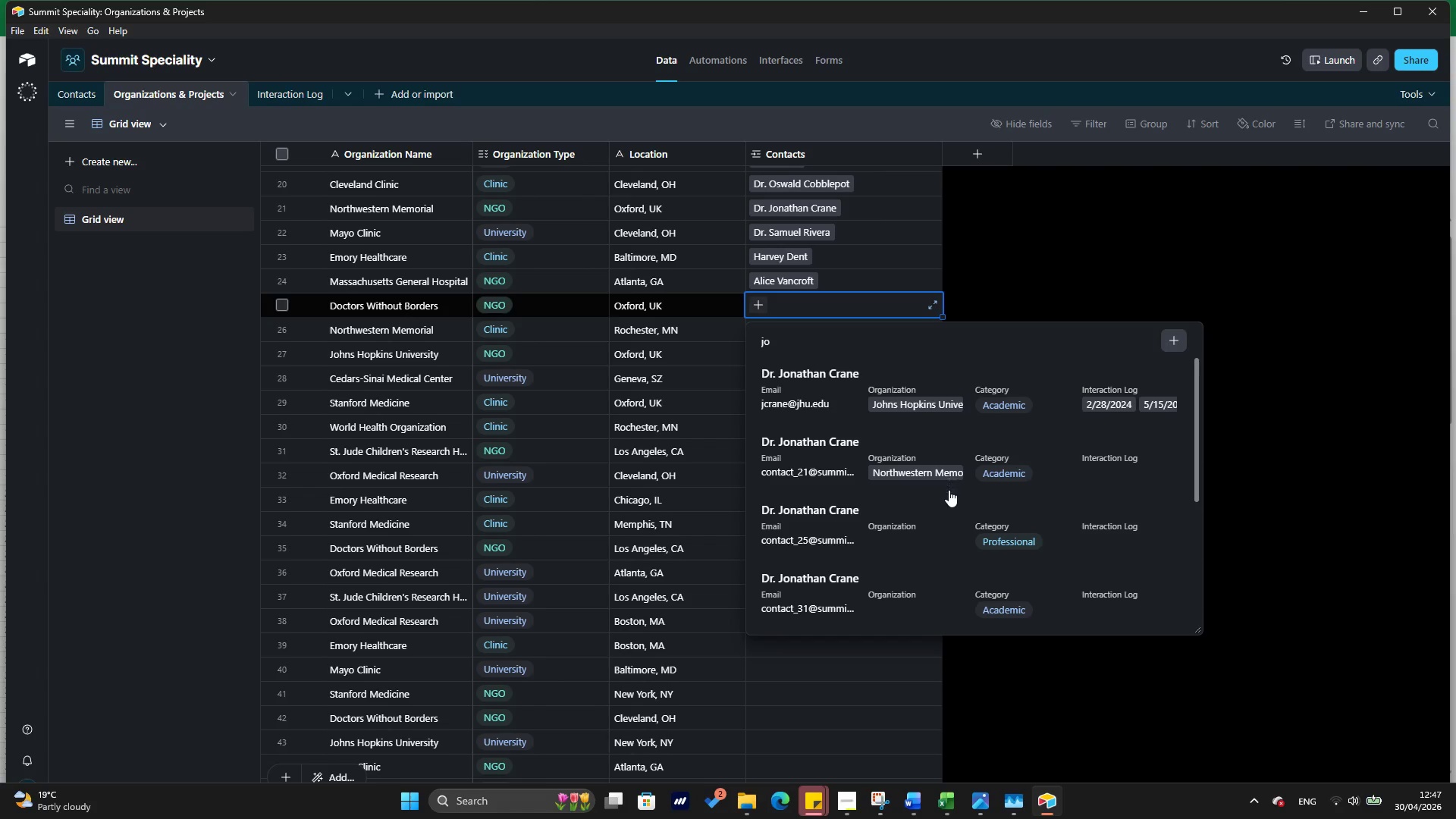 
wait(5.69)
 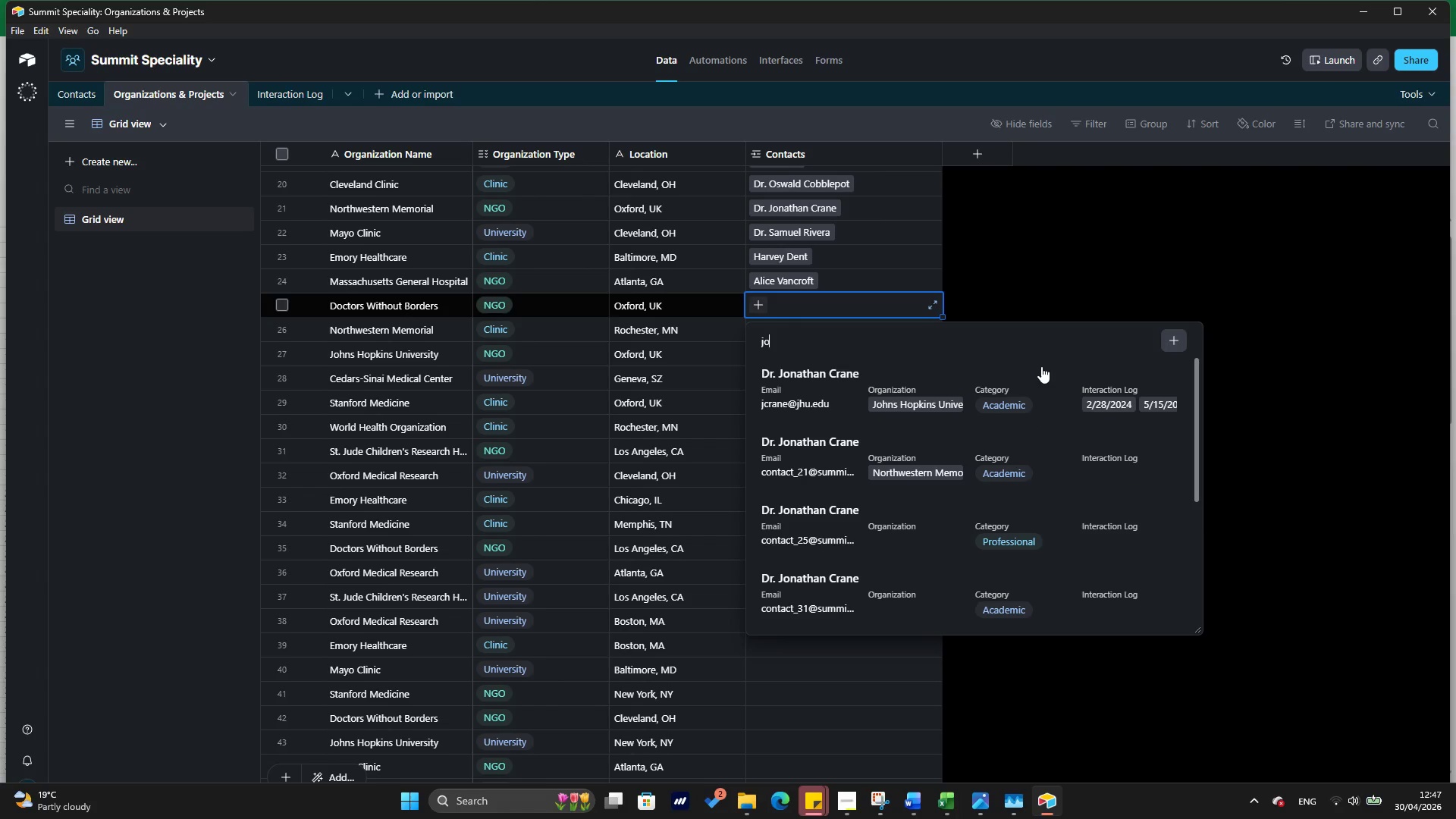 
left_click([942, 526])
 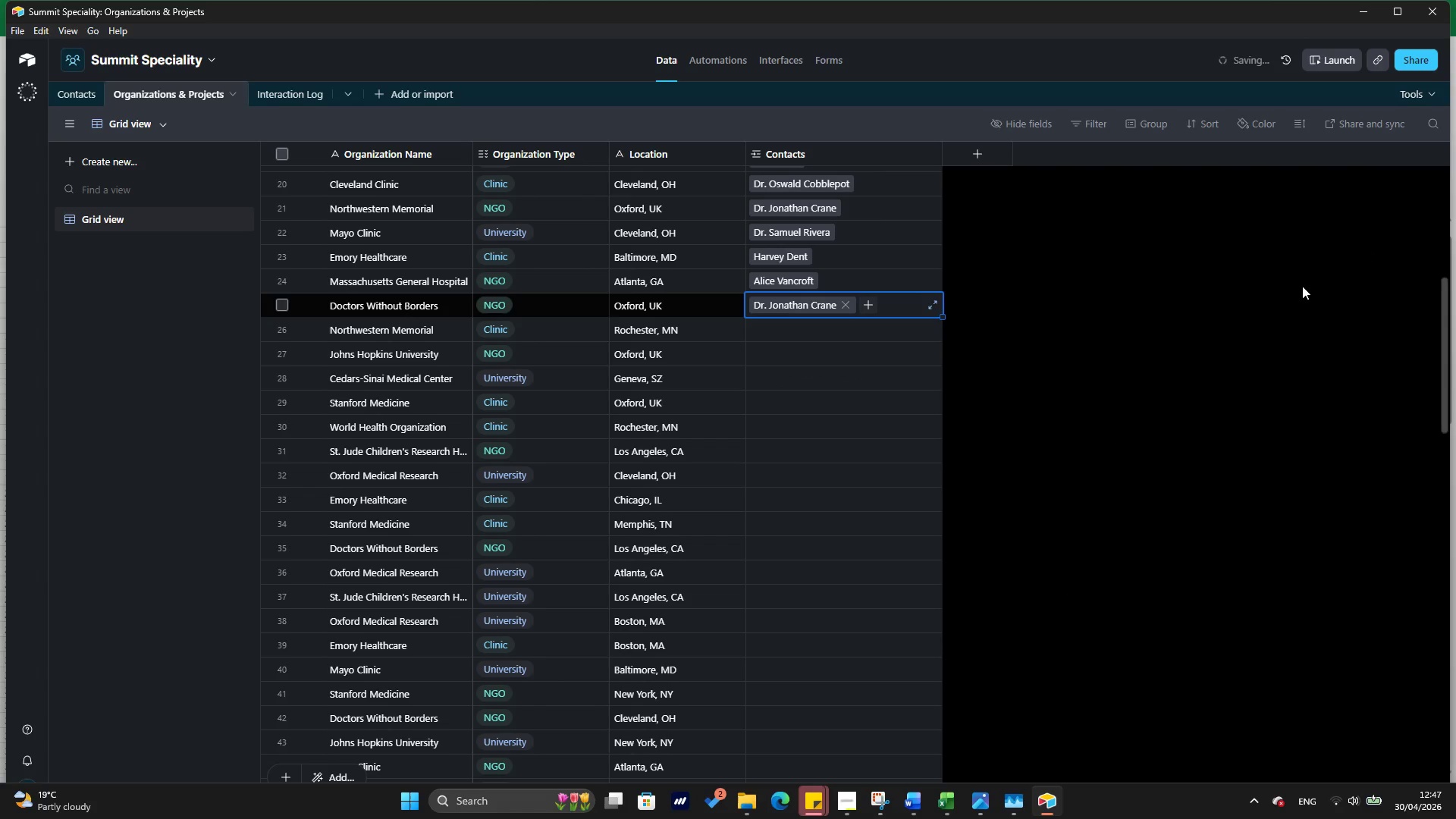 
left_click([1300, 288])
 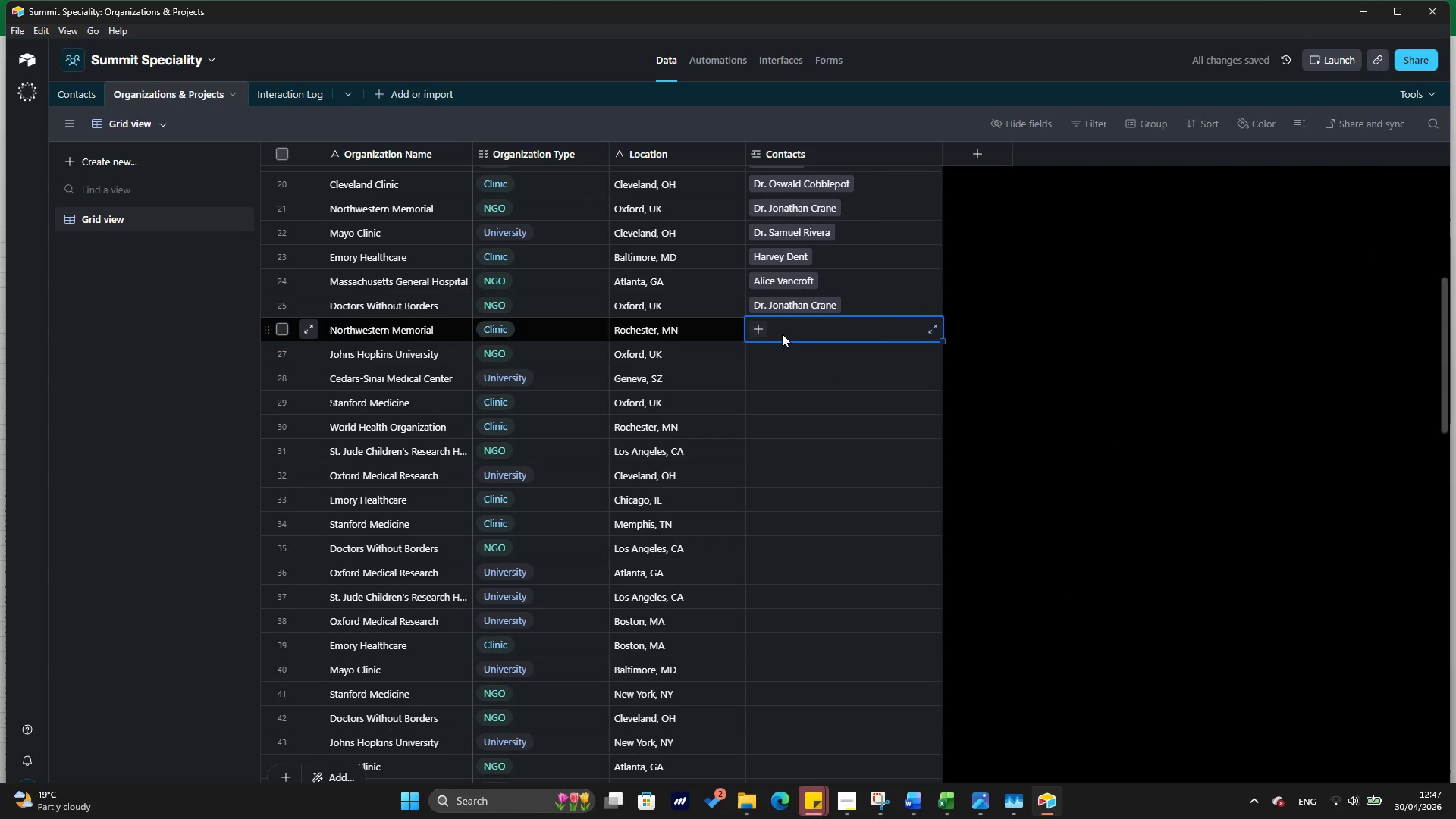 
left_click([760, 334])
 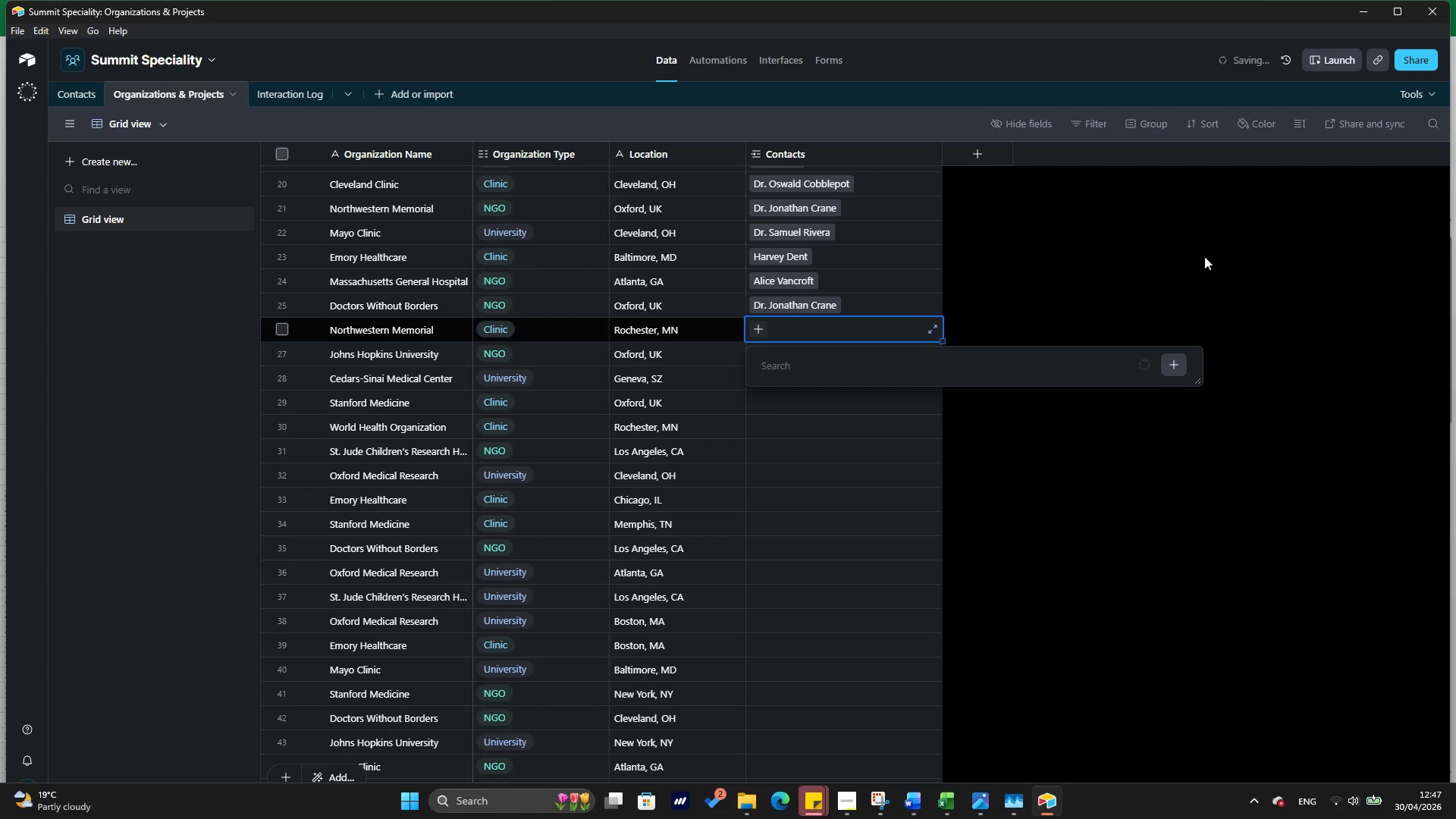 
key(Alt+Tab)
 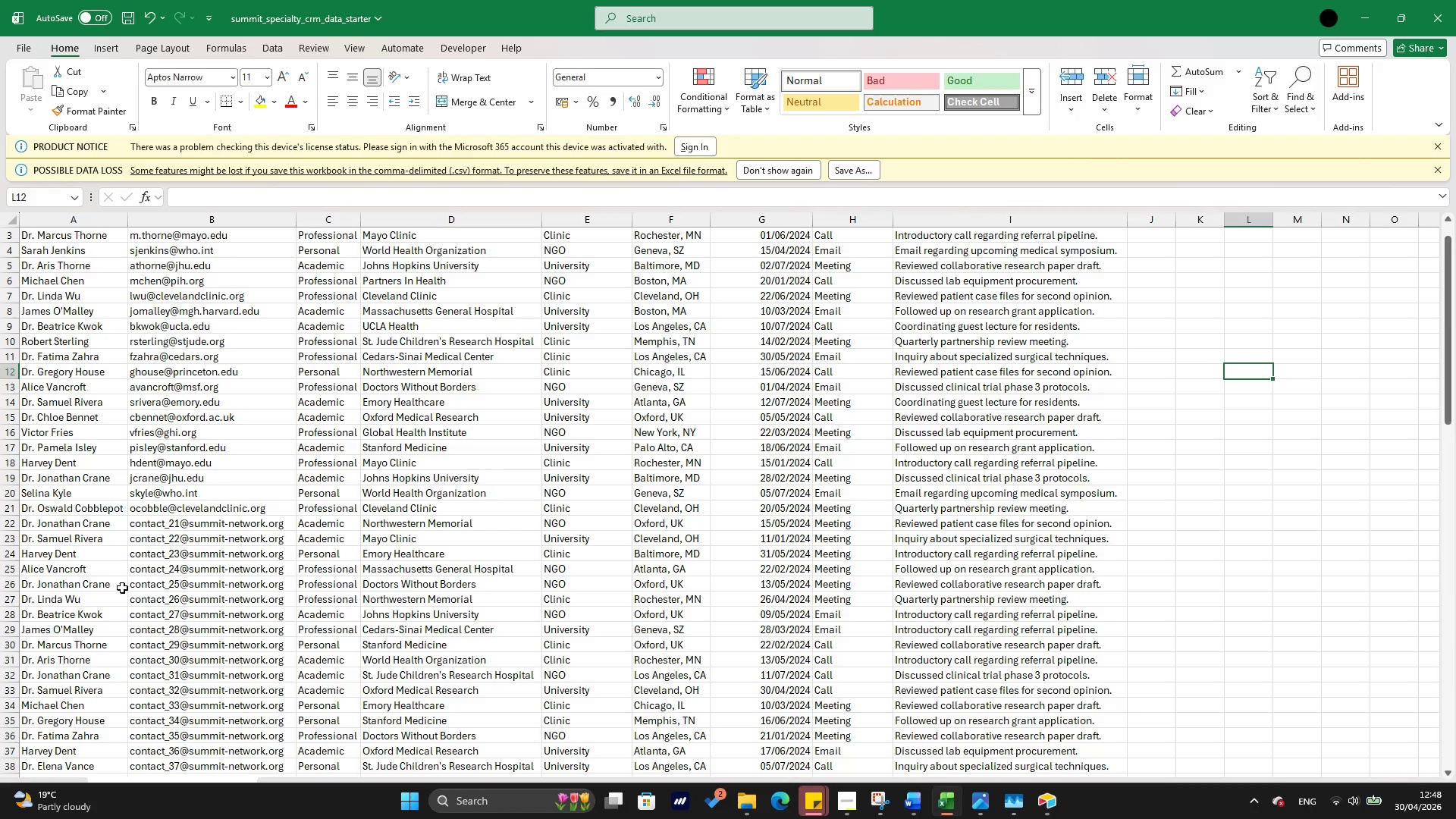 
wait(6.22)
 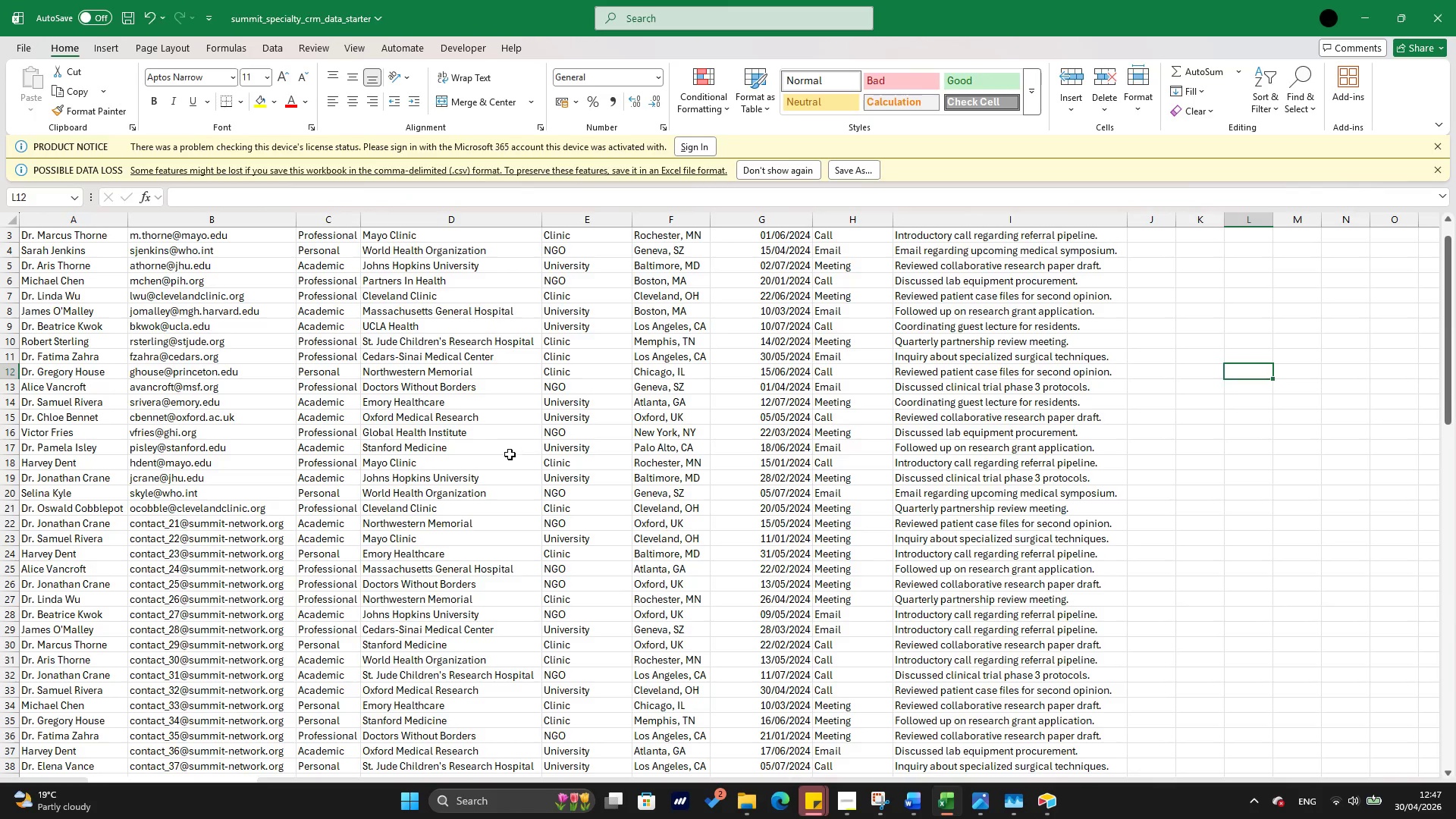 
hold_key(key=AltLeft, duration=0.47)
 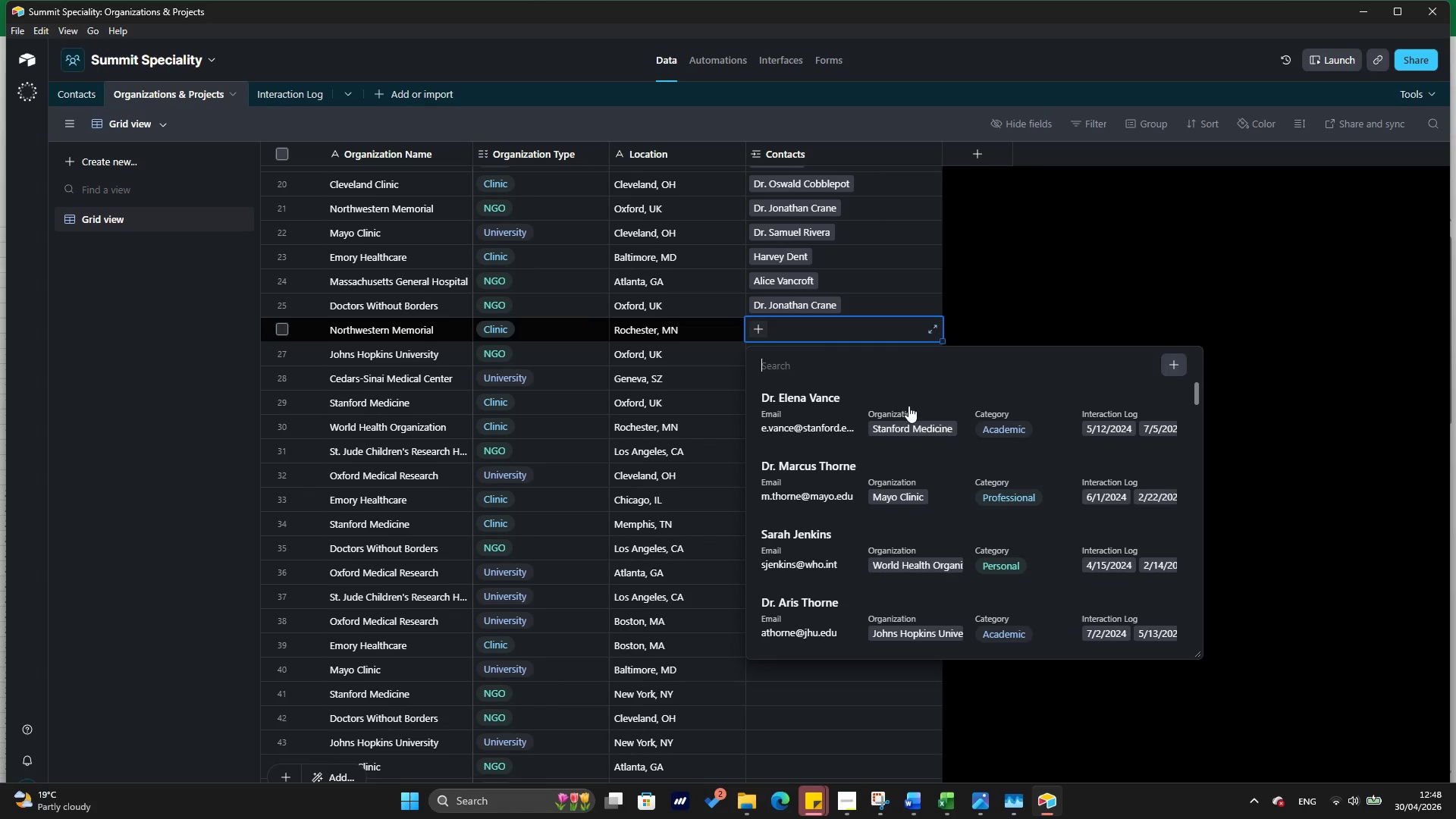 
key(Tab)
type(lind)
 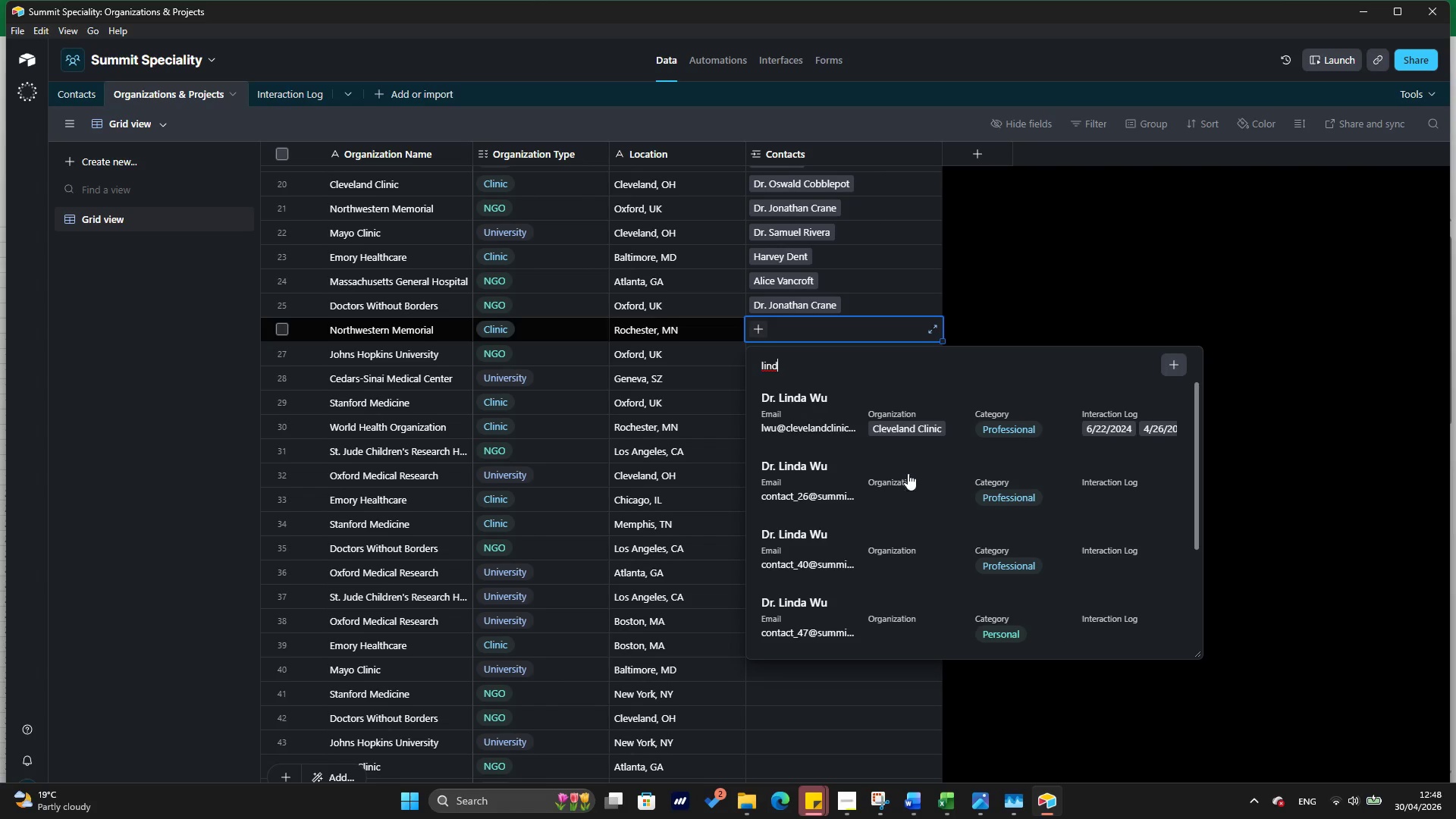 
left_click([908, 484])
 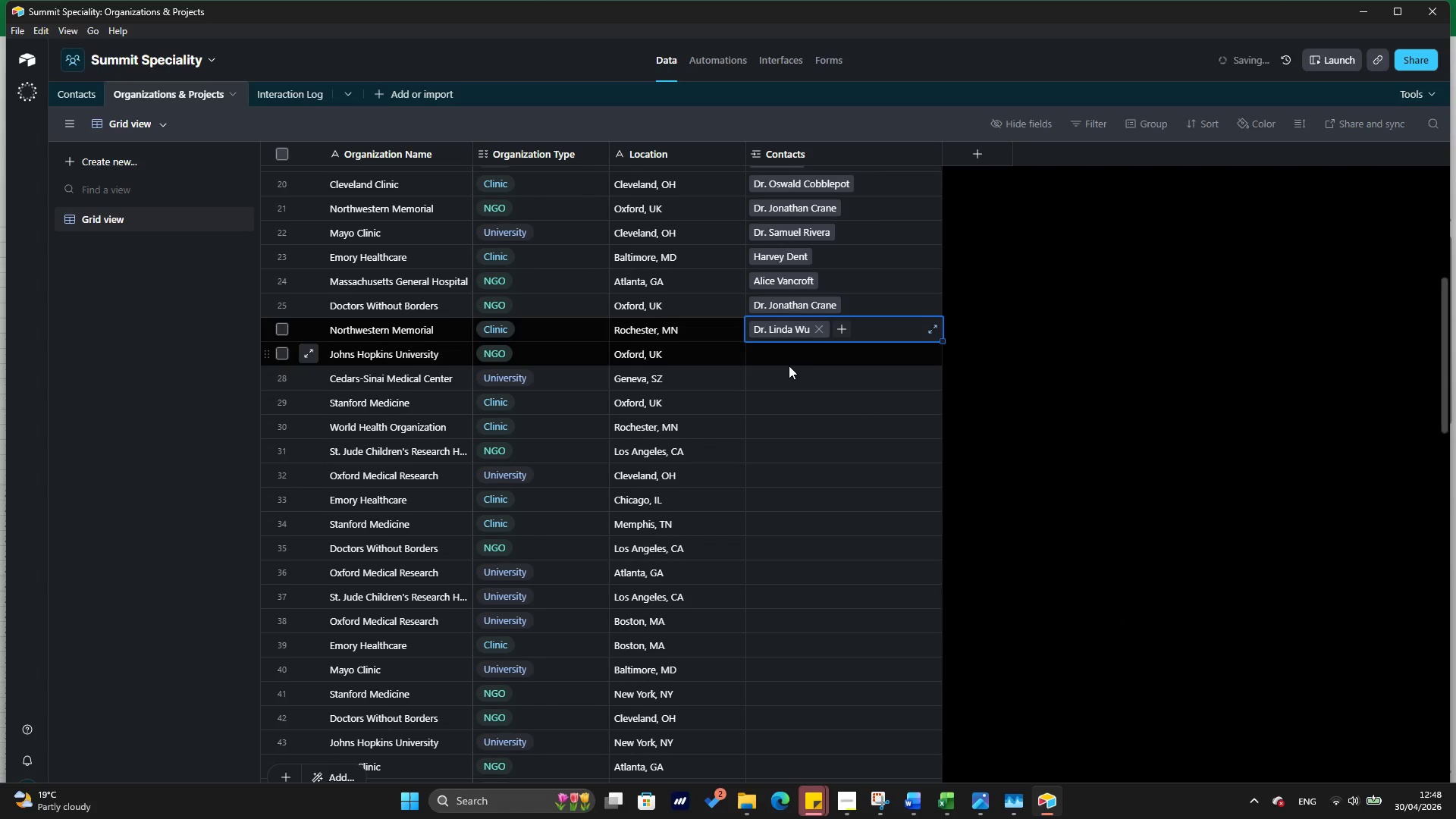 
left_click([789, 366])
 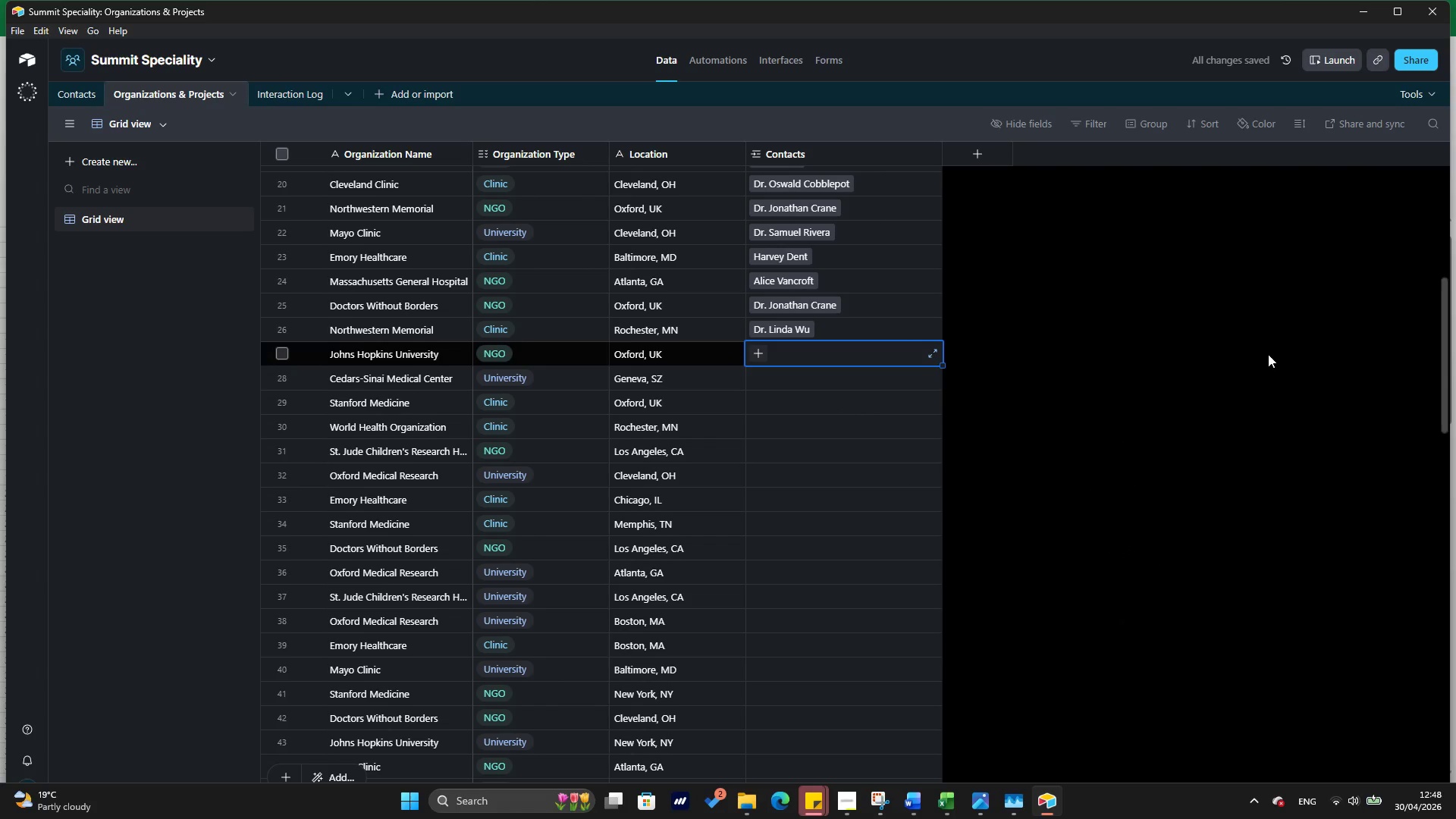 
key(Alt+Tab)
 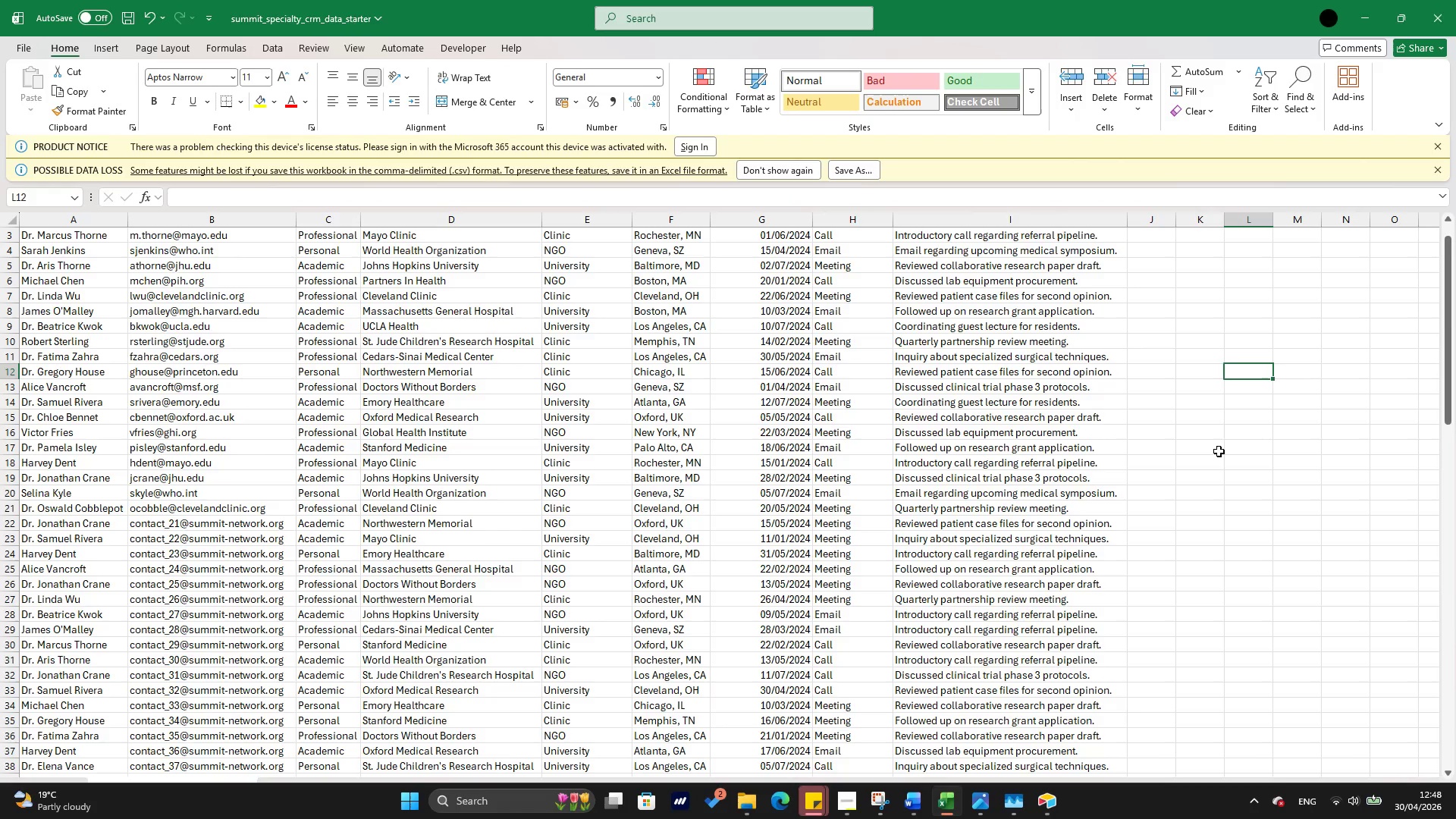 
wait(6.16)
 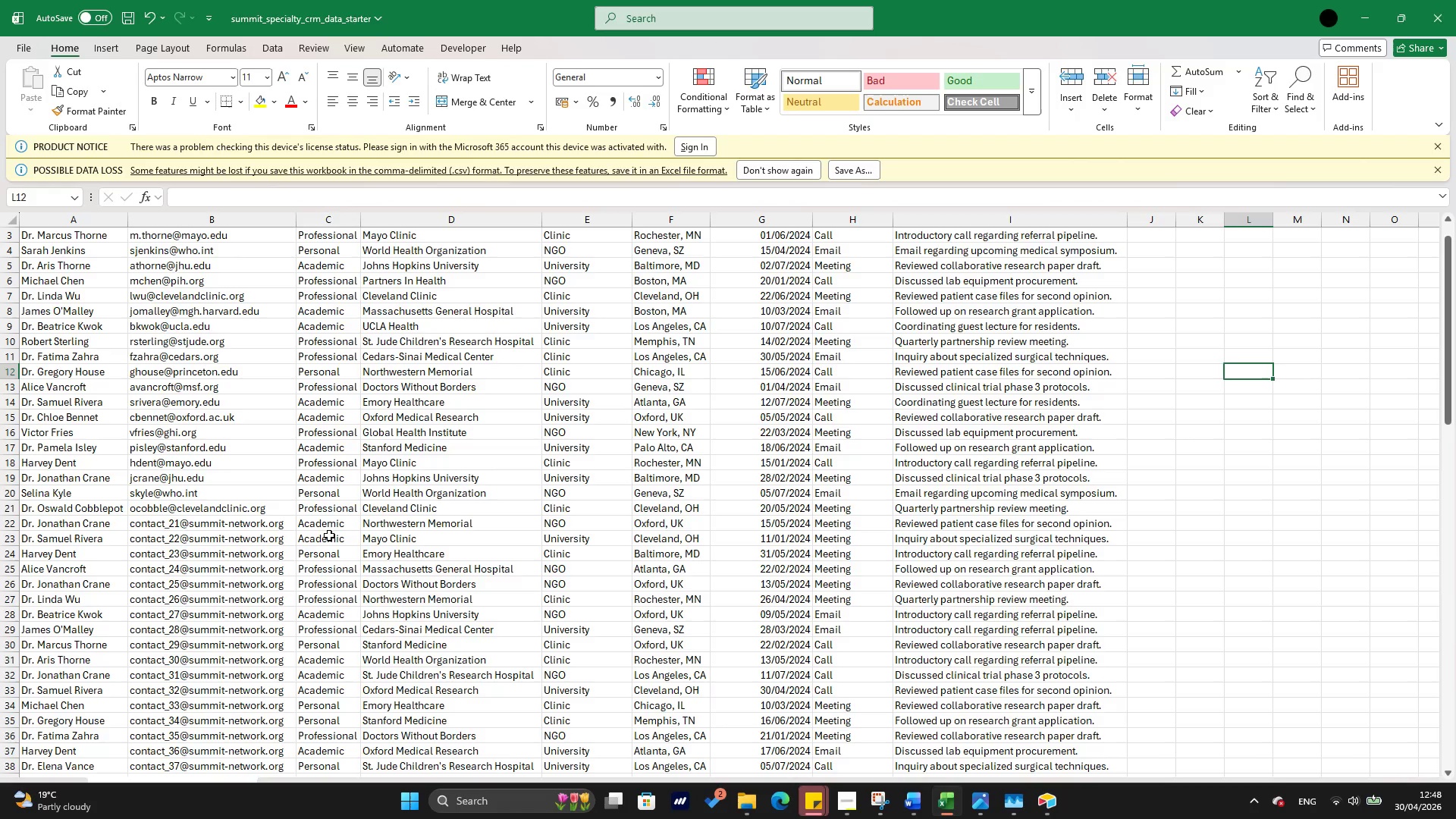 
key(Alt+Tab)
 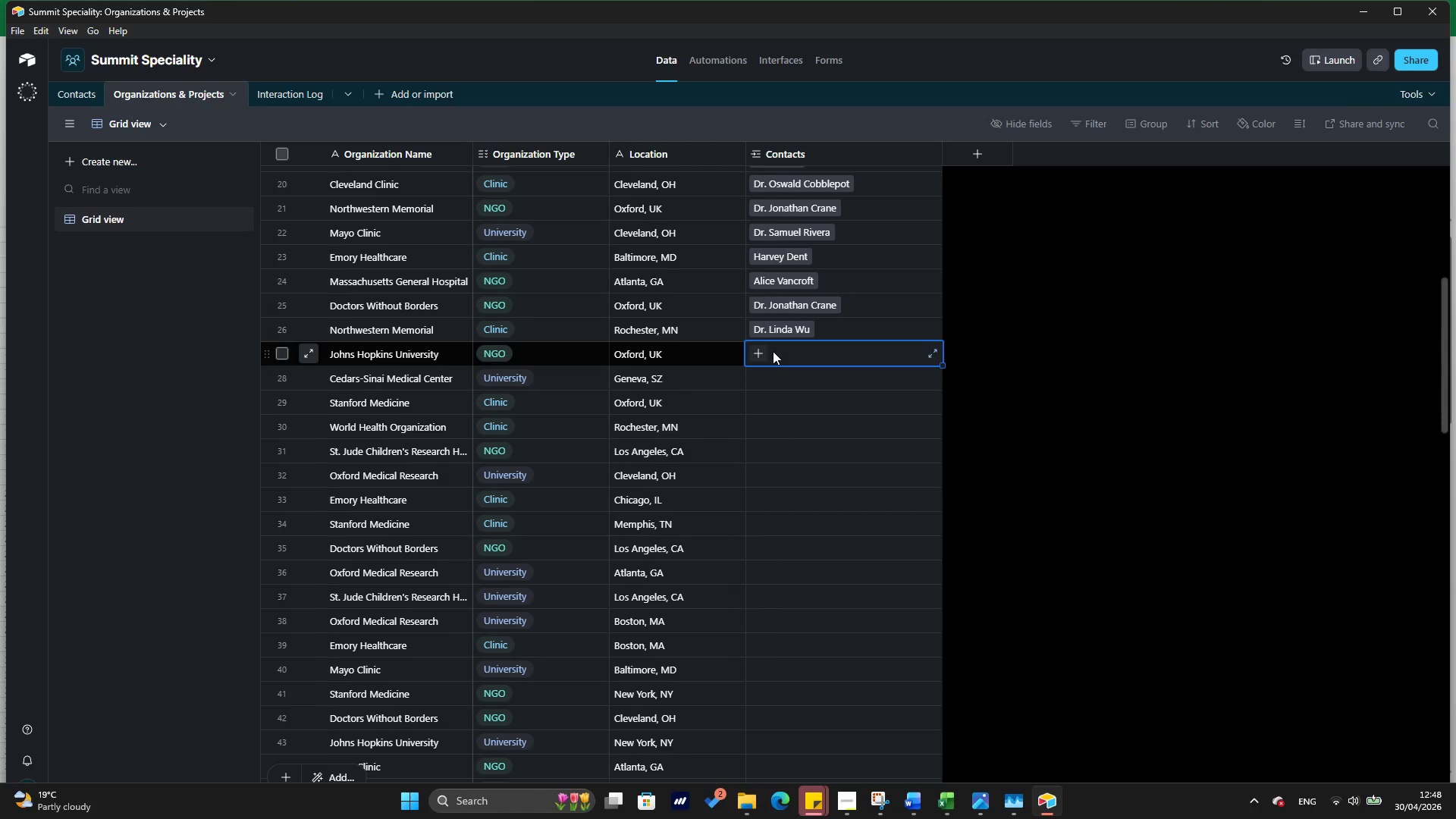 
left_click([759, 356])
 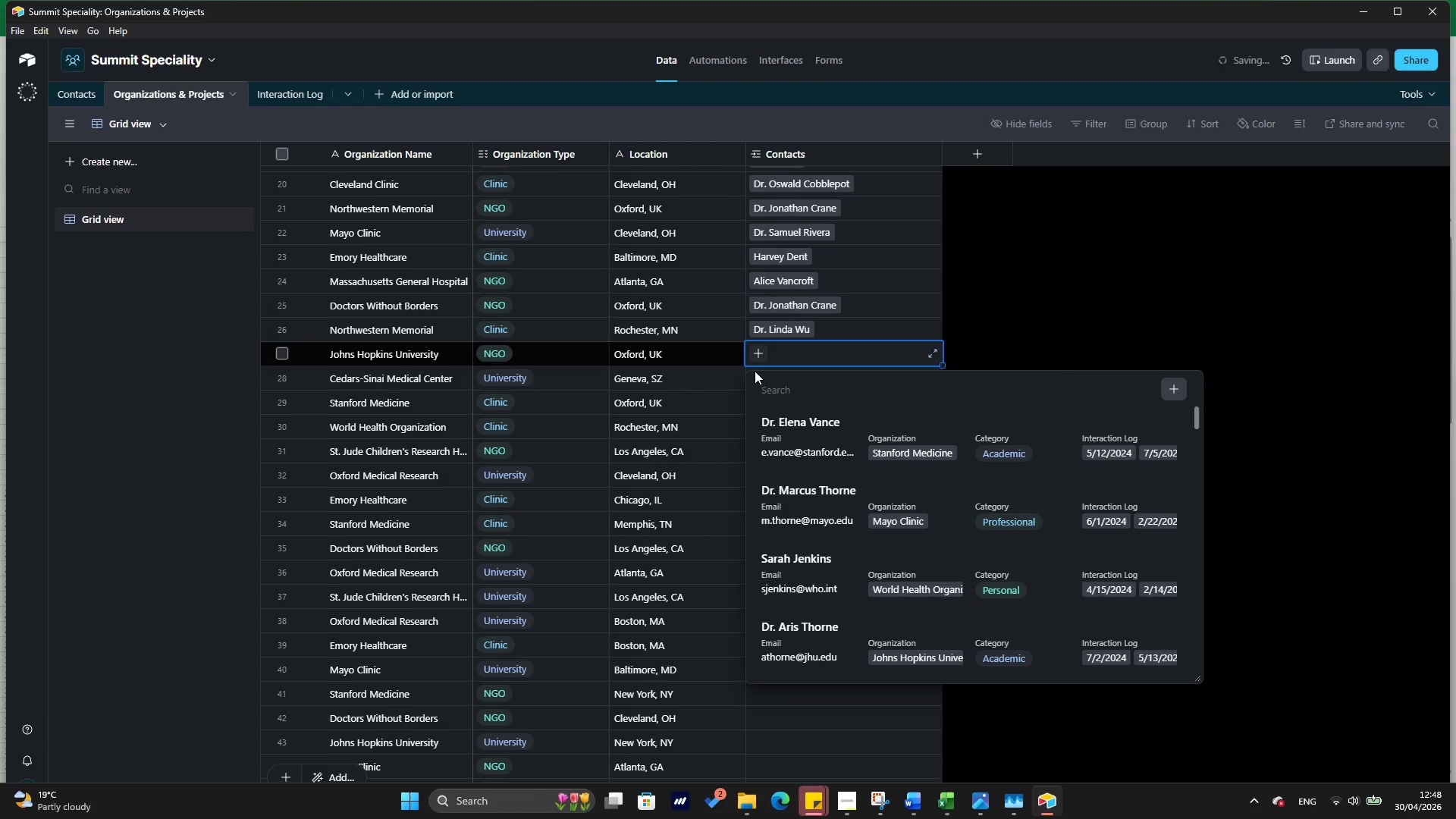 
type(bea)
 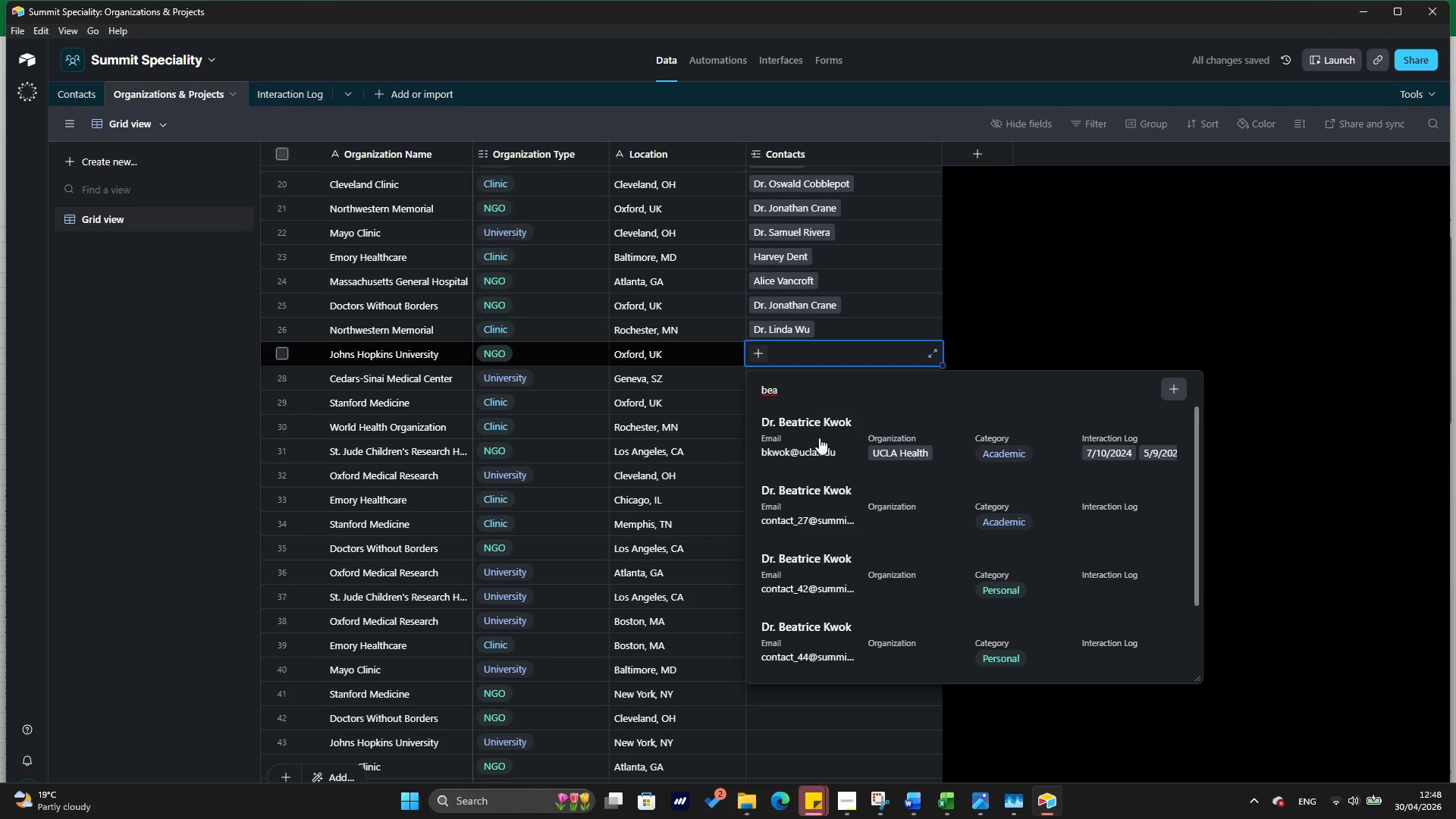 
left_click([821, 492])
 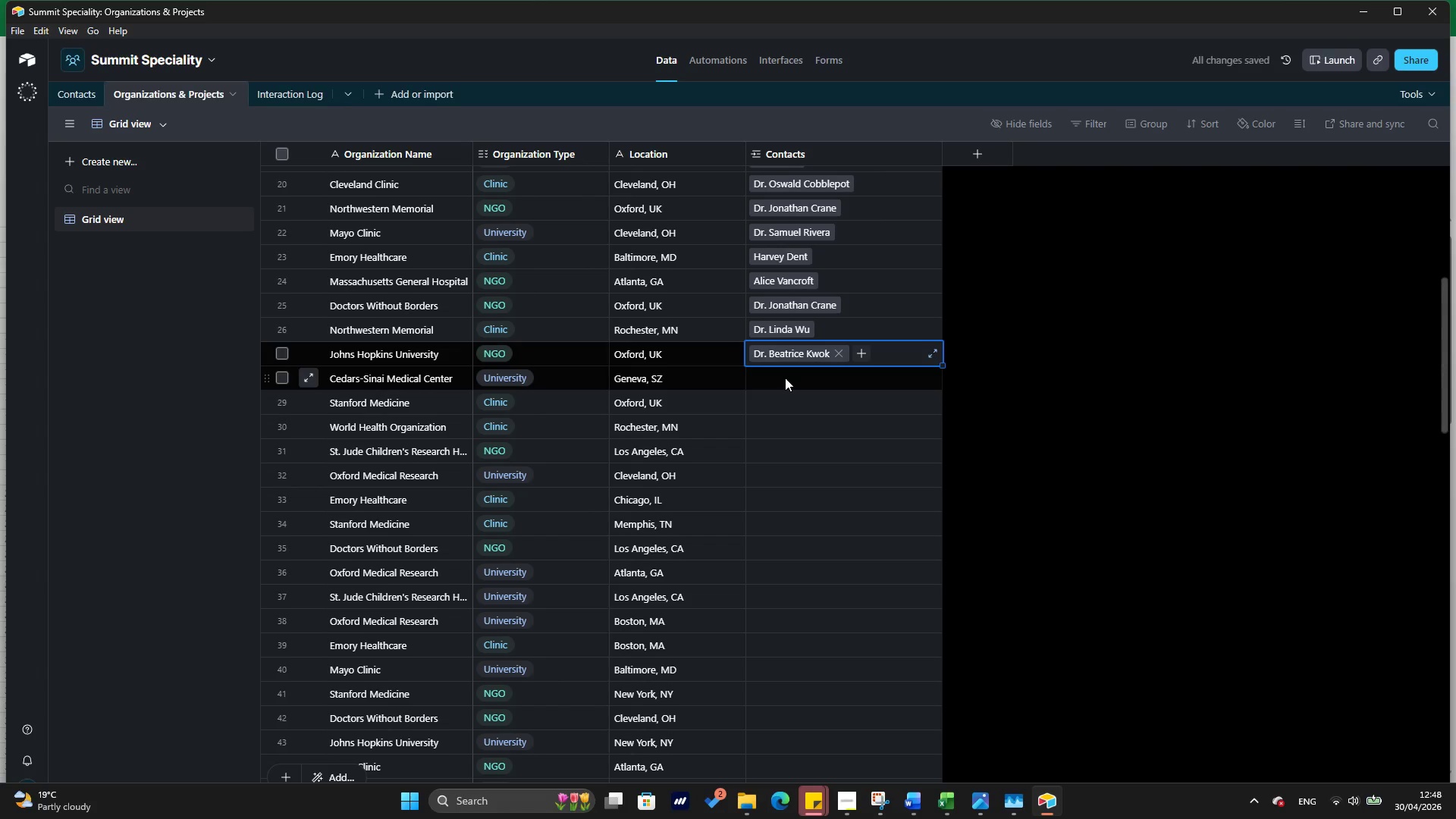 
left_click([785, 378])
 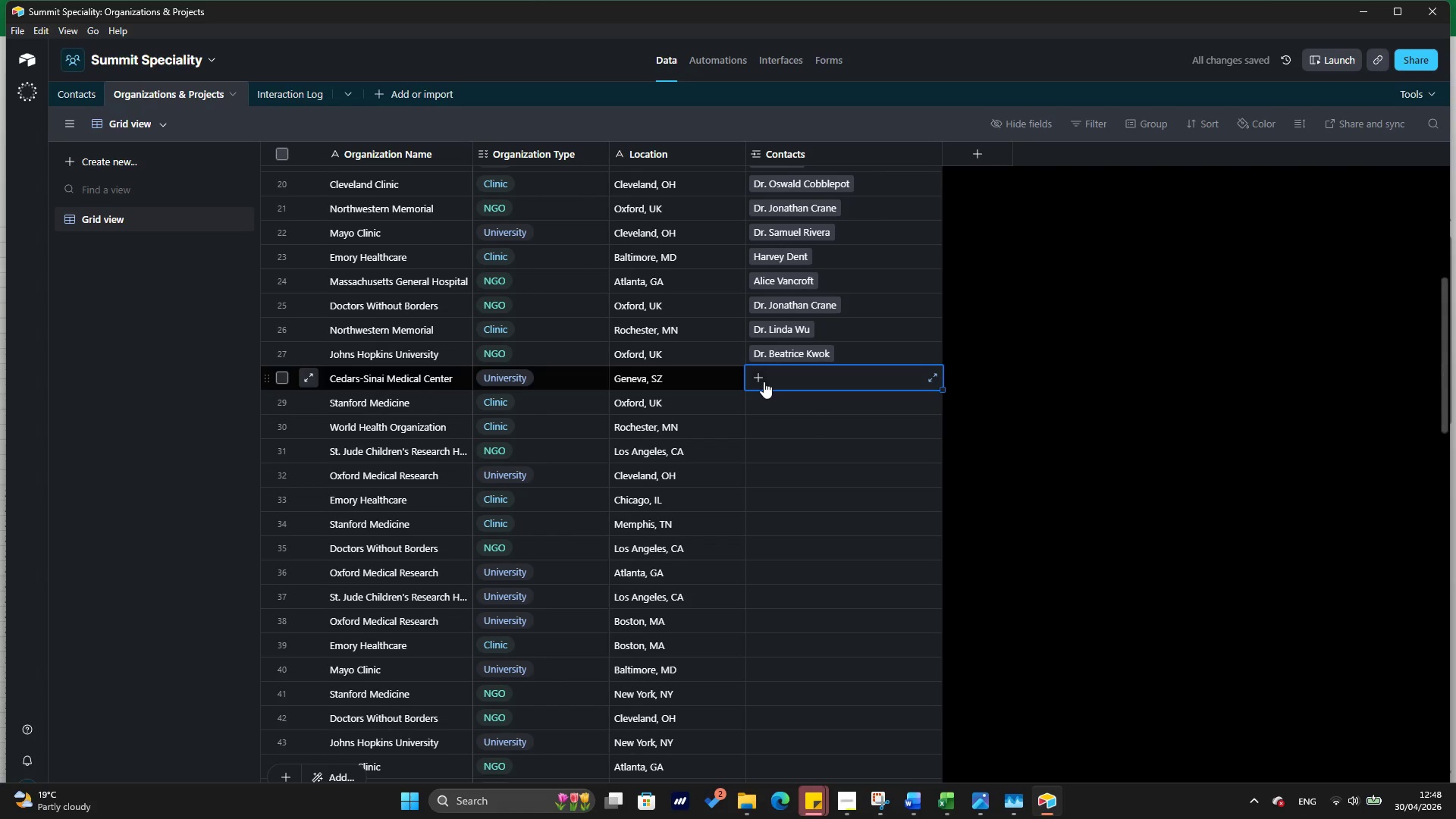 
left_click([763, 381])
 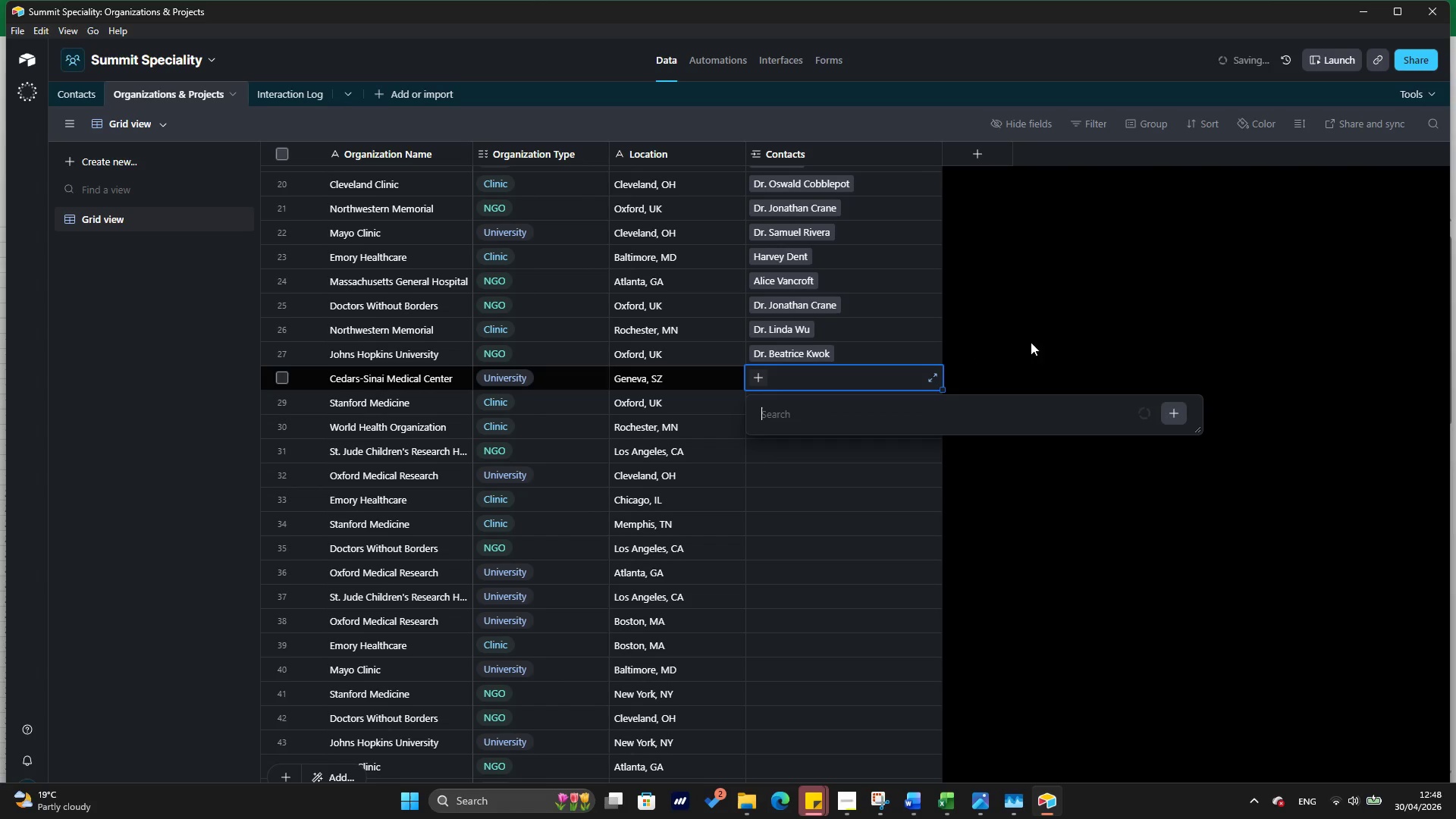 
hold_key(key=AltLeft, duration=0.66)
 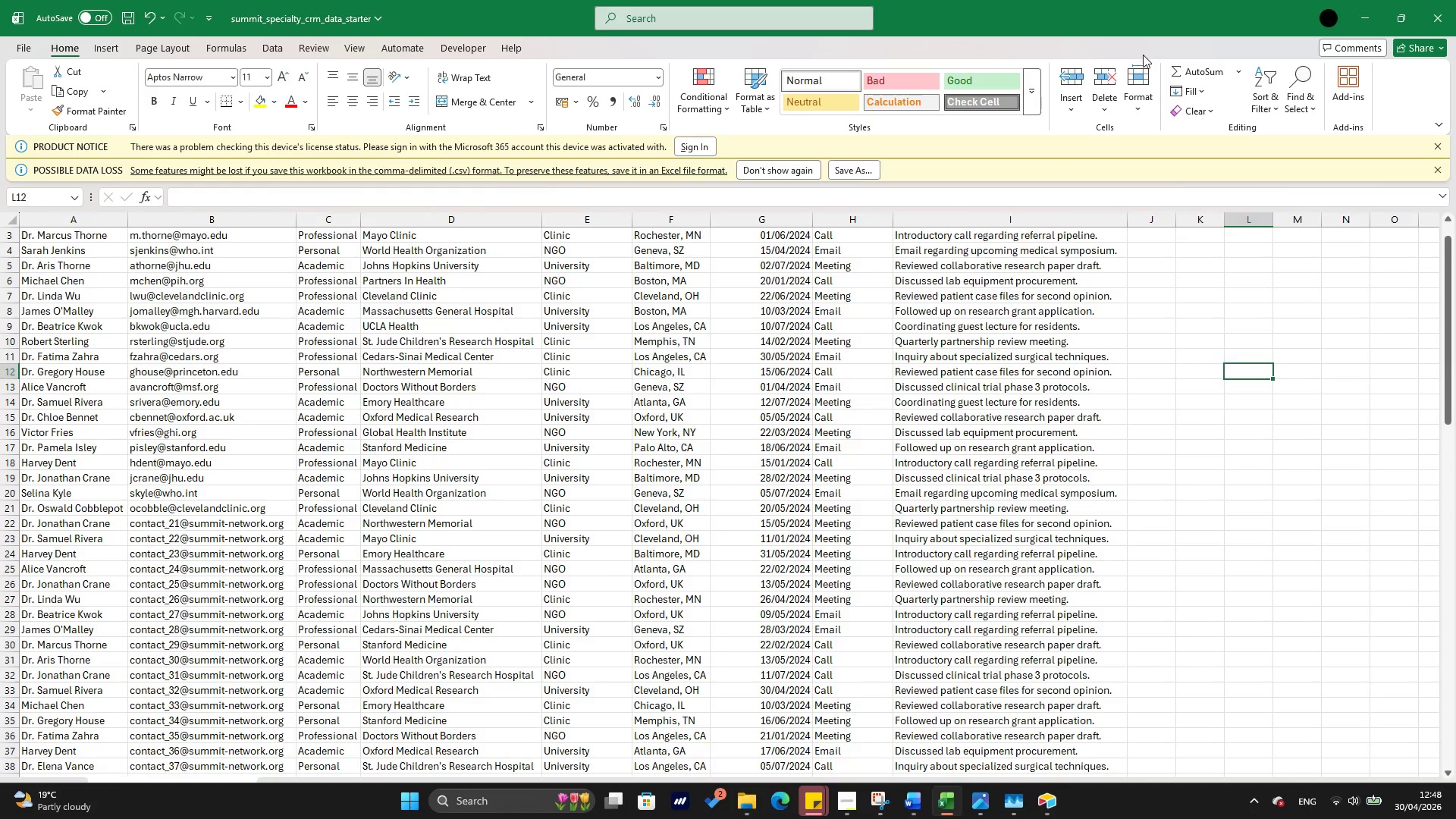 
hold_key(key=Tab, duration=4.28)
 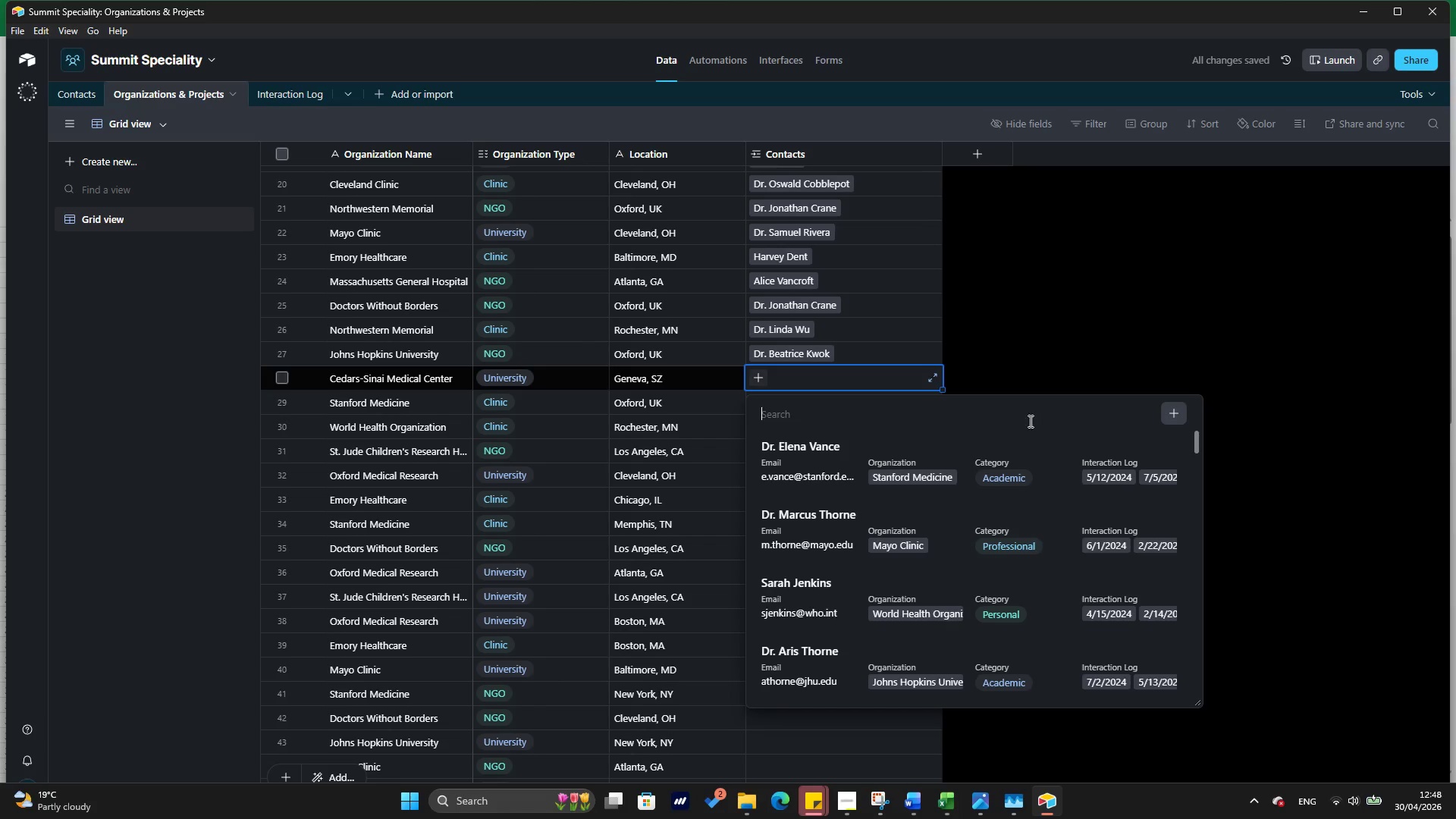 
hold_key(key=AltLeft, duration=0.55)
 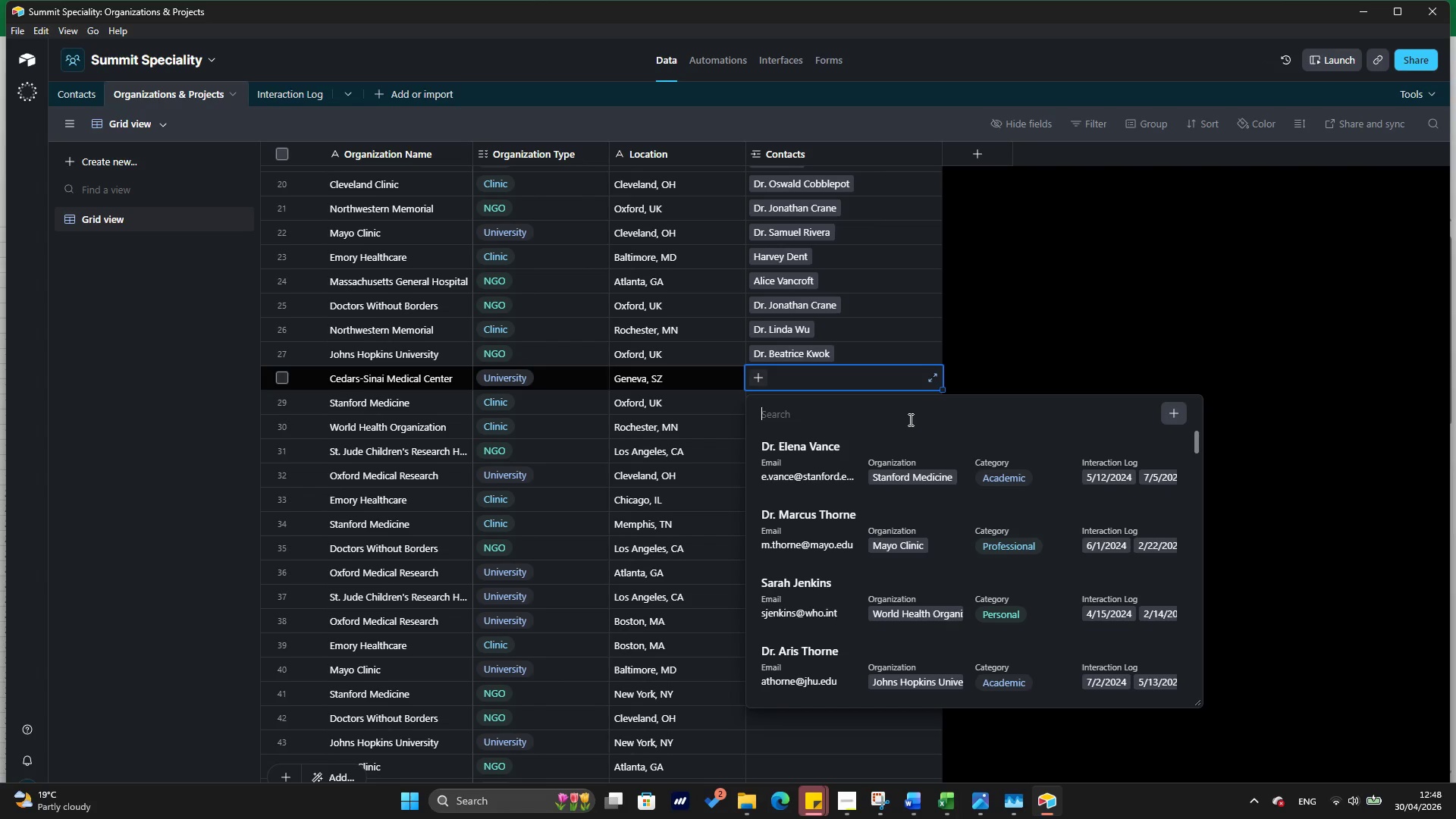 
type(ame)
 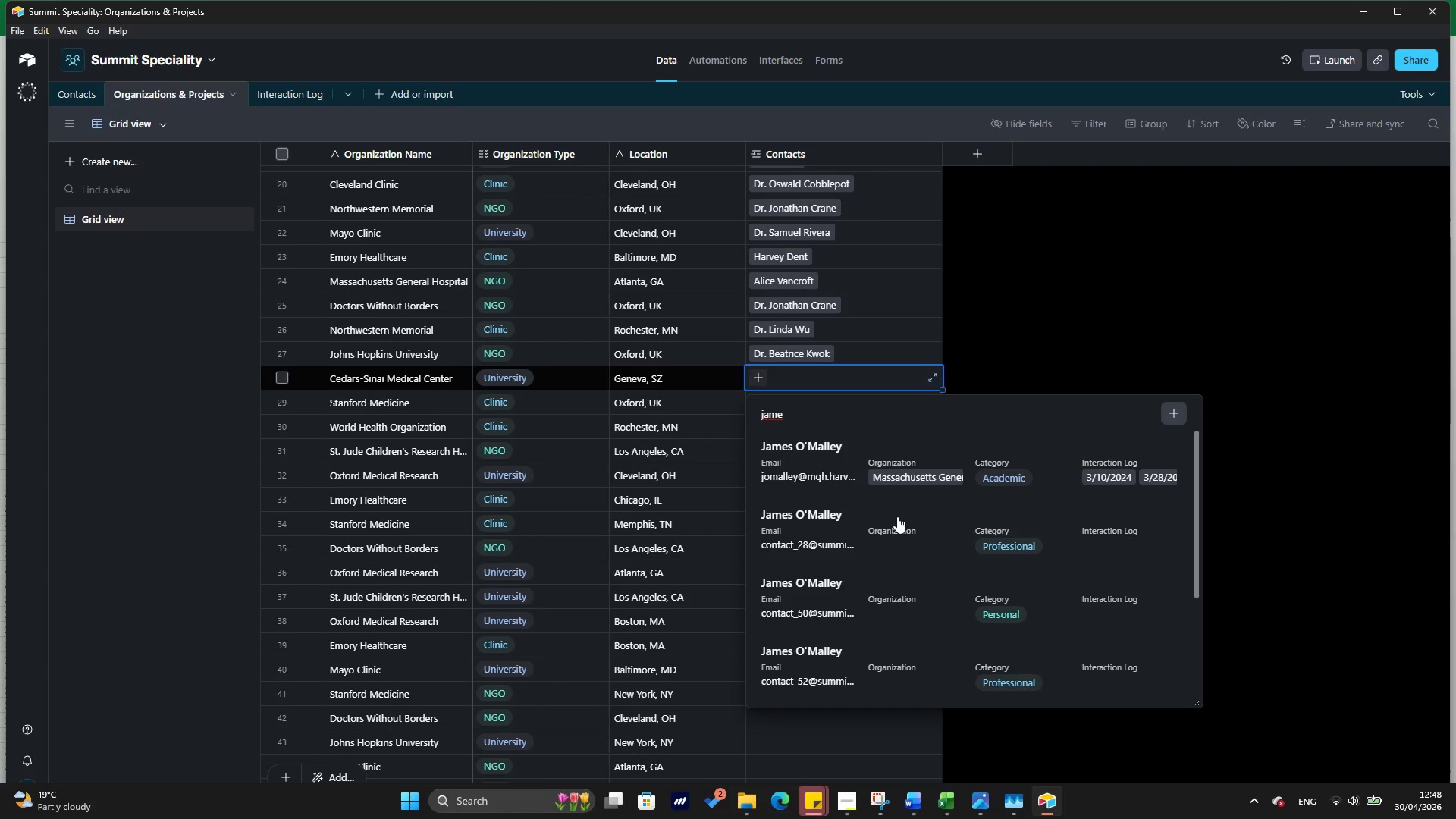 
left_click([897, 518])
 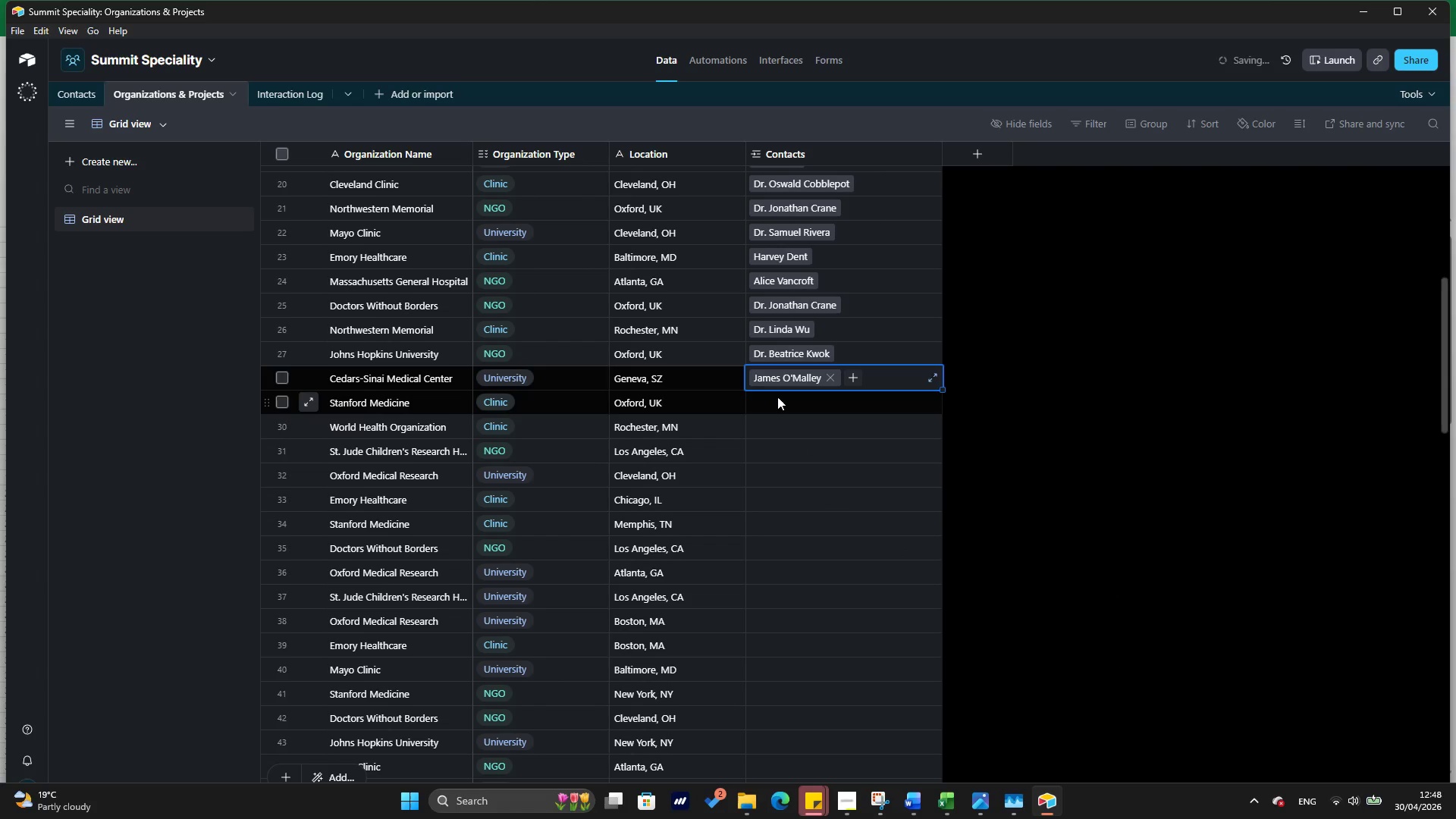 
left_click([777, 399])
 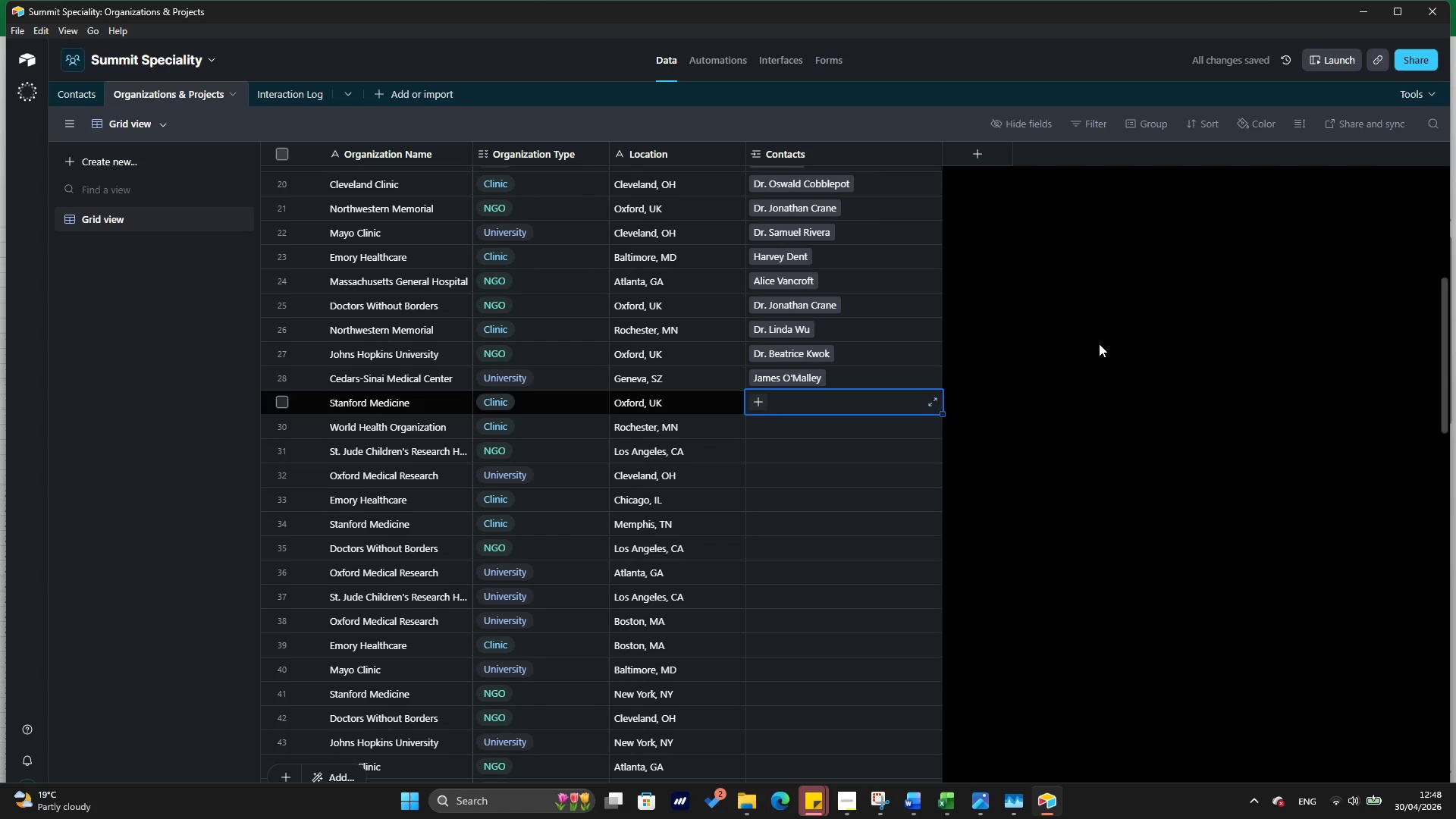 
key(Alt+Tab)
 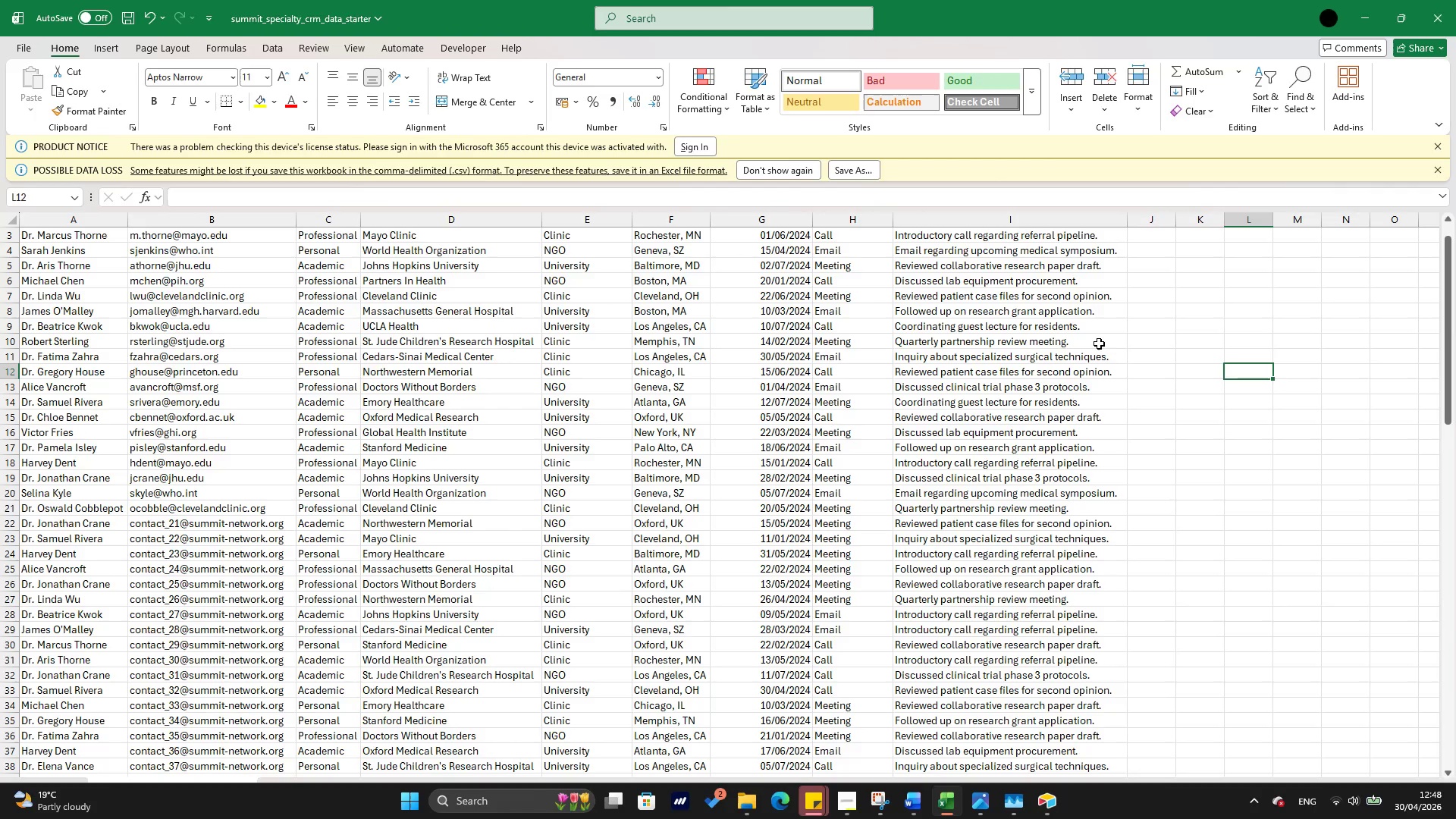 
wait(7.12)
 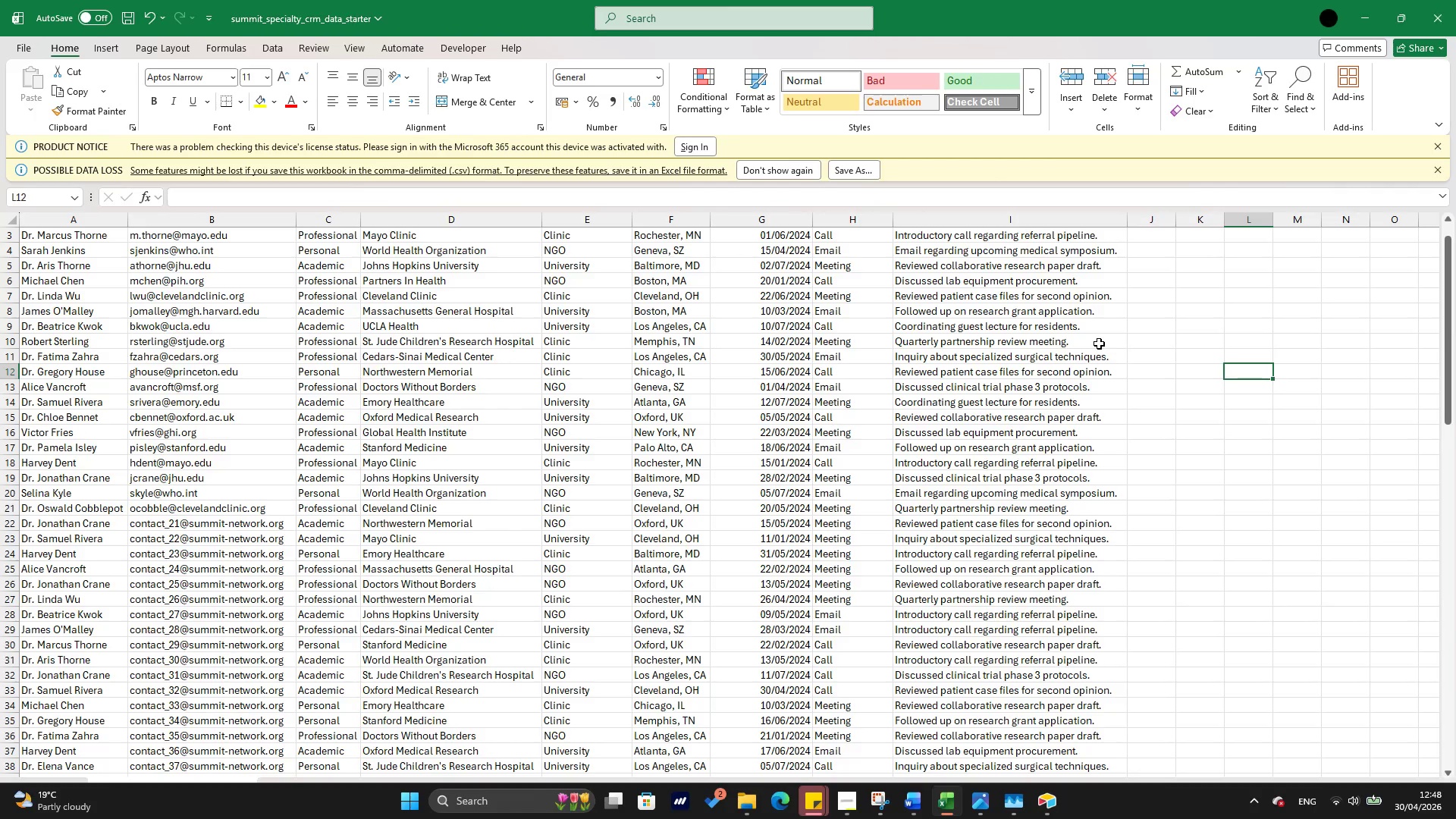 
key(Alt+Tab)
 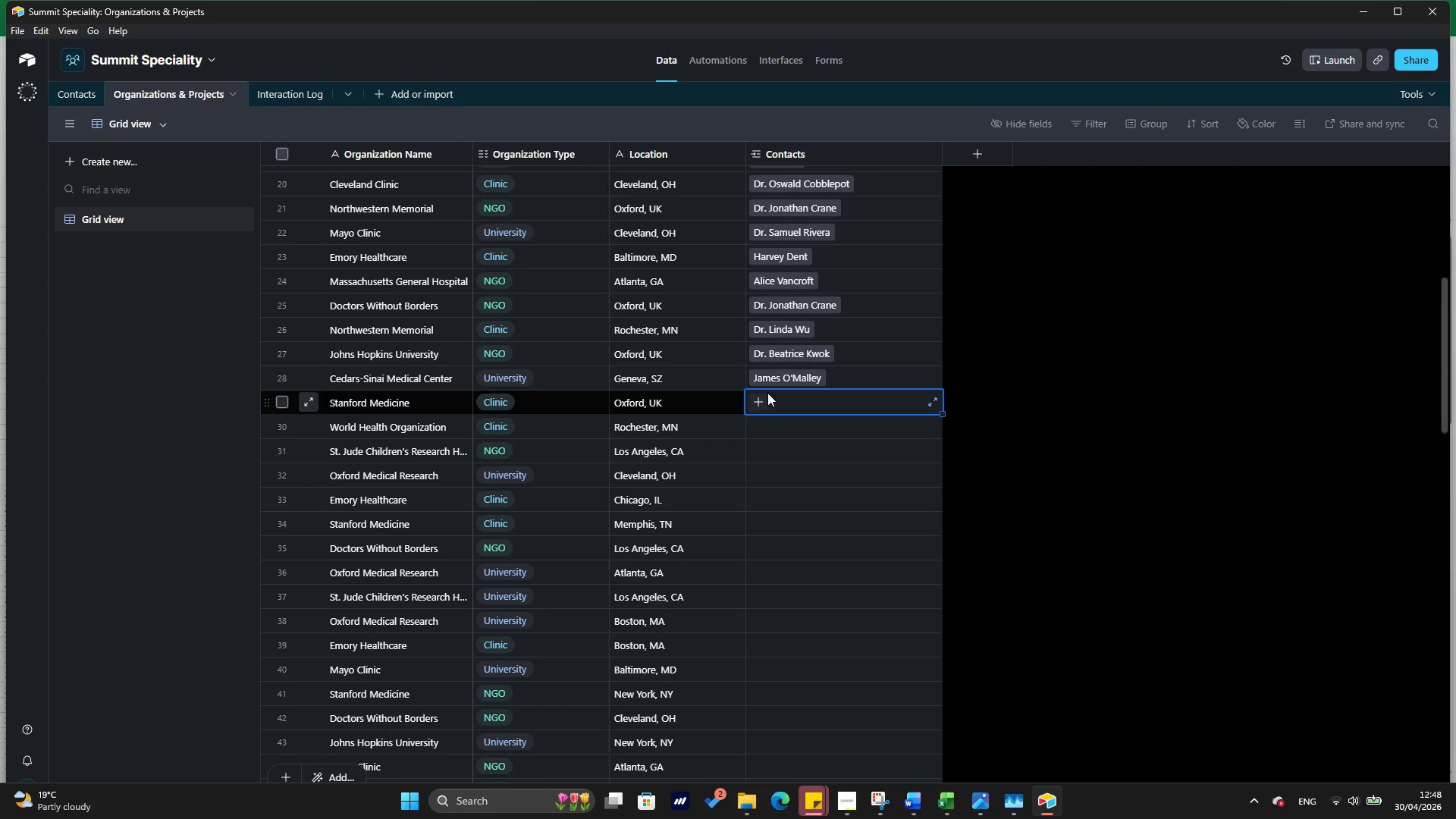 
left_click([759, 406])
 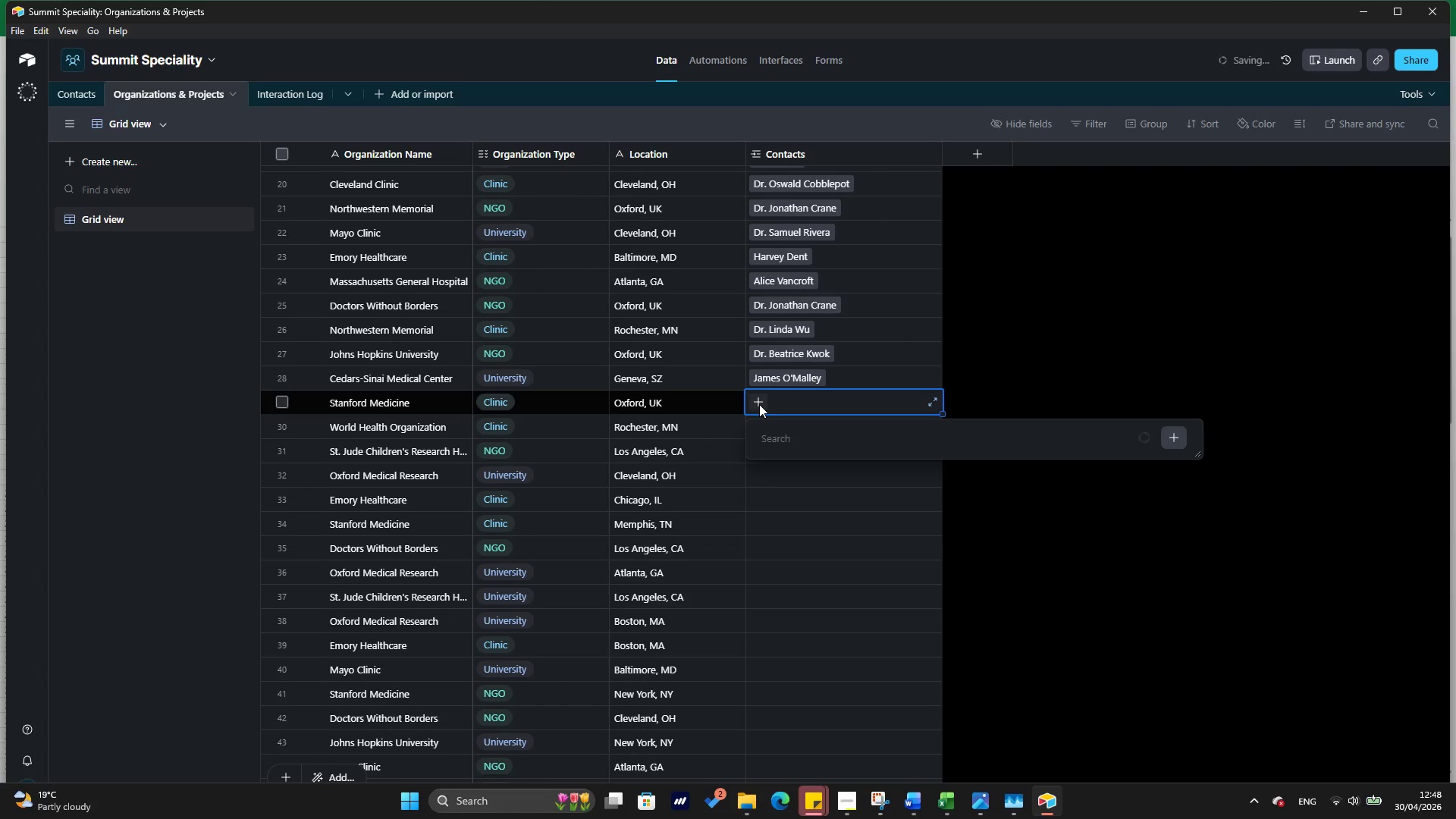 
type(ma)
 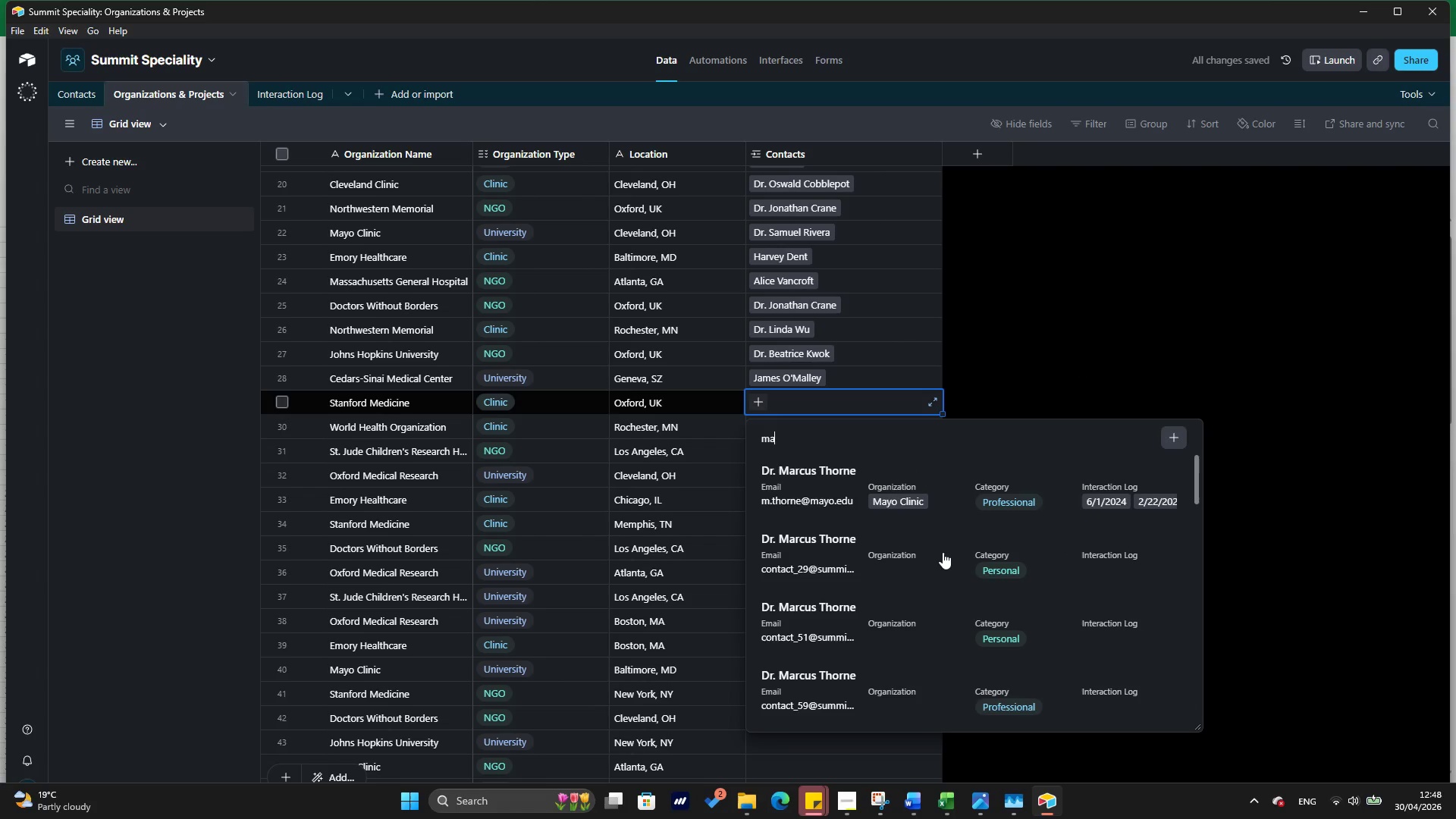 
left_click([942, 554])
 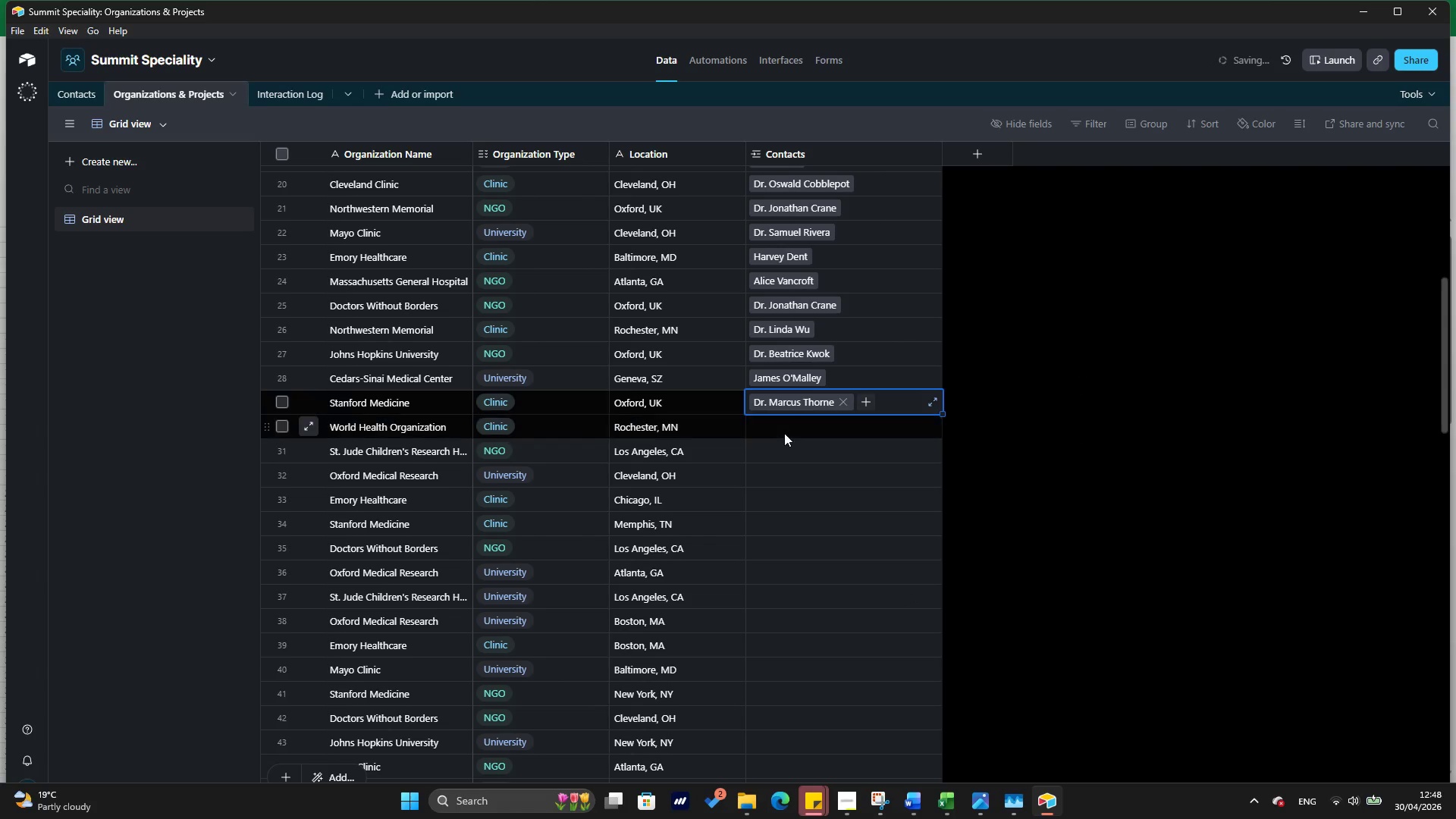 
left_click([784, 433])
 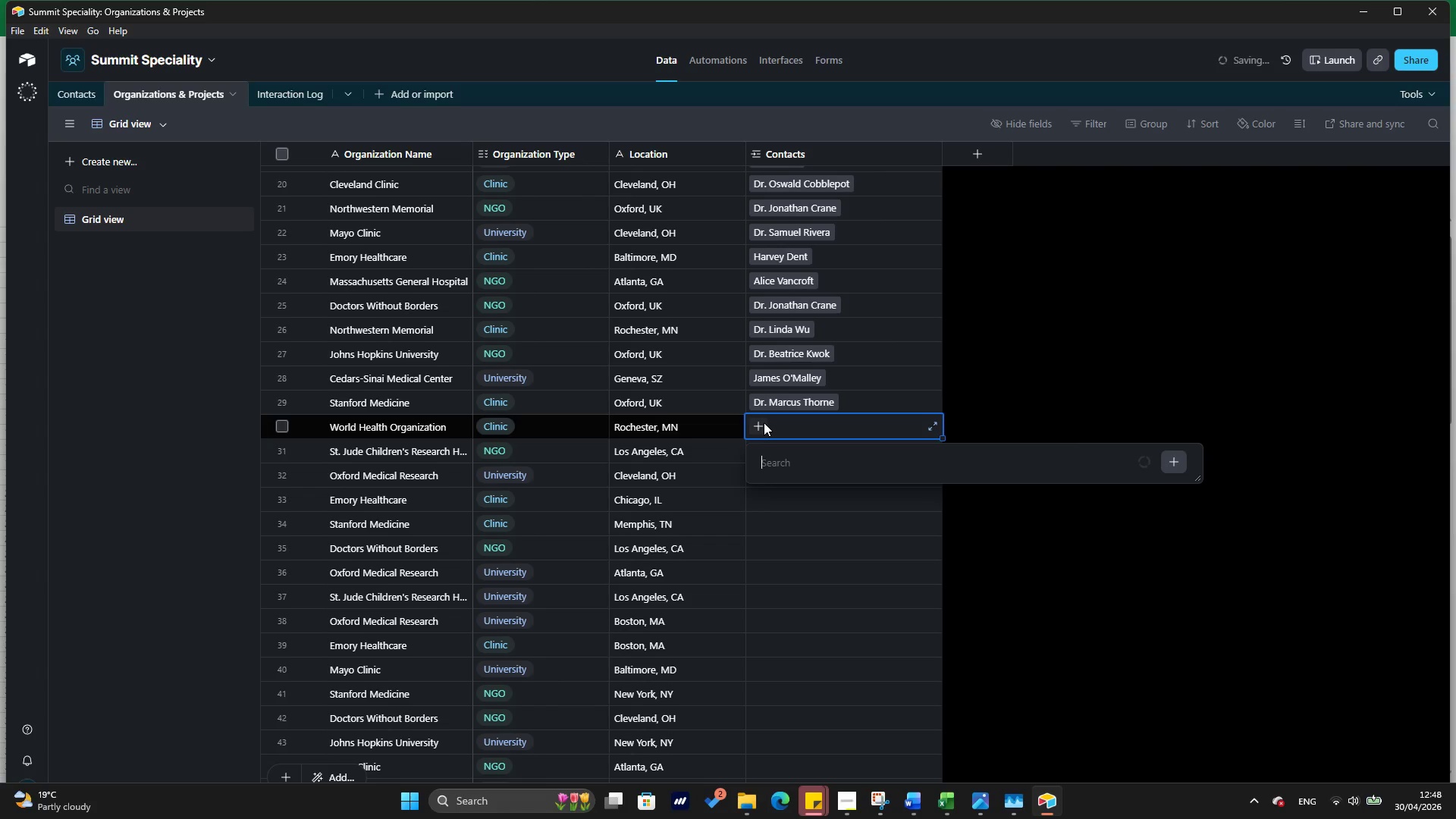 
type(th)
 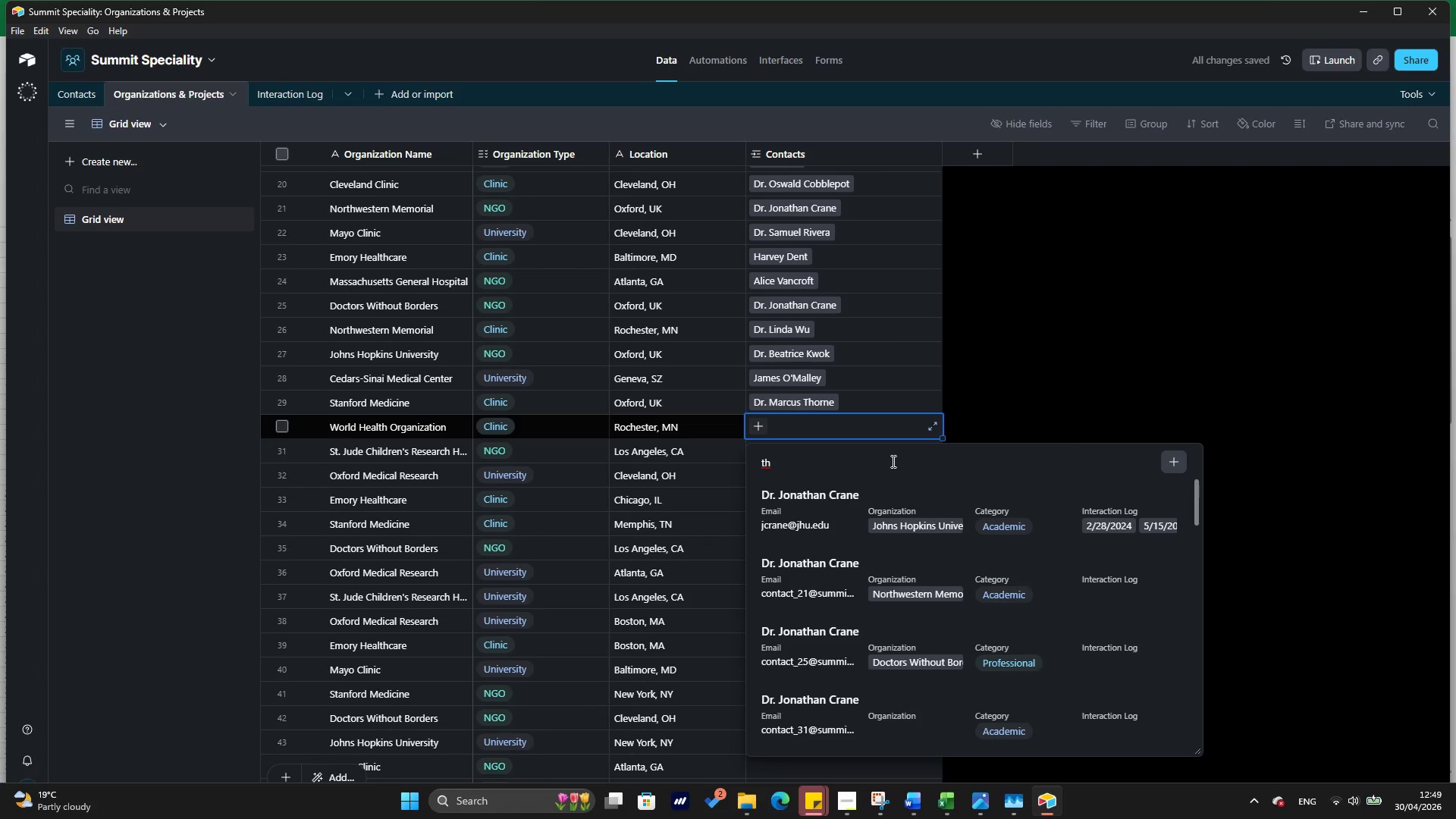 
type(r)
key(Backspace)
type(or)
 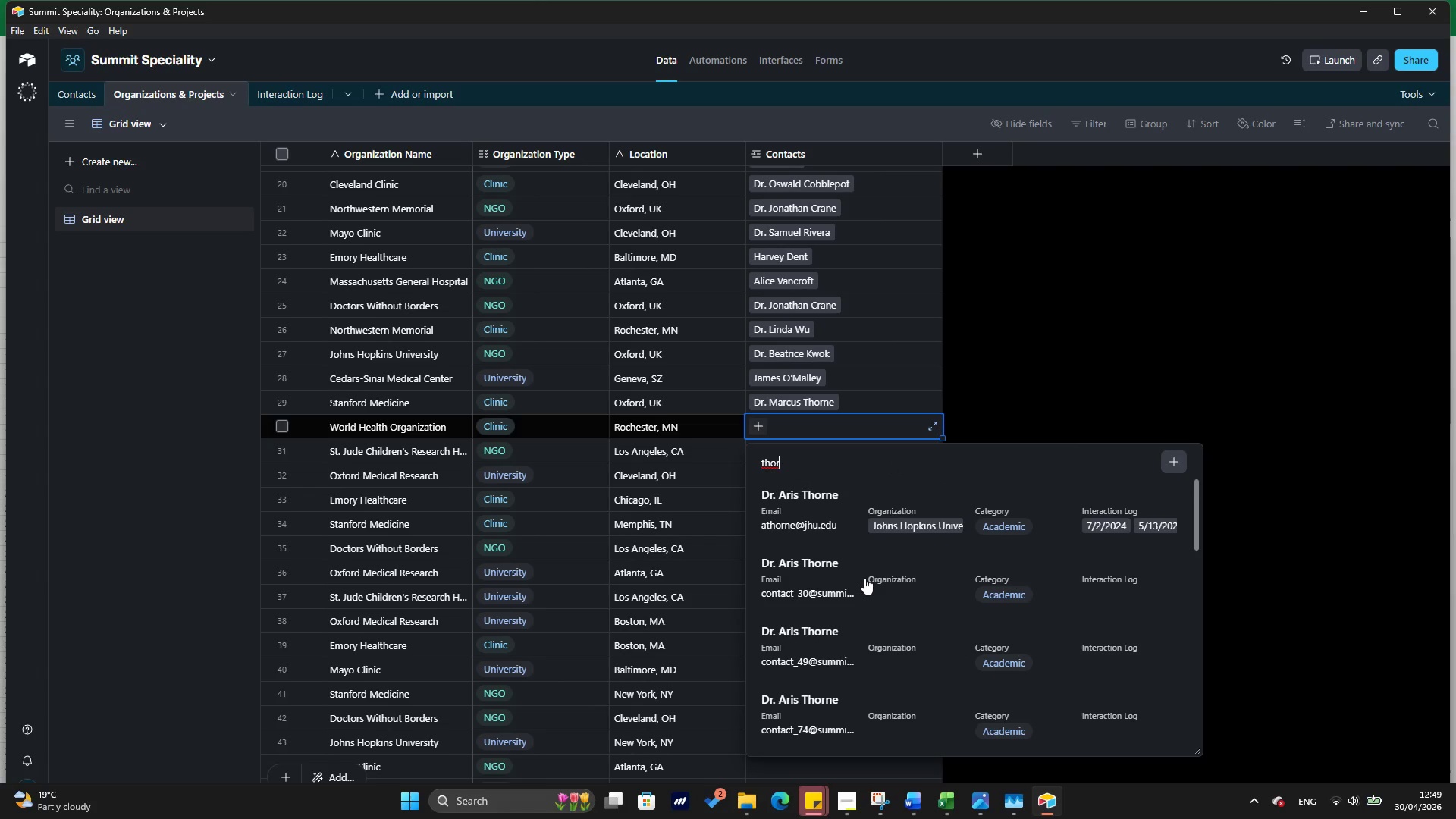 
left_click([864, 578])
 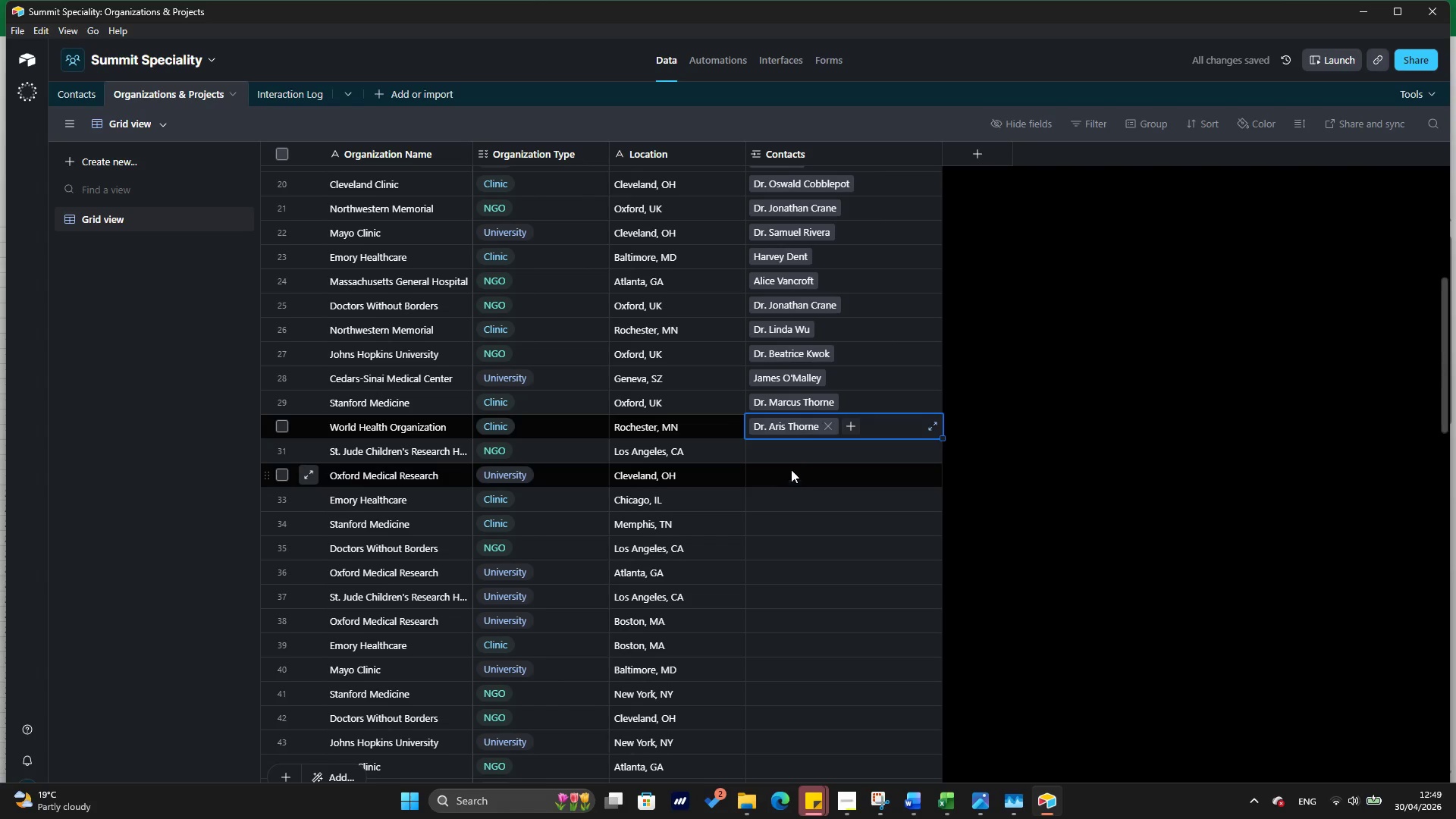 
left_click([789, 447])
 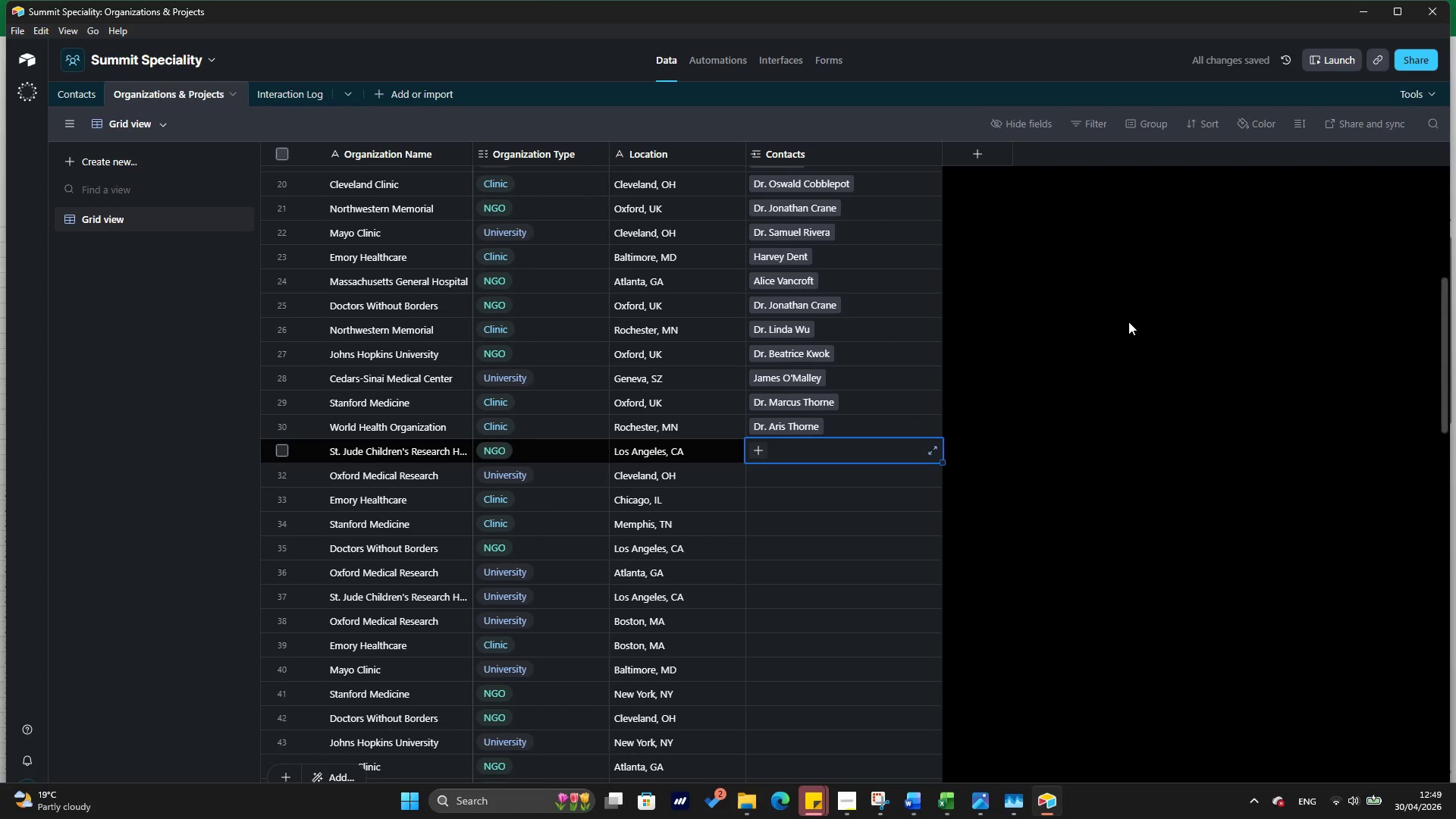 
key(Alt+Tab)
 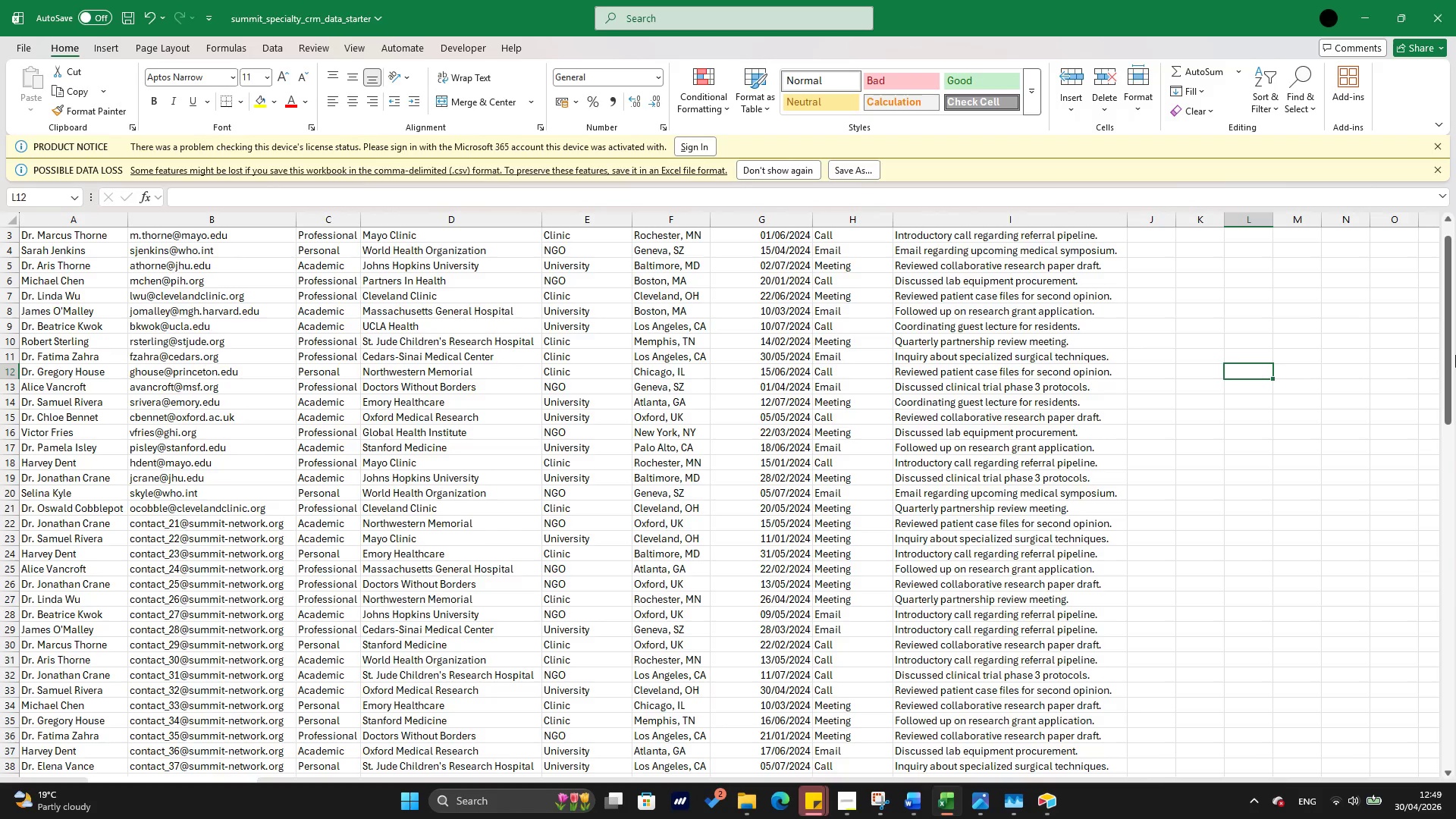 
wait(7.17)
 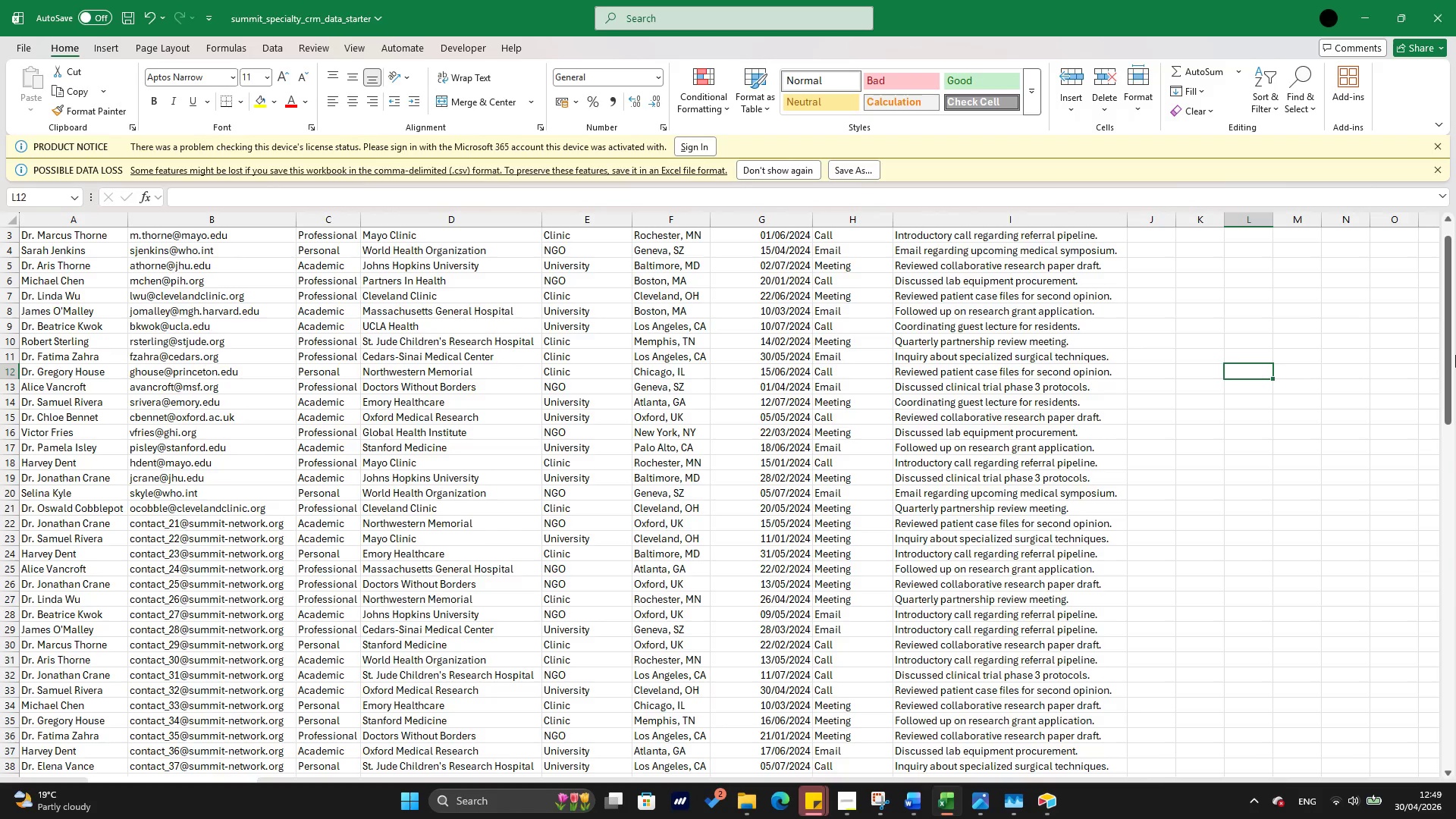 
key(Alt+Tab)
 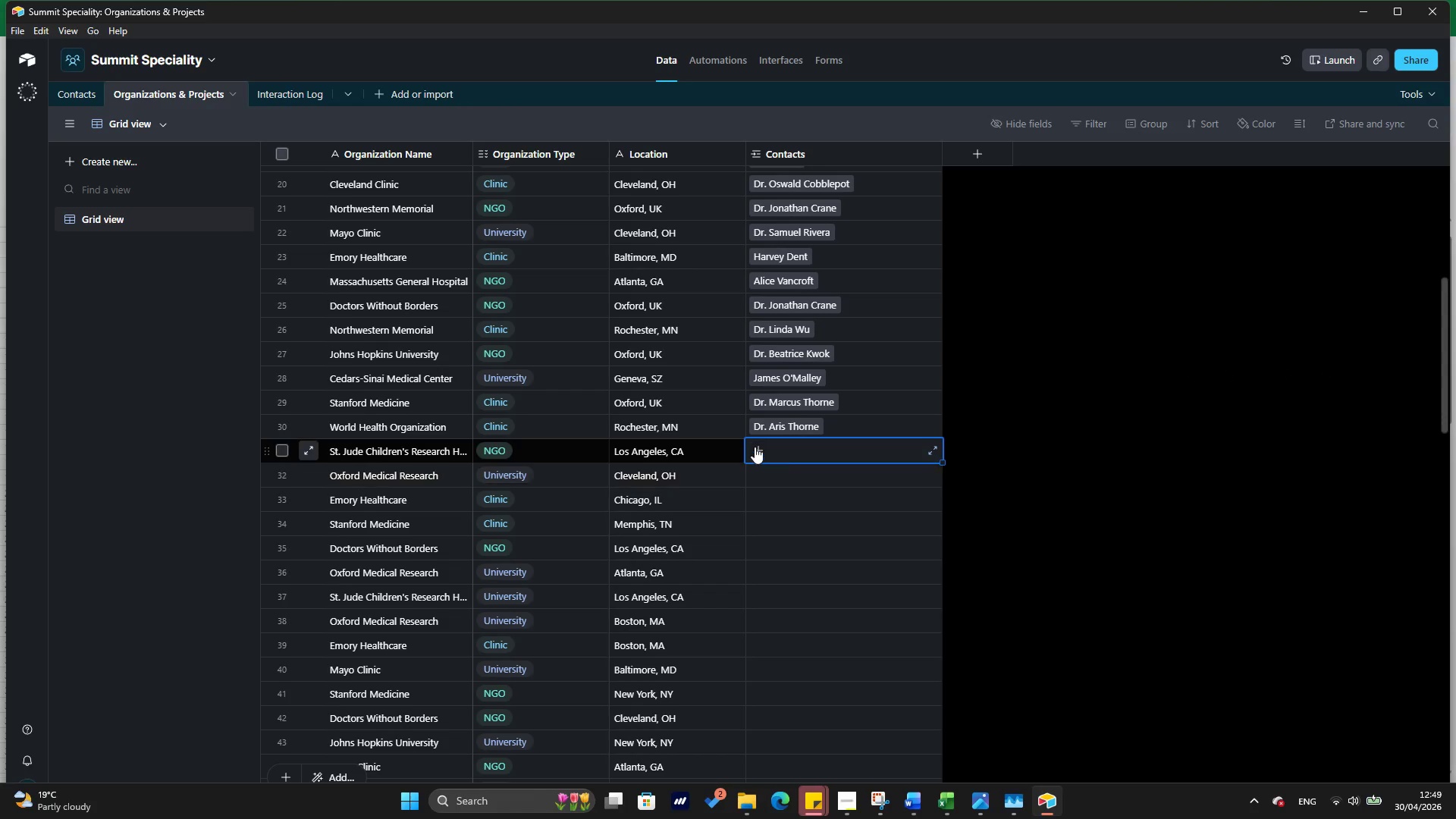 
left_click([755, 447])
 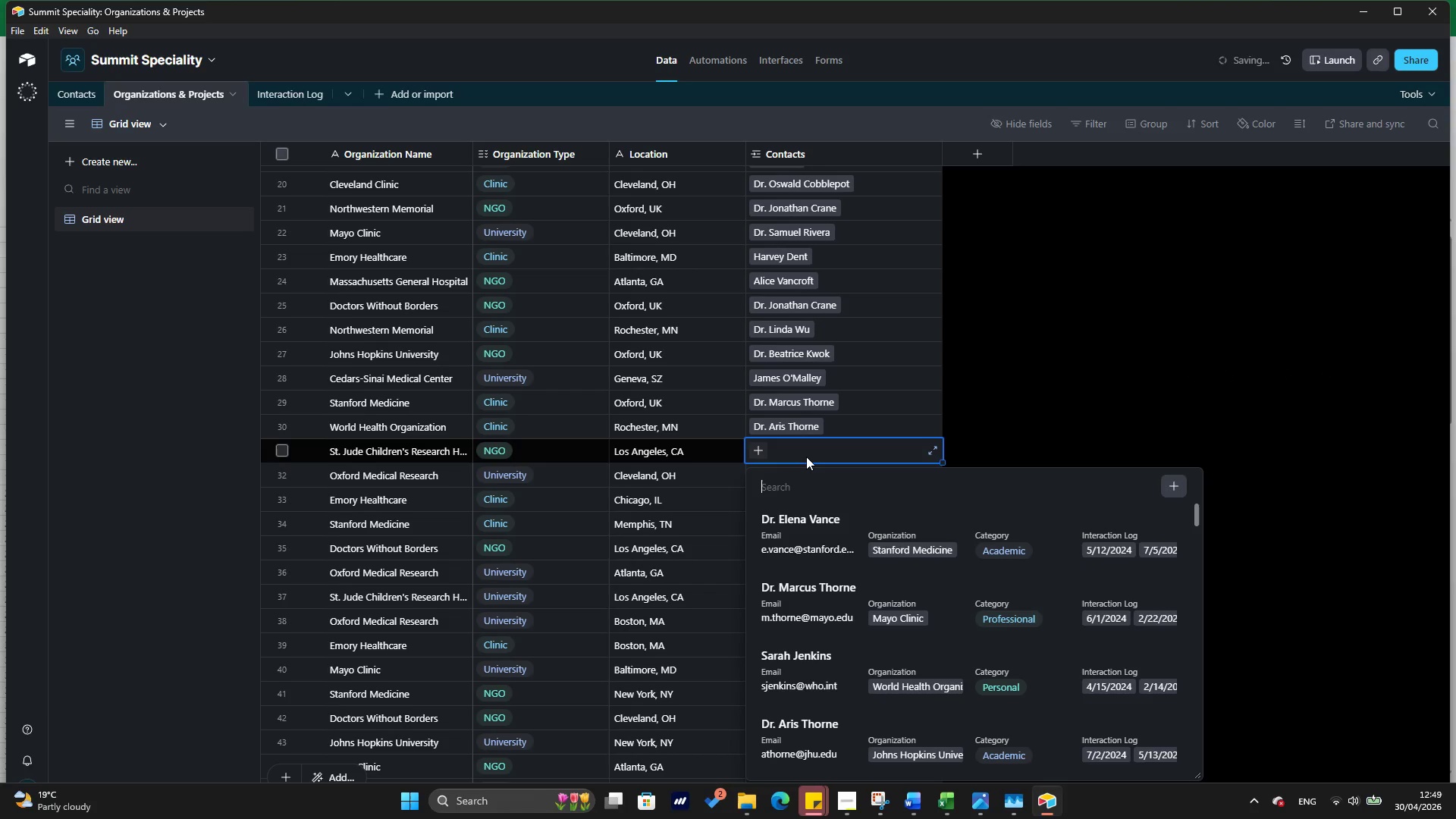 
type(joh)
key(Backspace)
 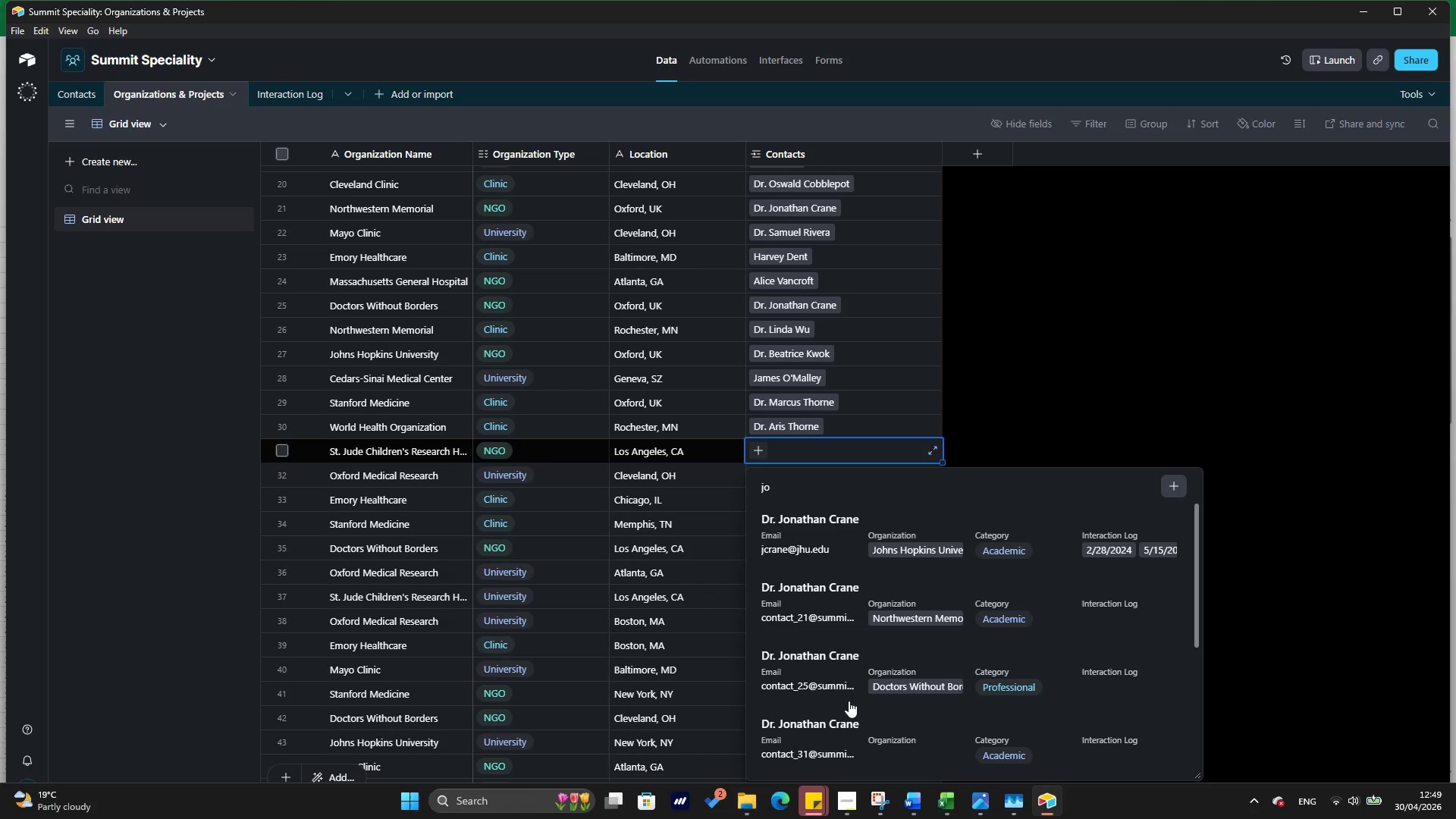 
wait(5.41)
 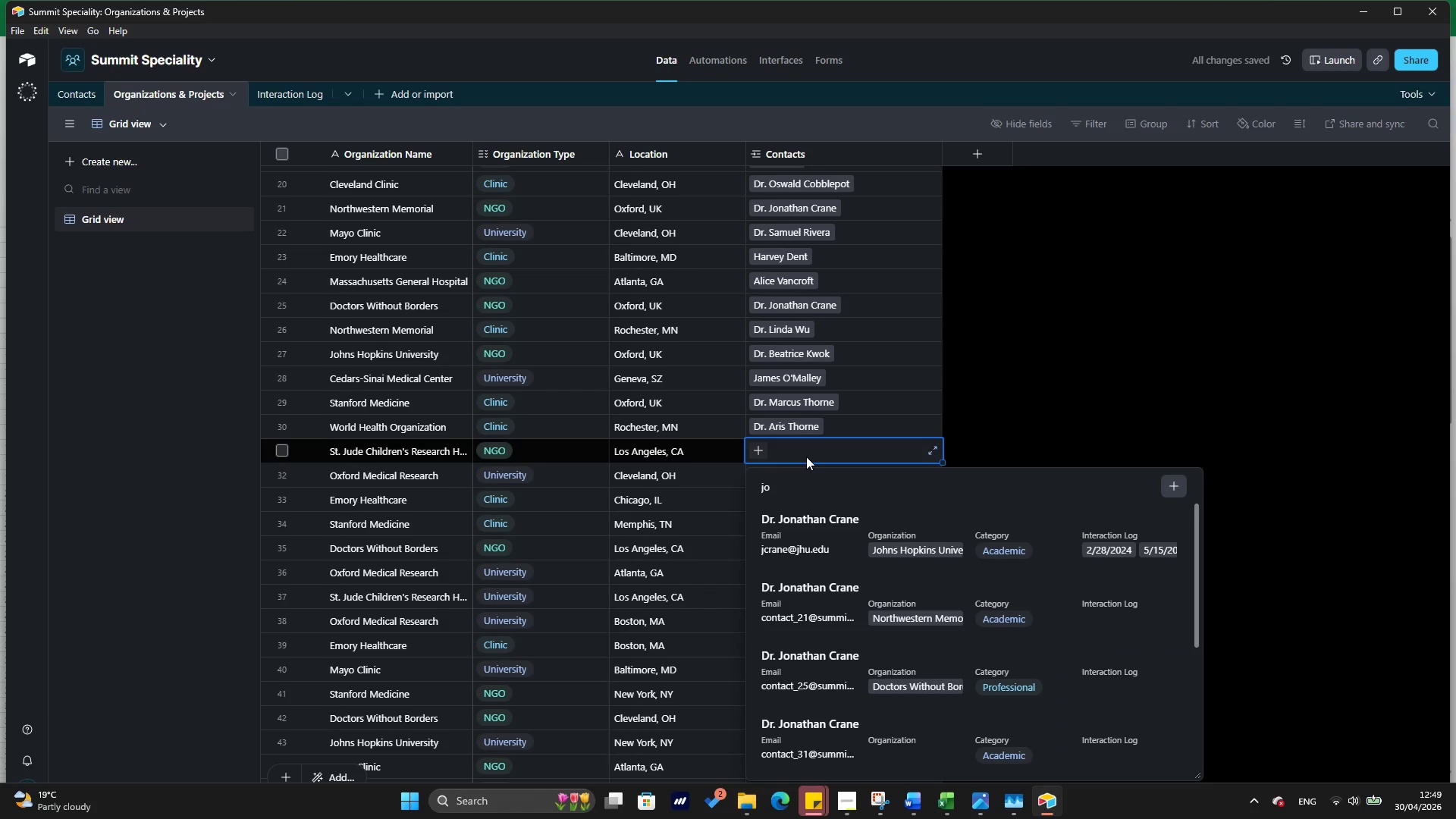 
left_click([863, 725])
 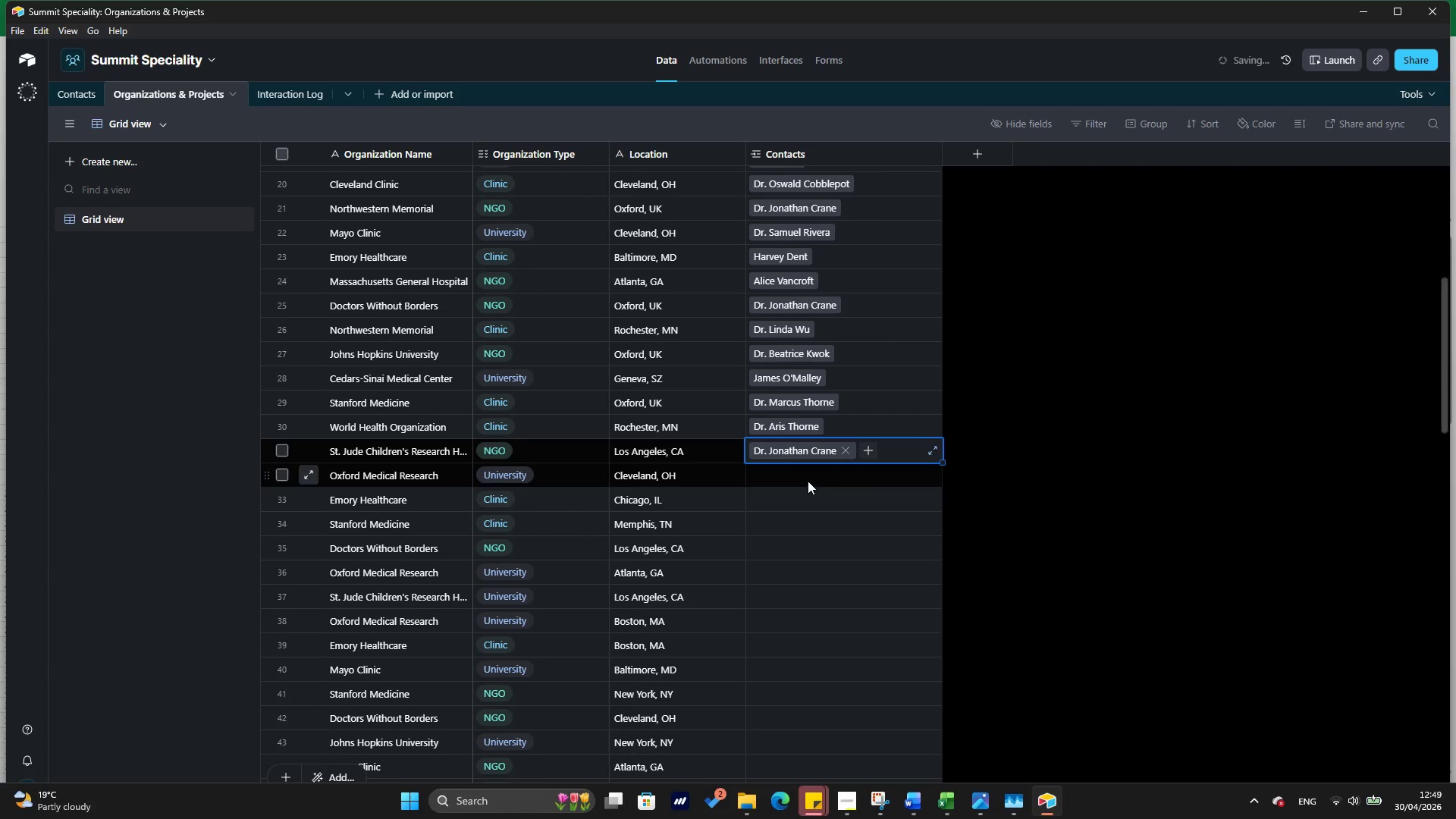 
left_click([803, 474])
 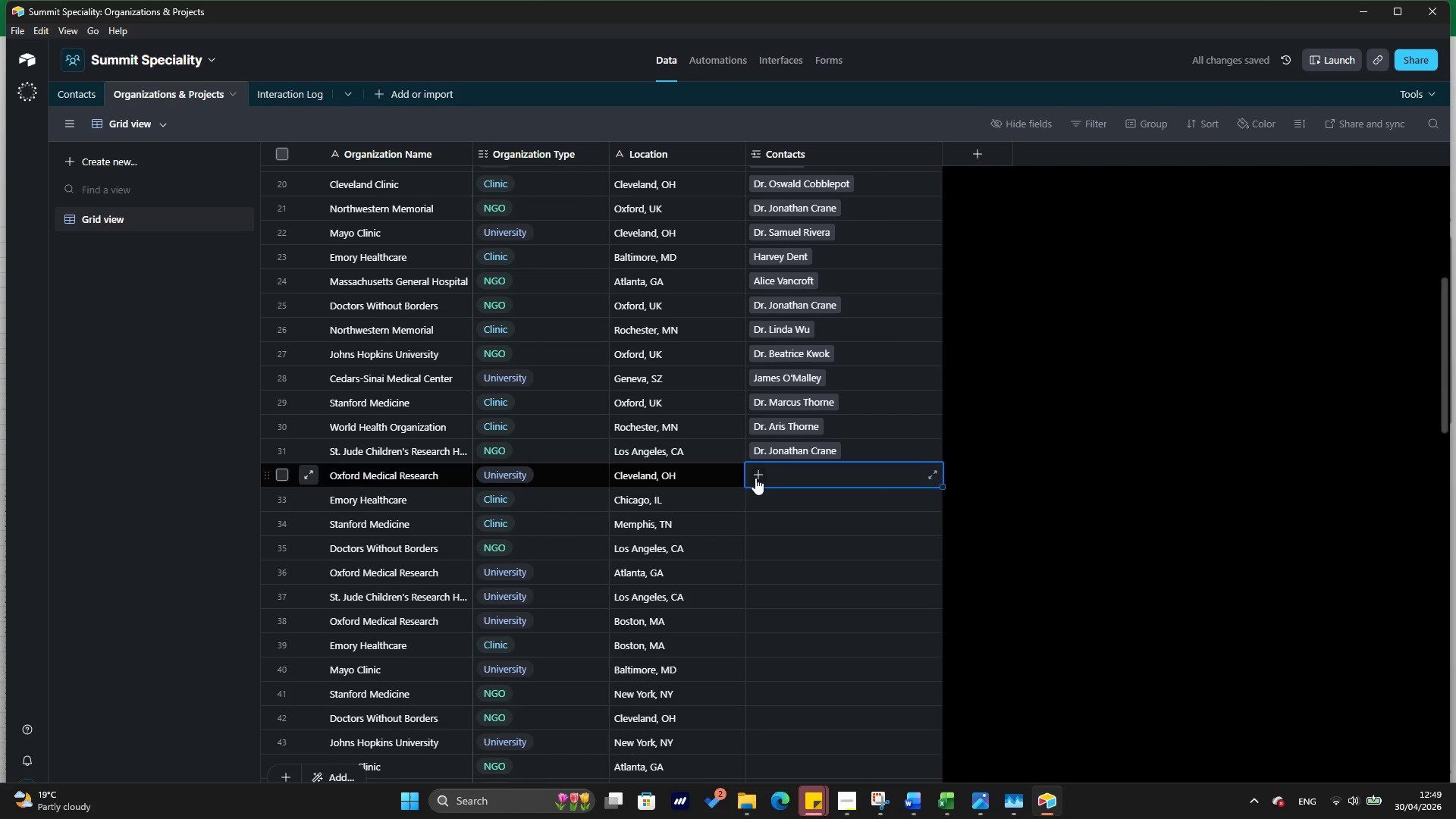 
left_click([755, 478])
 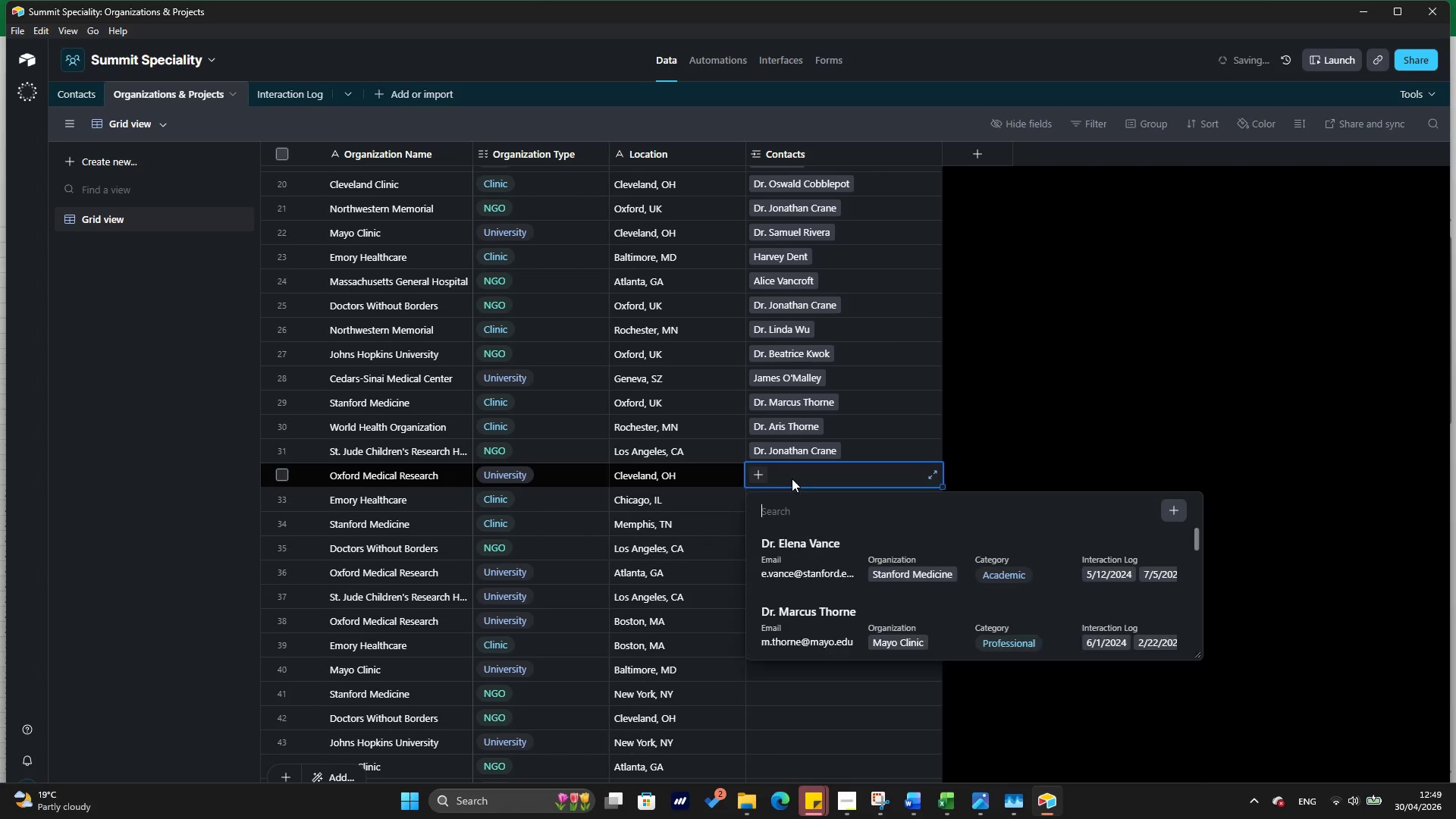 
type(samuel)
 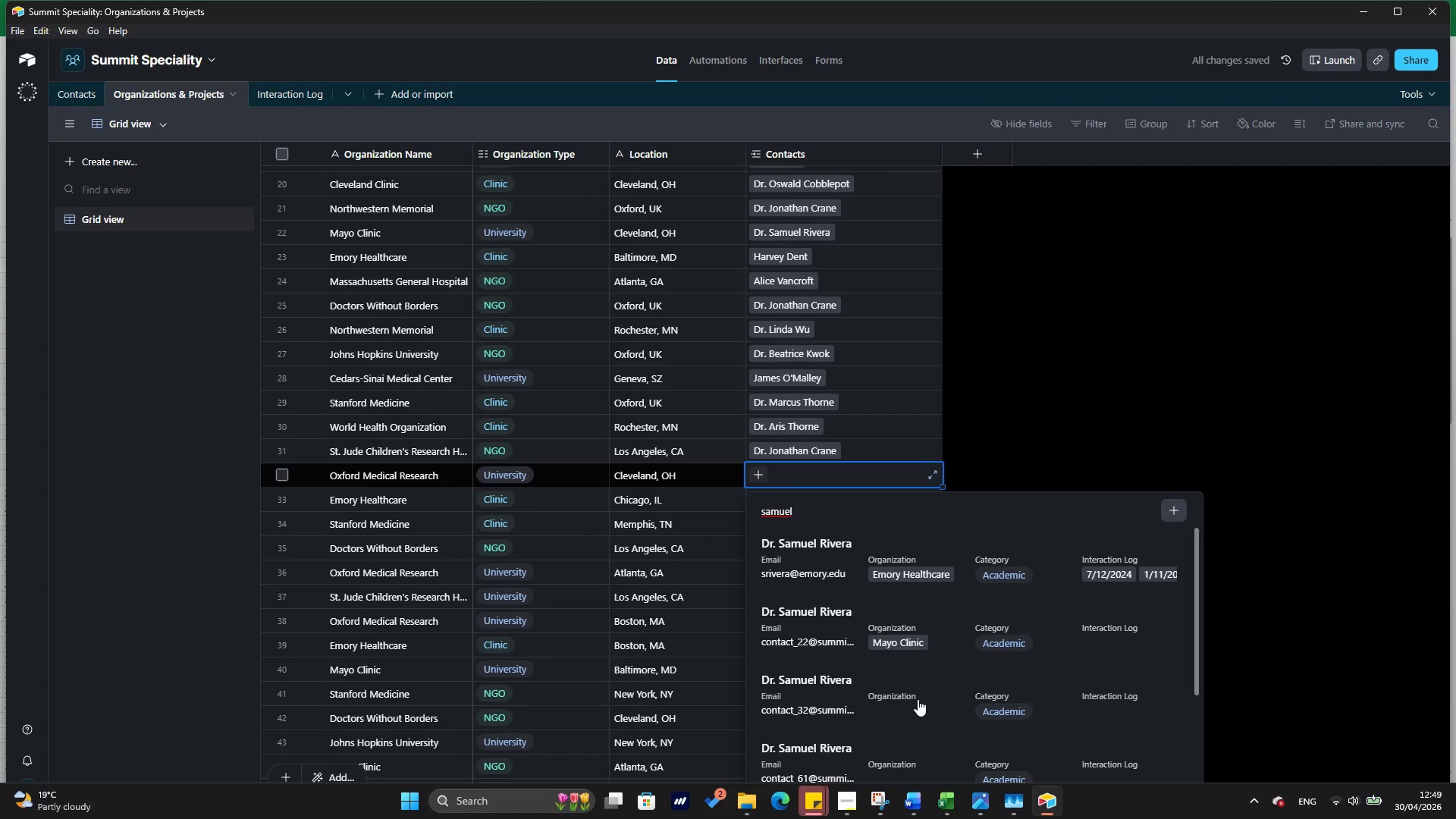 
left_click([918, 699])
 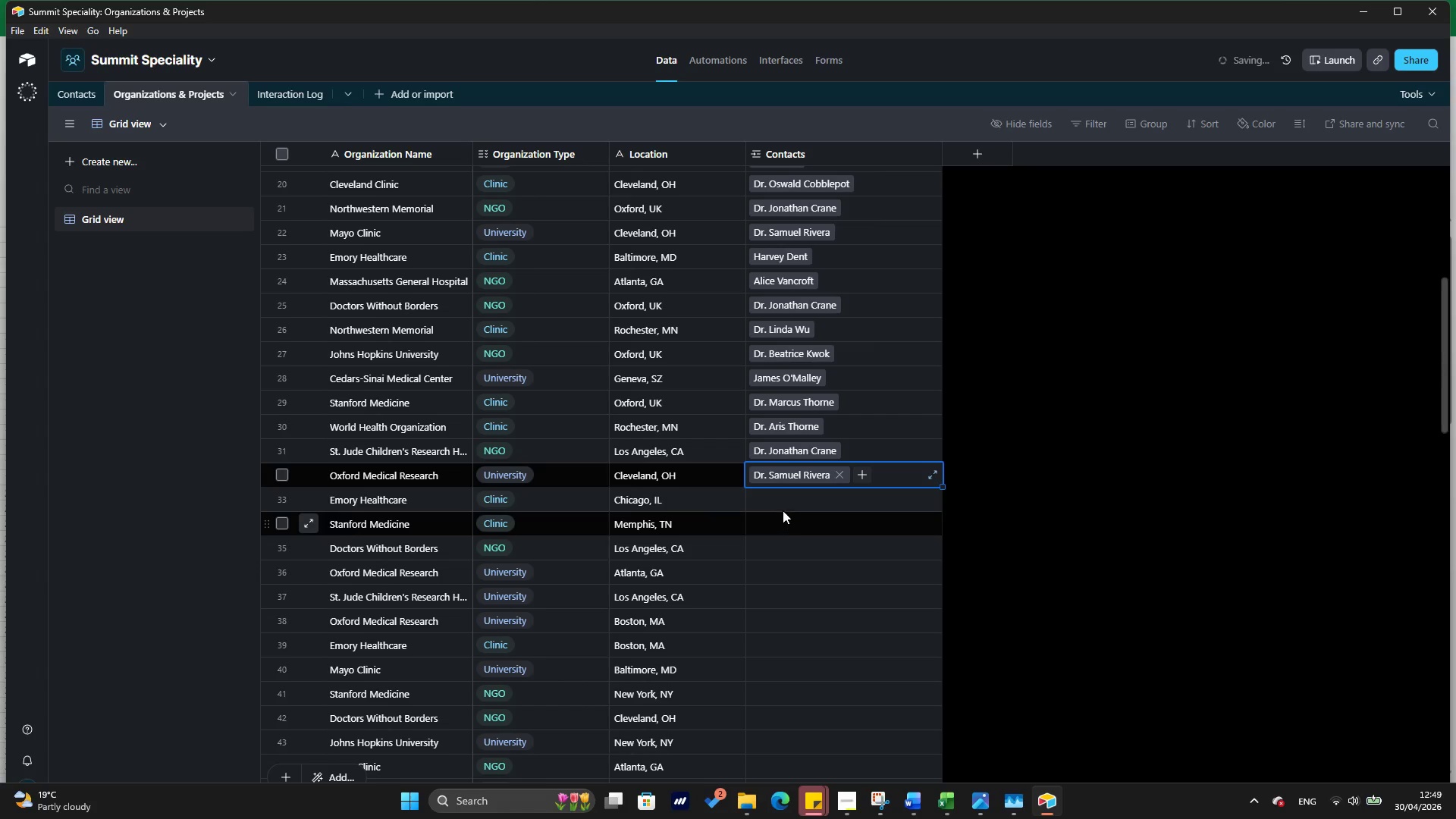 
left_click([783, 506])
 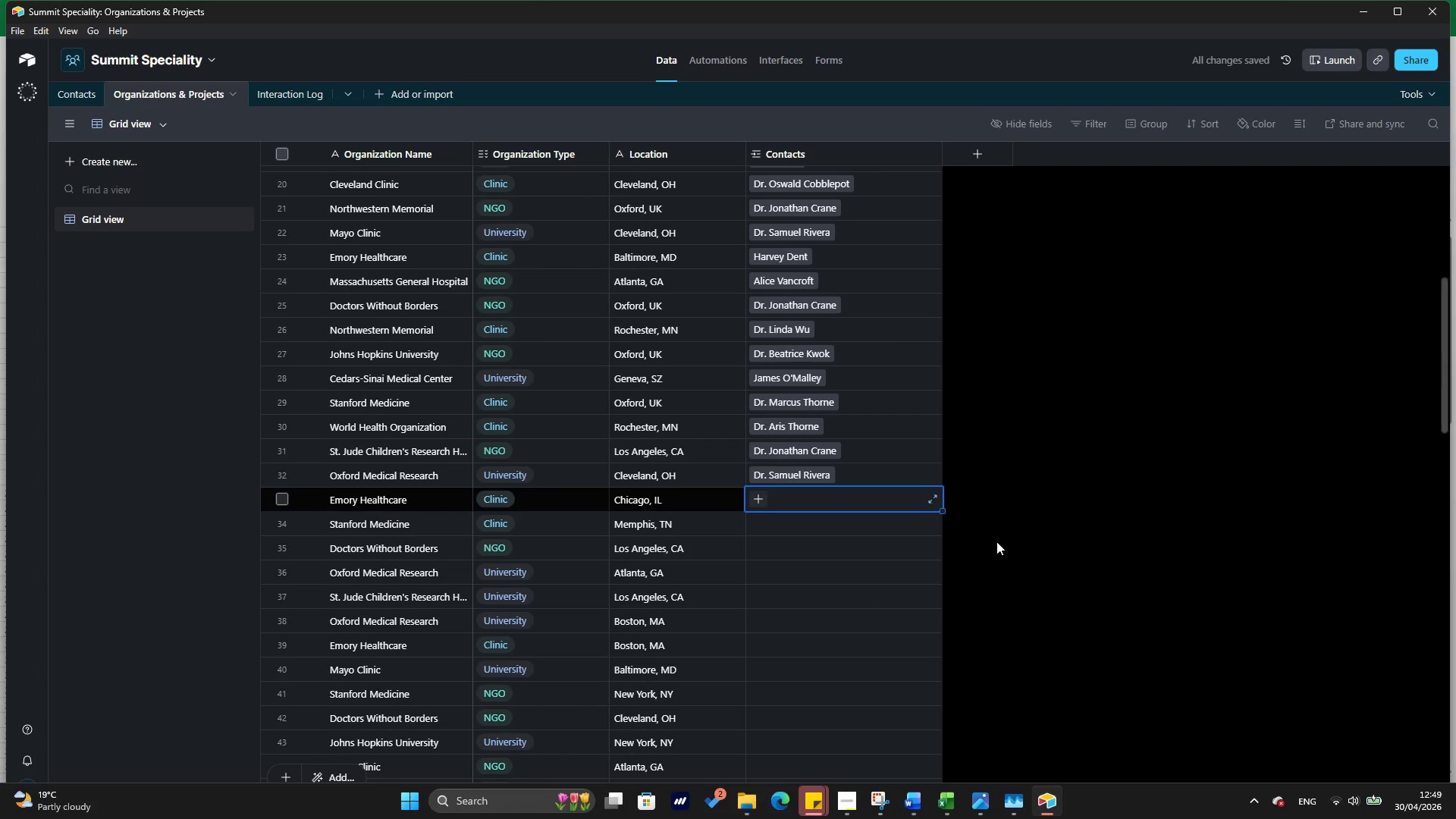 
key(Alt+Tab)
 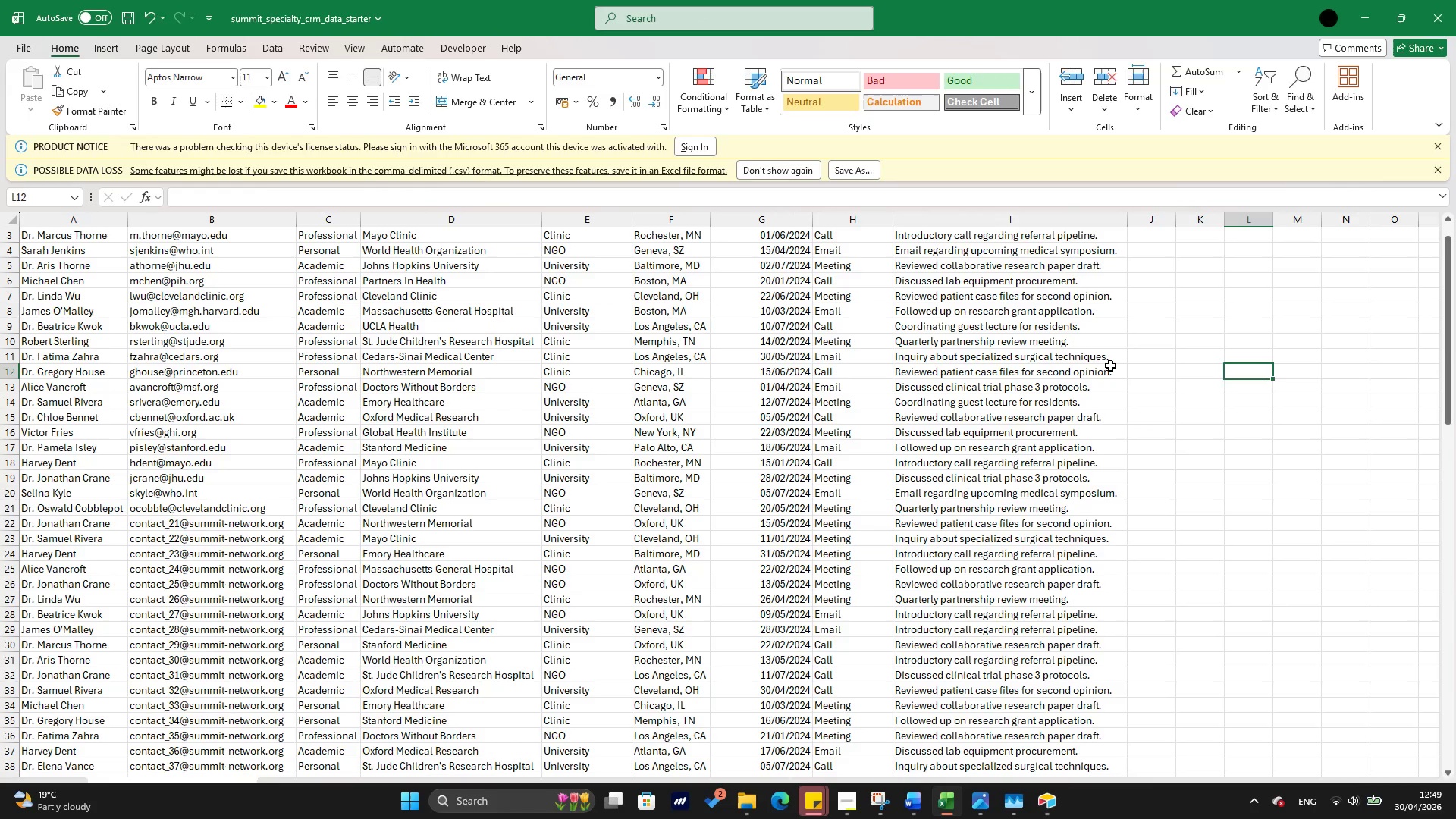 
wait(6.98)
 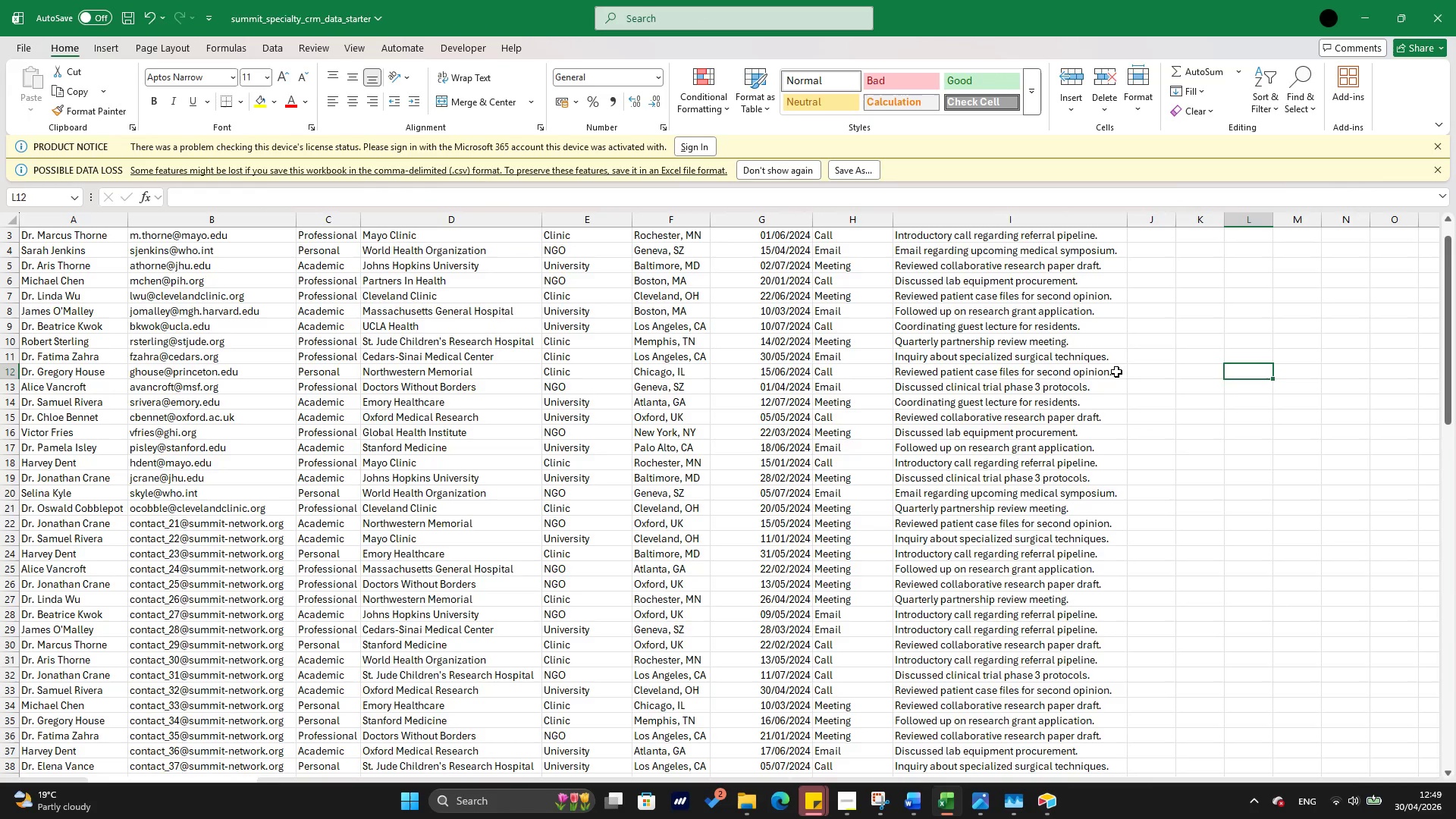 
key(Alt+Tab)
 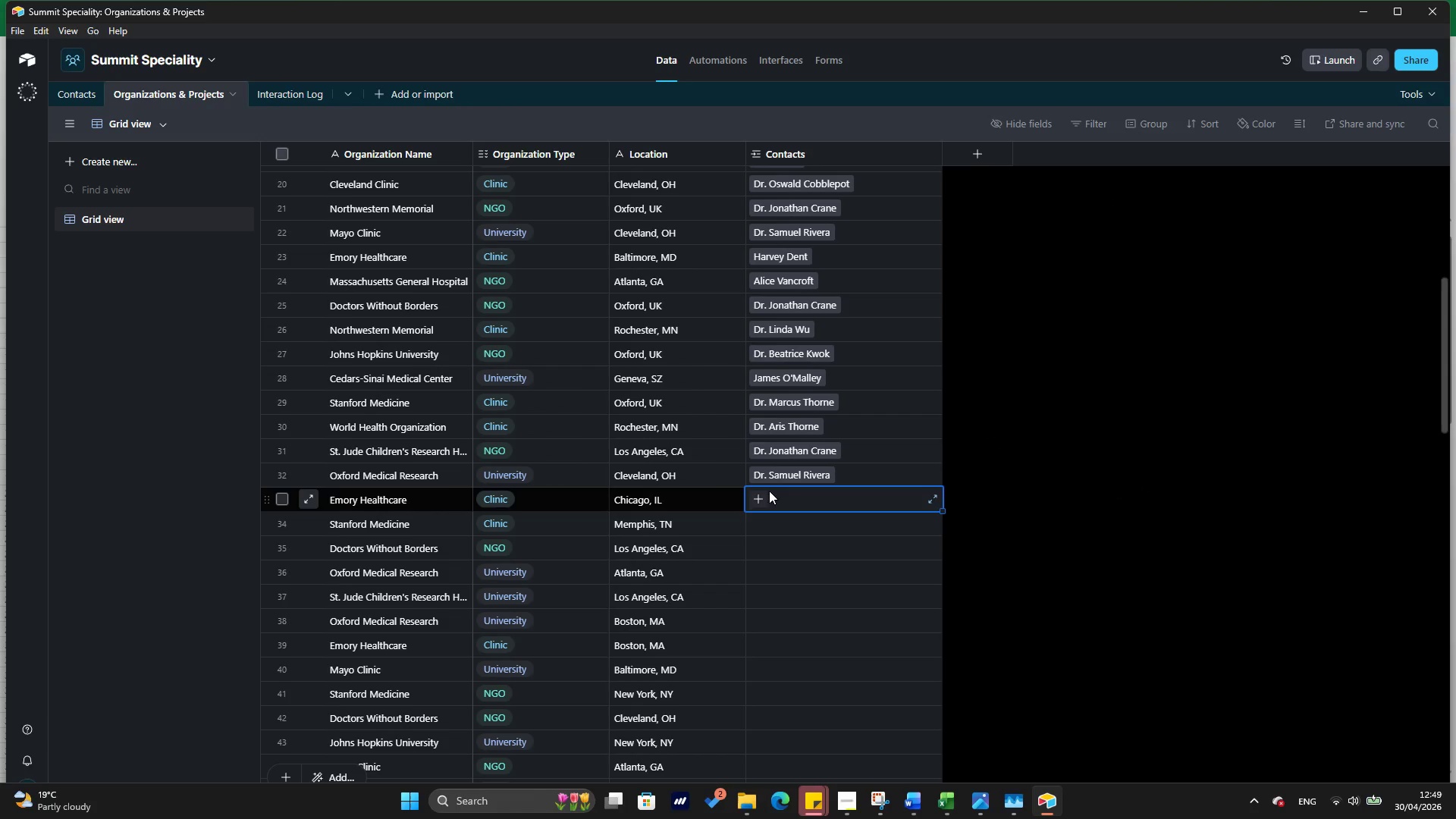 
left_click([759, 501])
 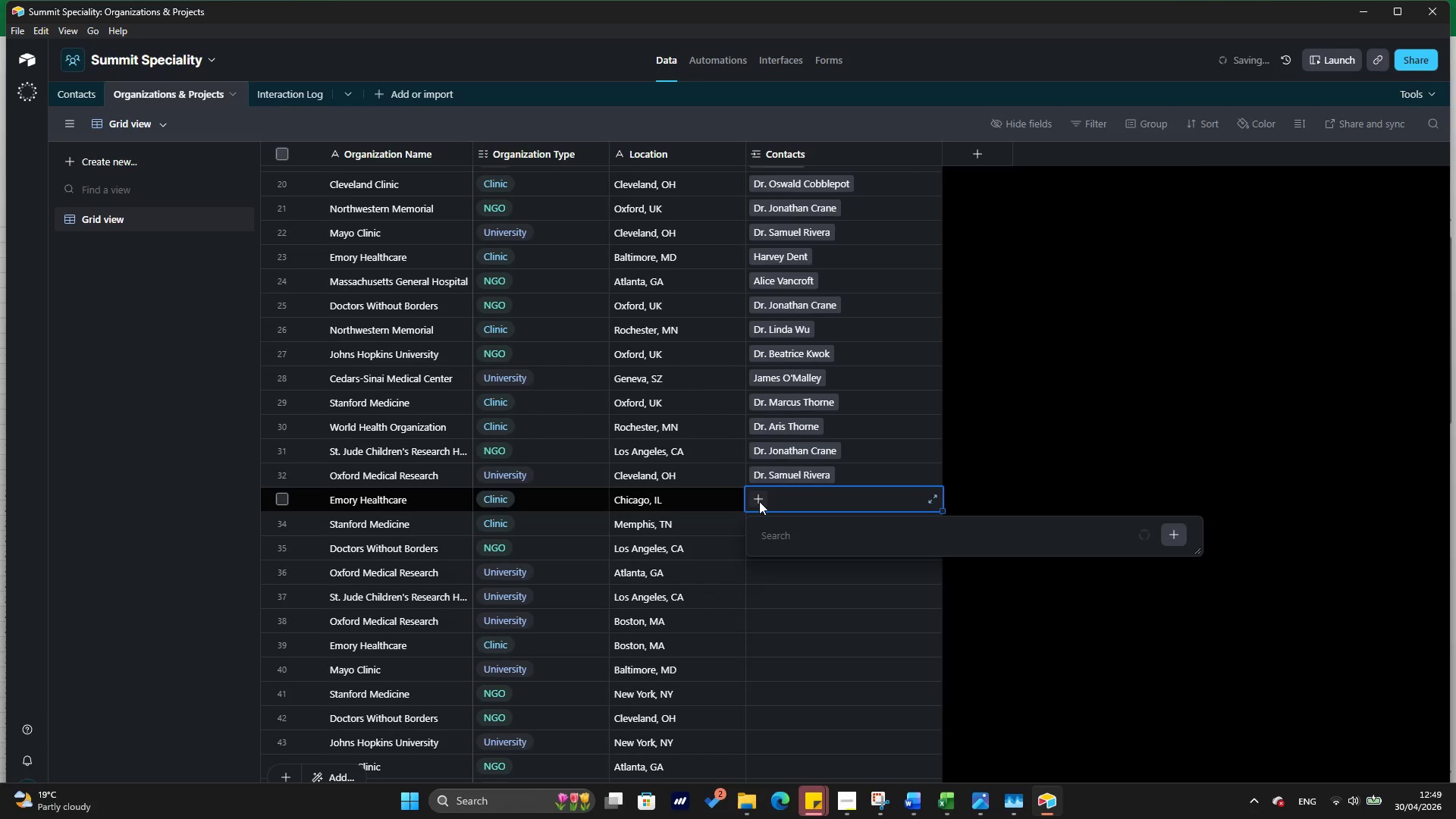 
type(mich)
 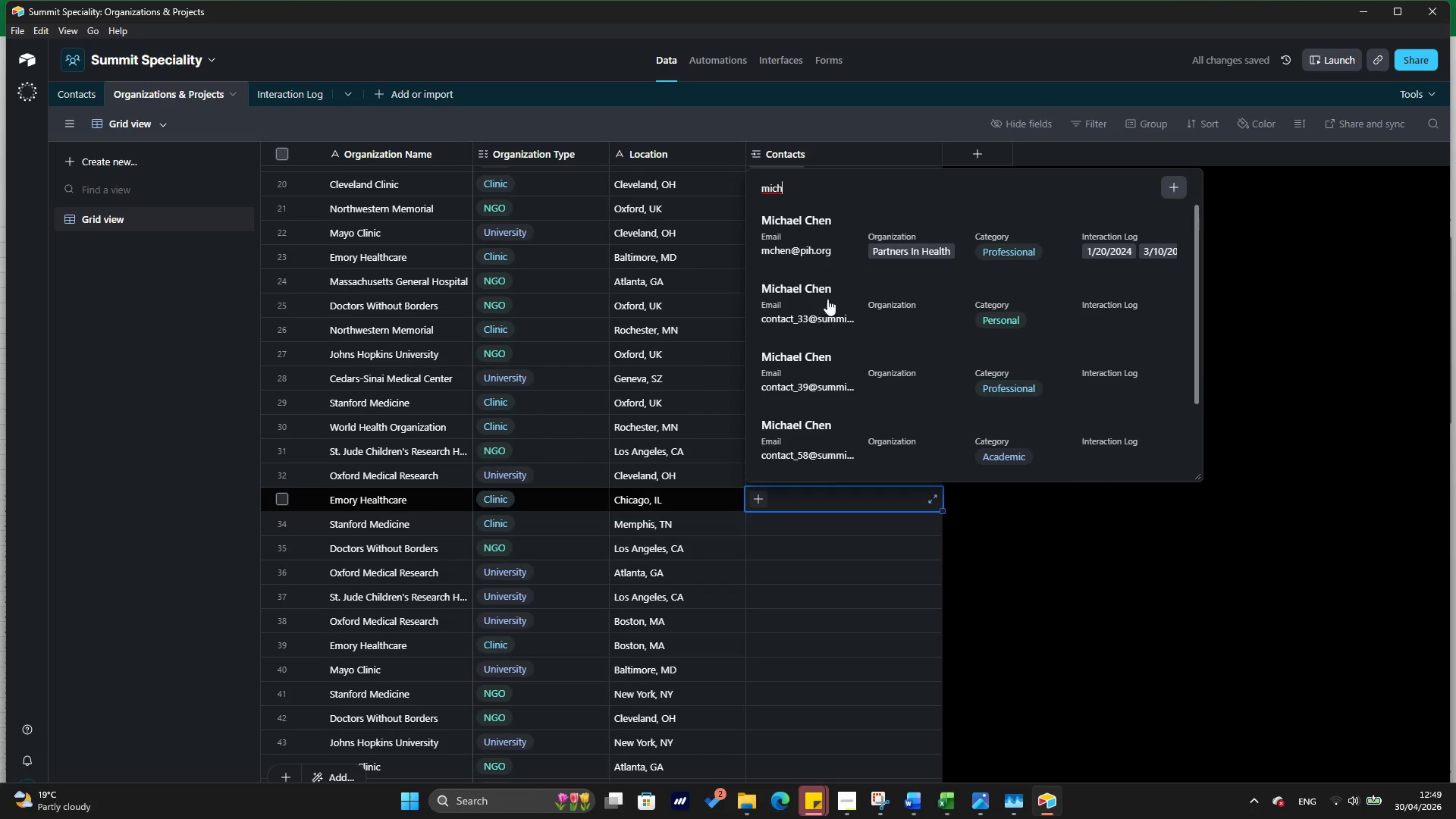 
left_click([830, 295])
 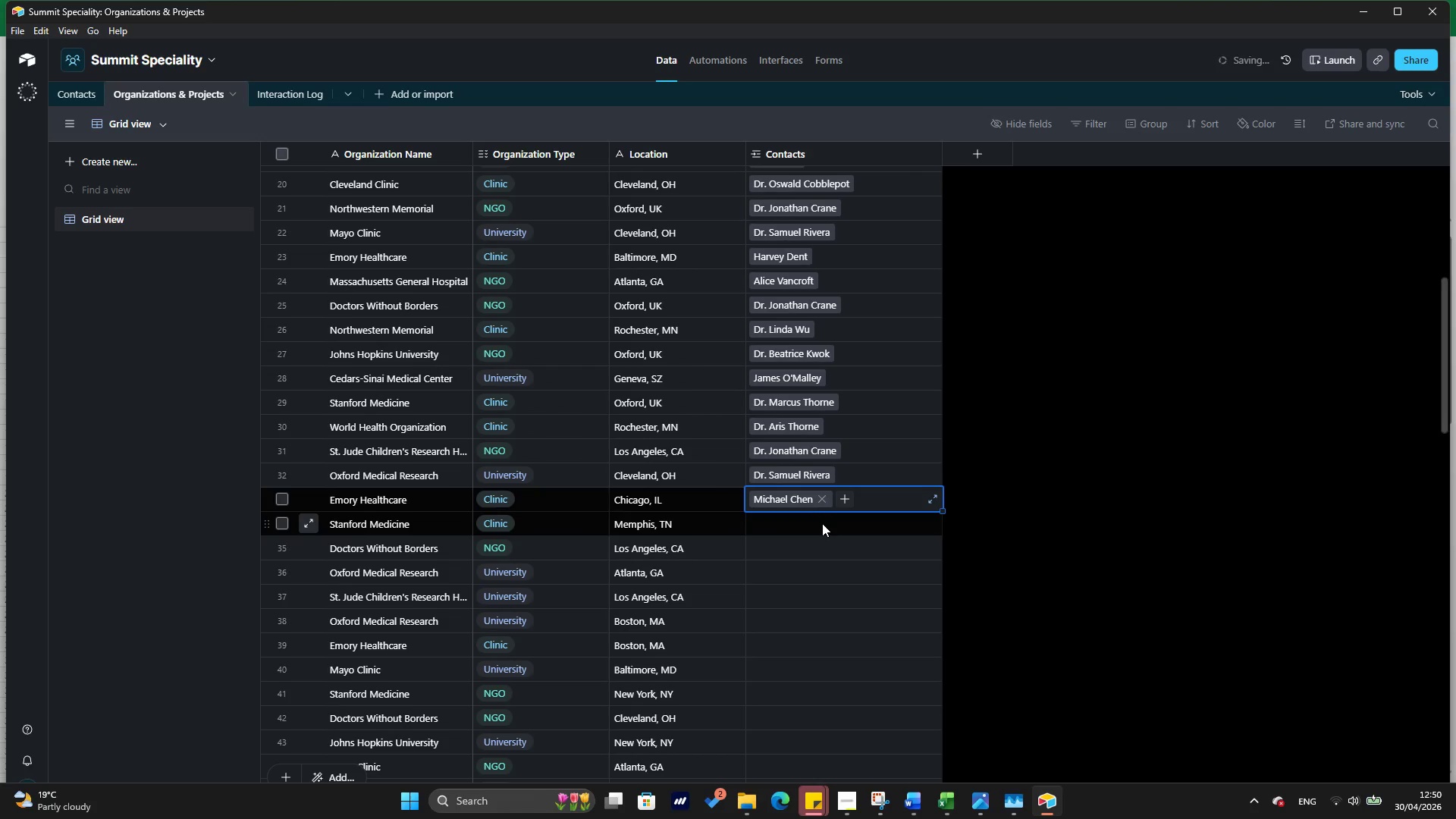 
left_click([822, 524])
 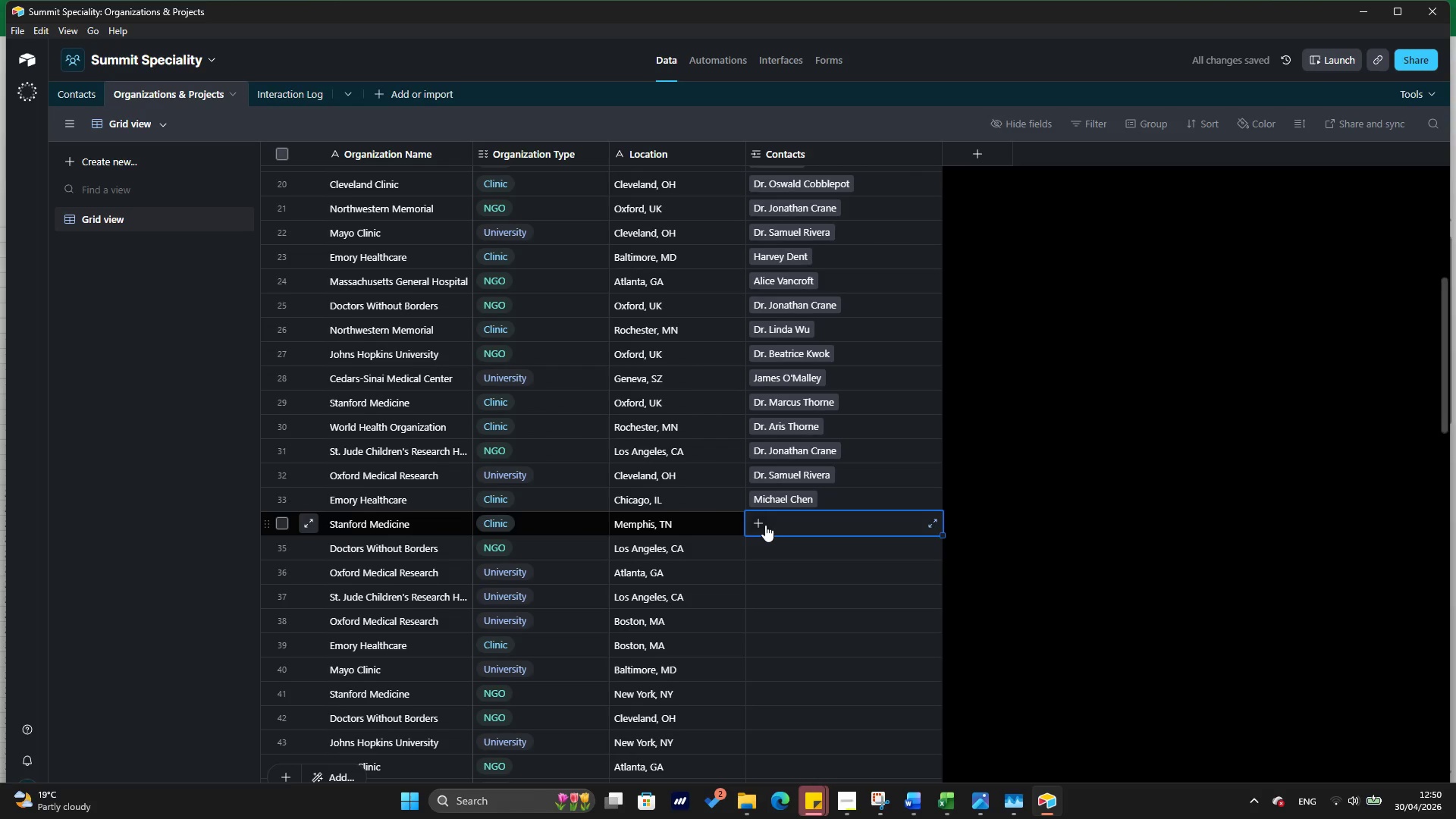 
left_click([764, 525])
 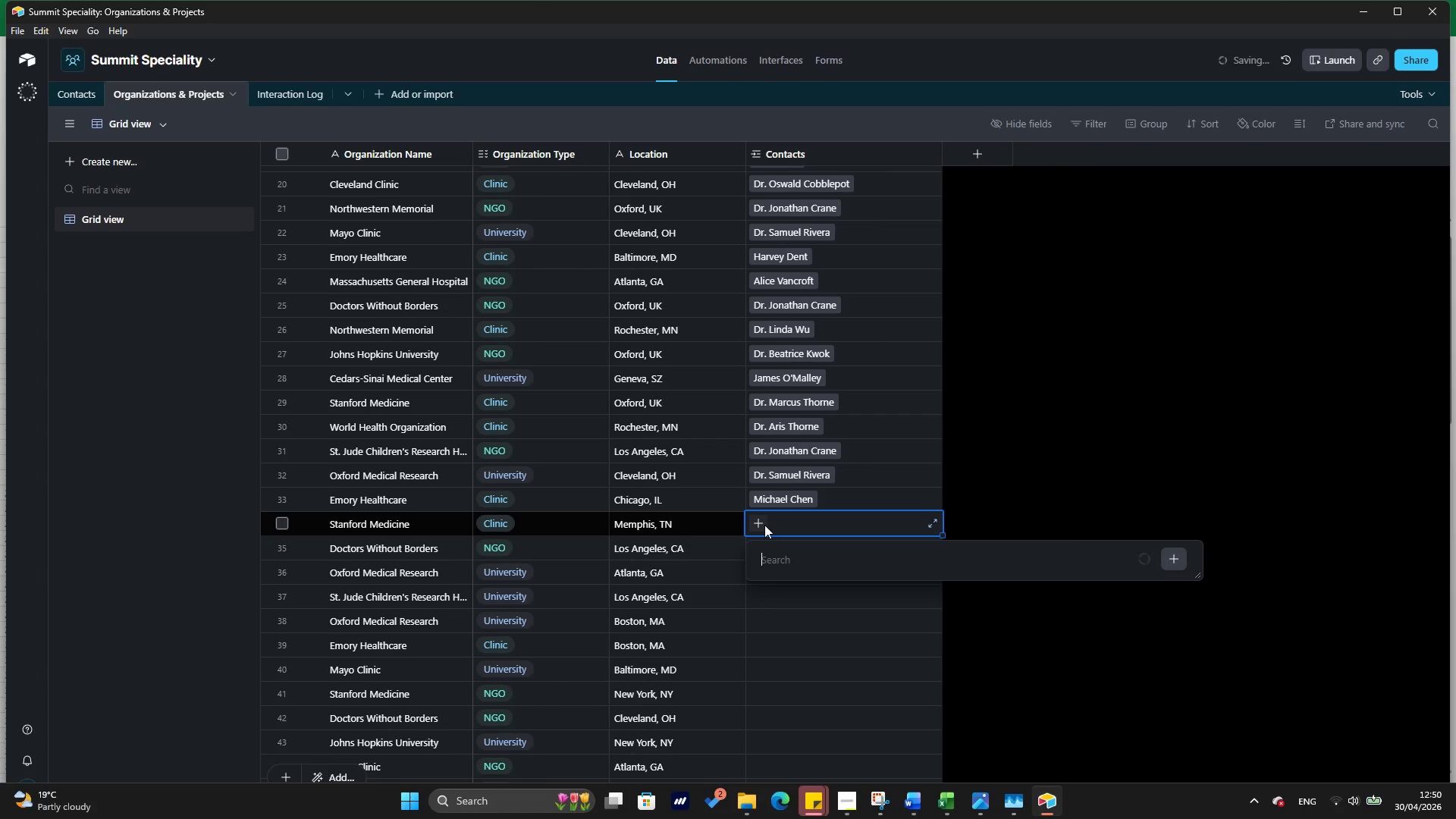 
type(gre)
 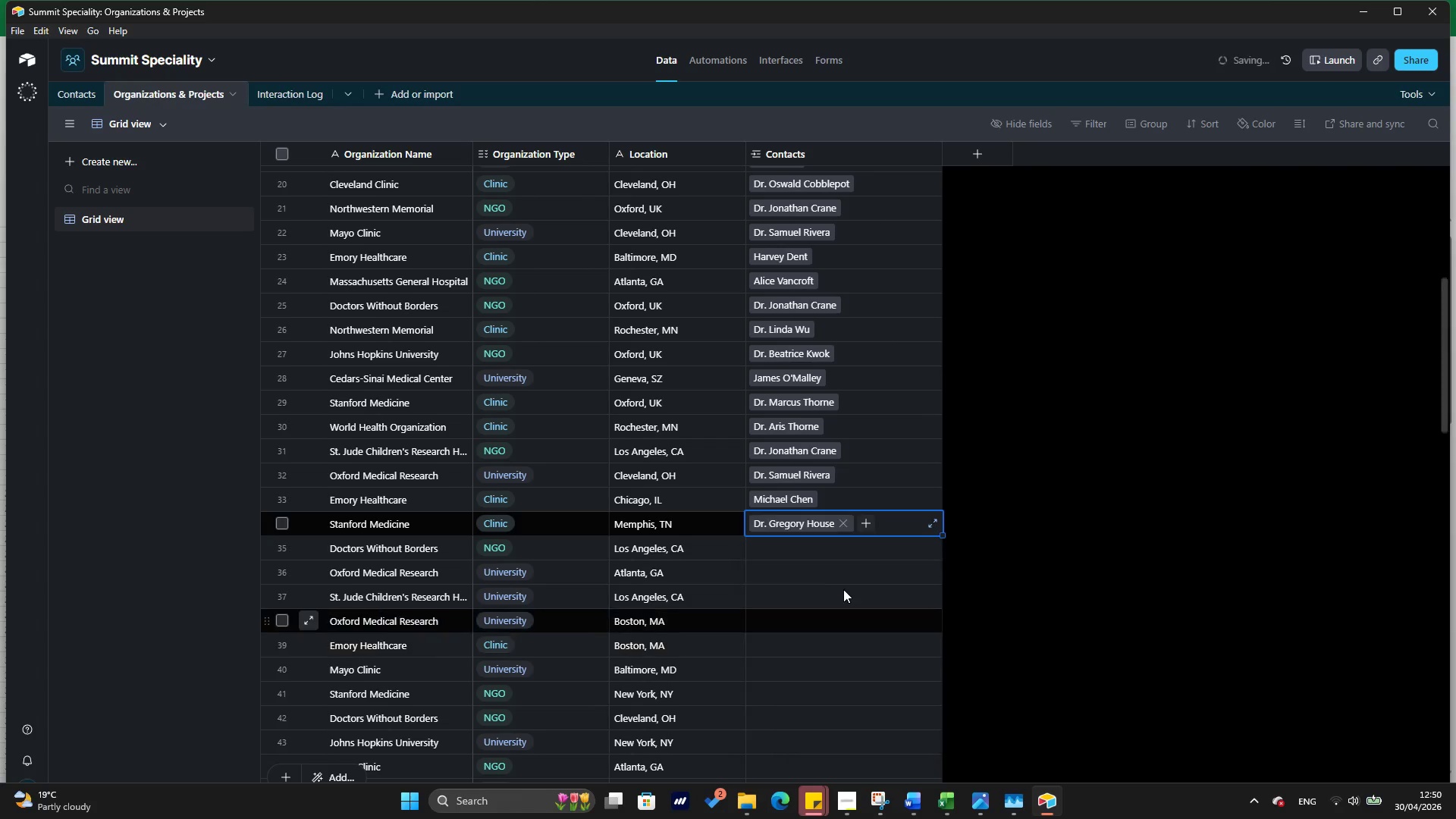 
left_click([807, 548])
 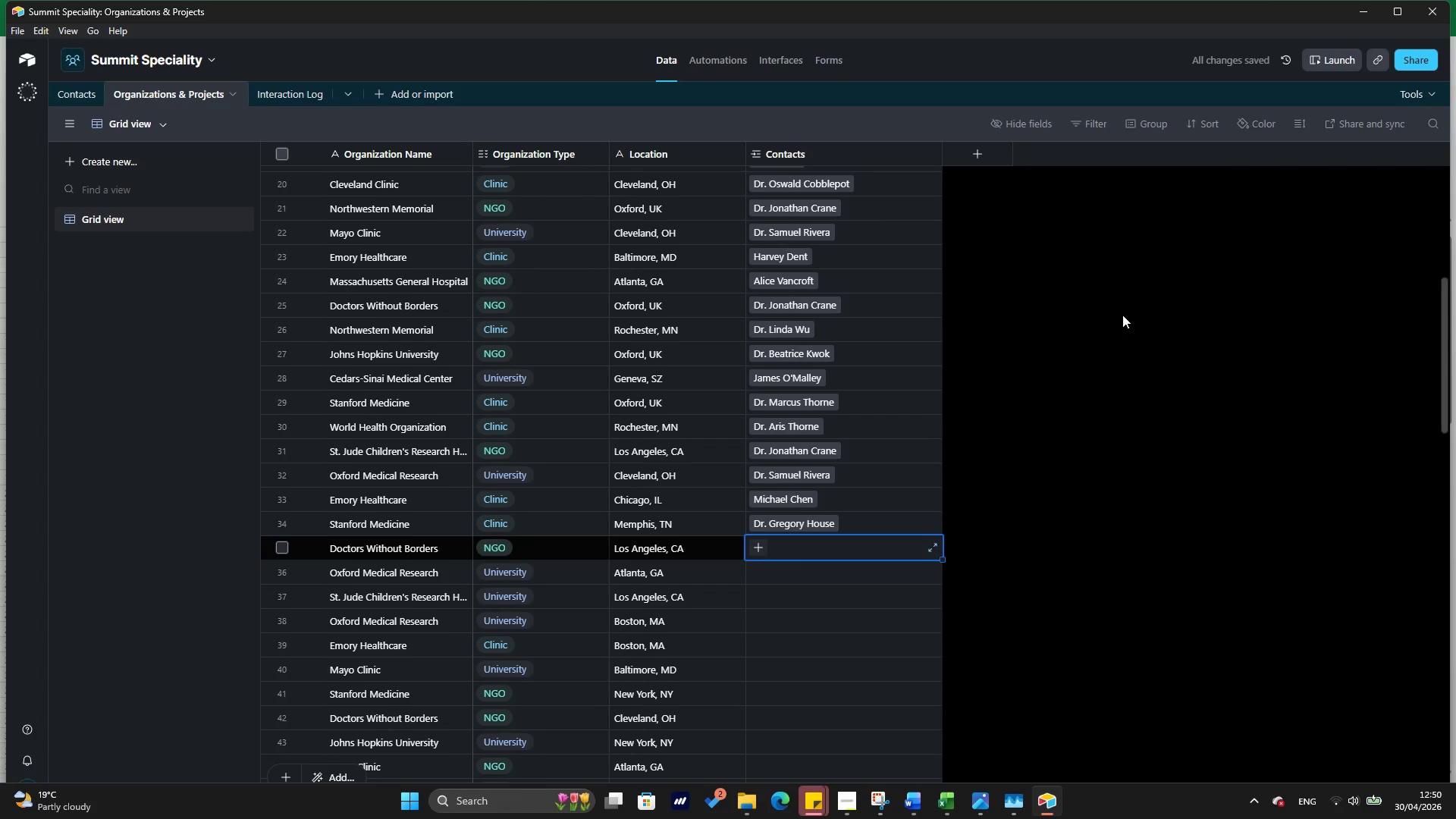 
key(Alt+Tab)
 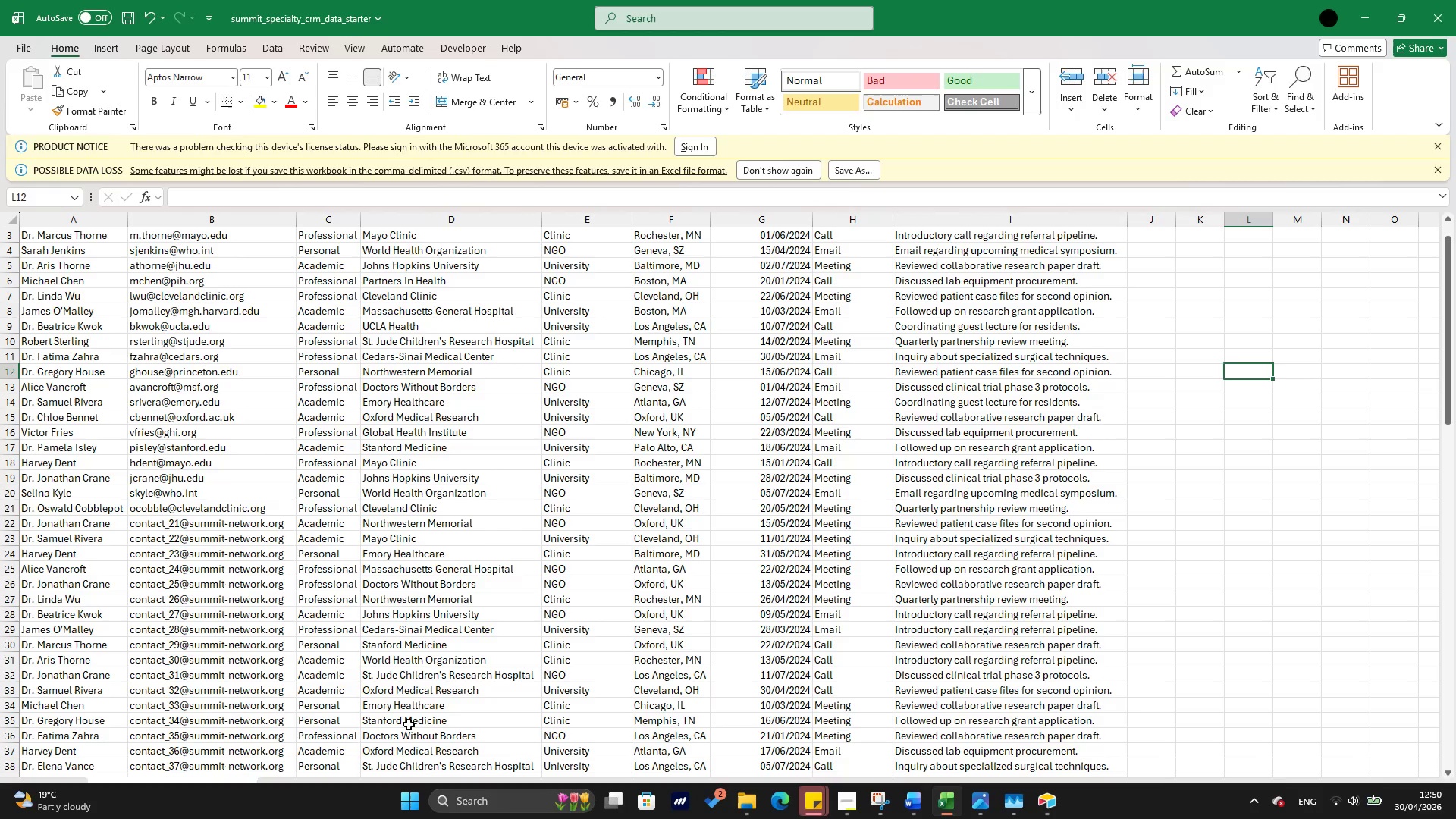 
wait(9.77)
 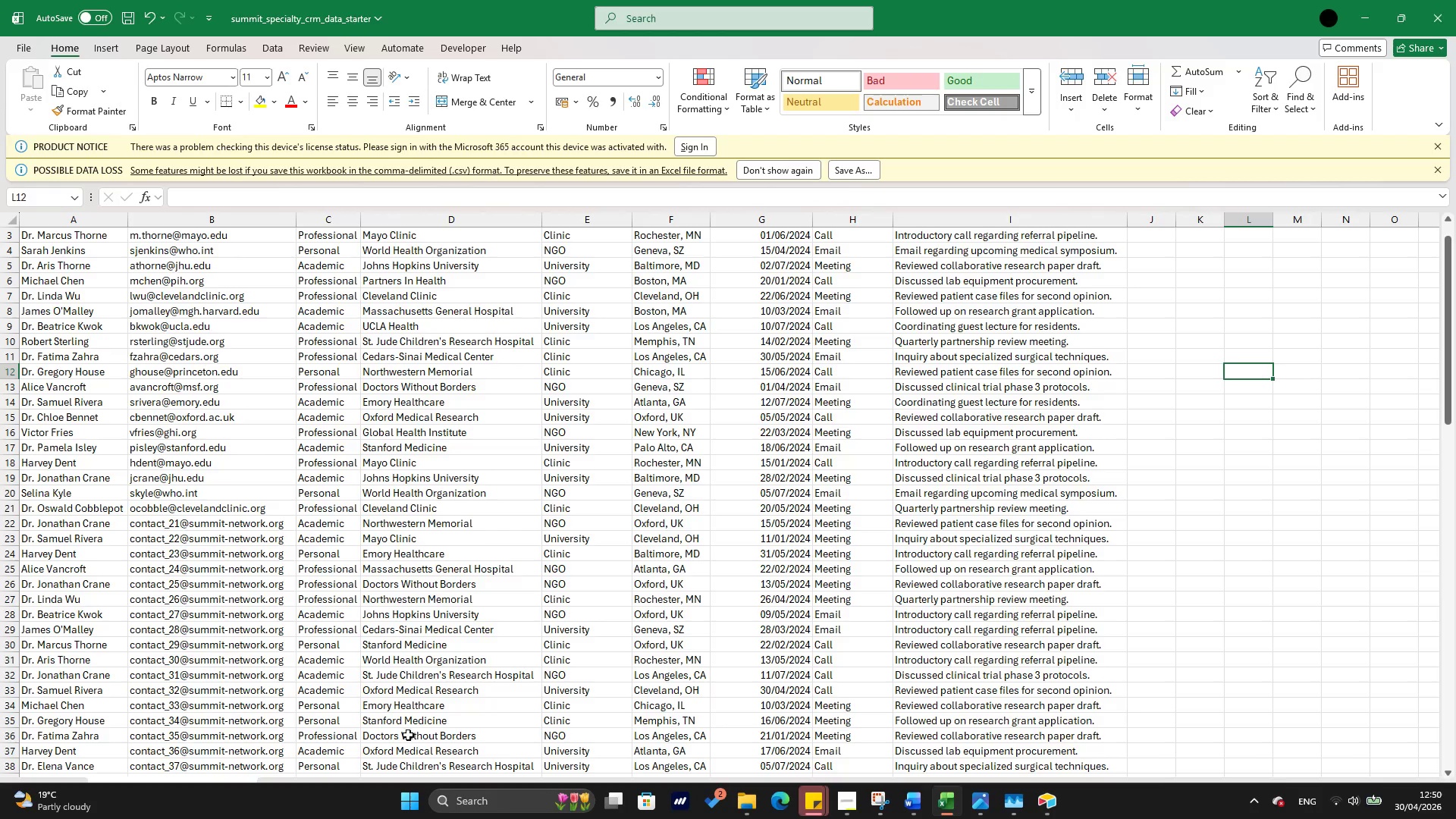 
key(Alt+Tab)
 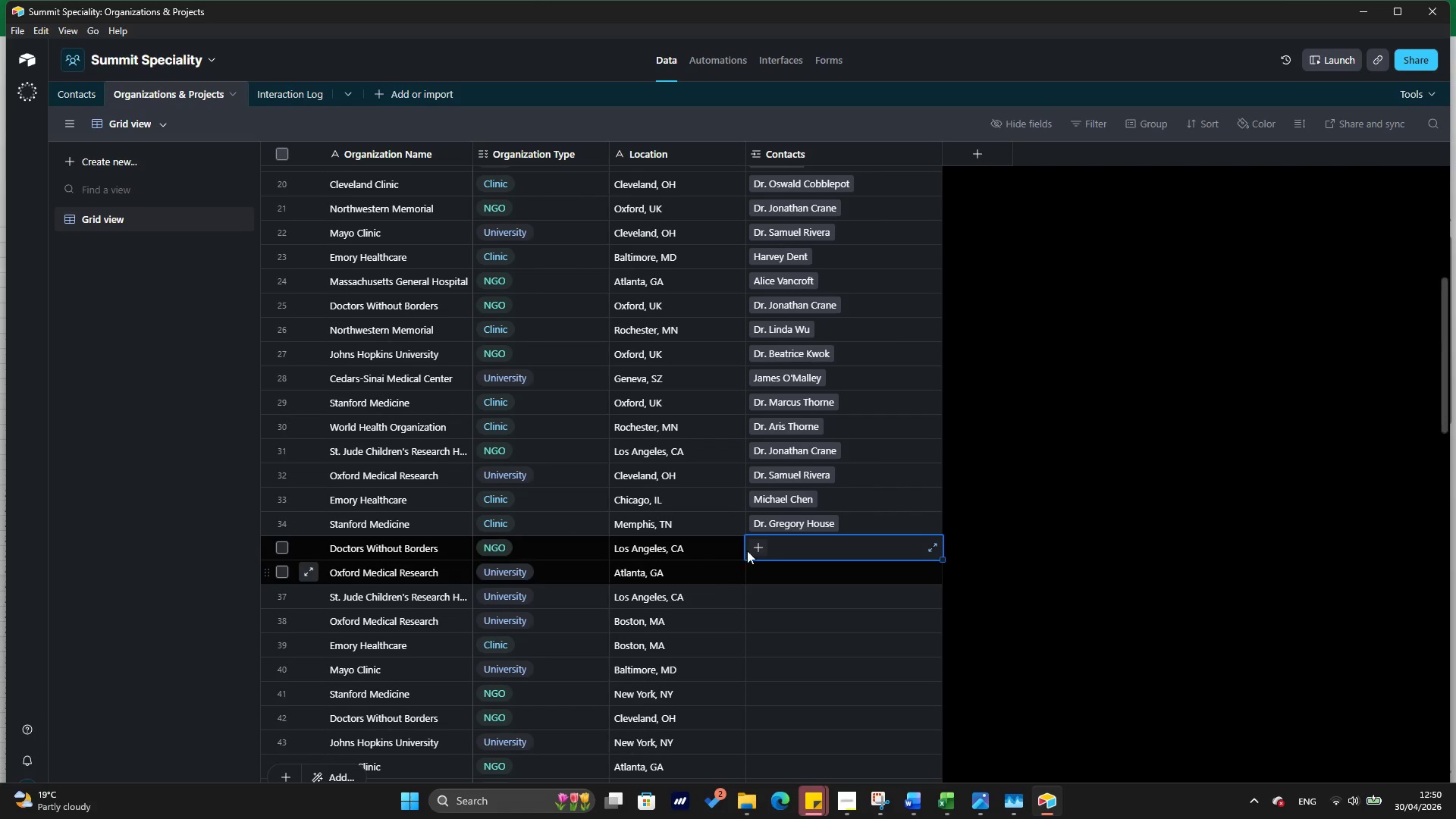 
left_click([754, 545])
 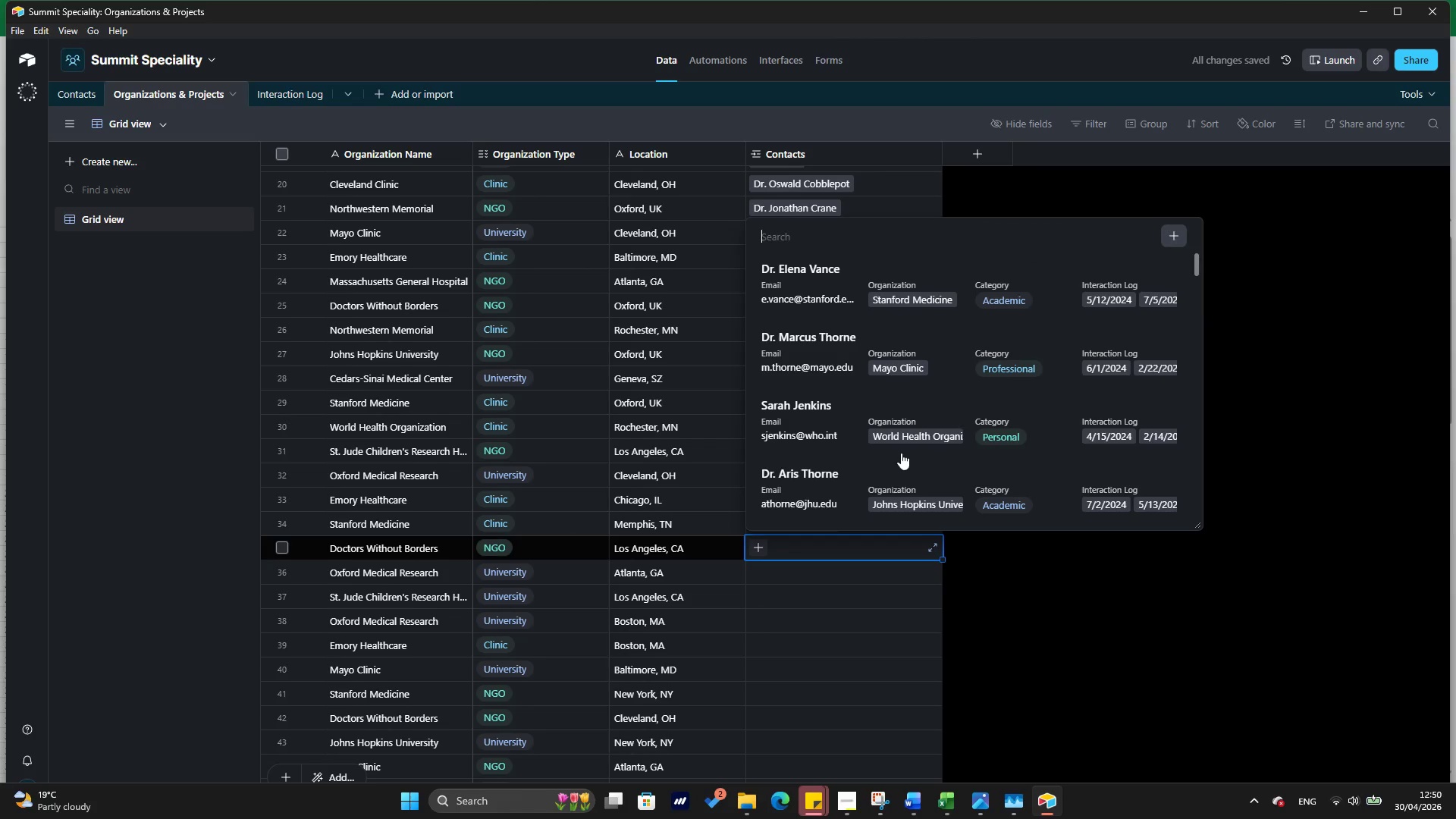 
type(fat)
 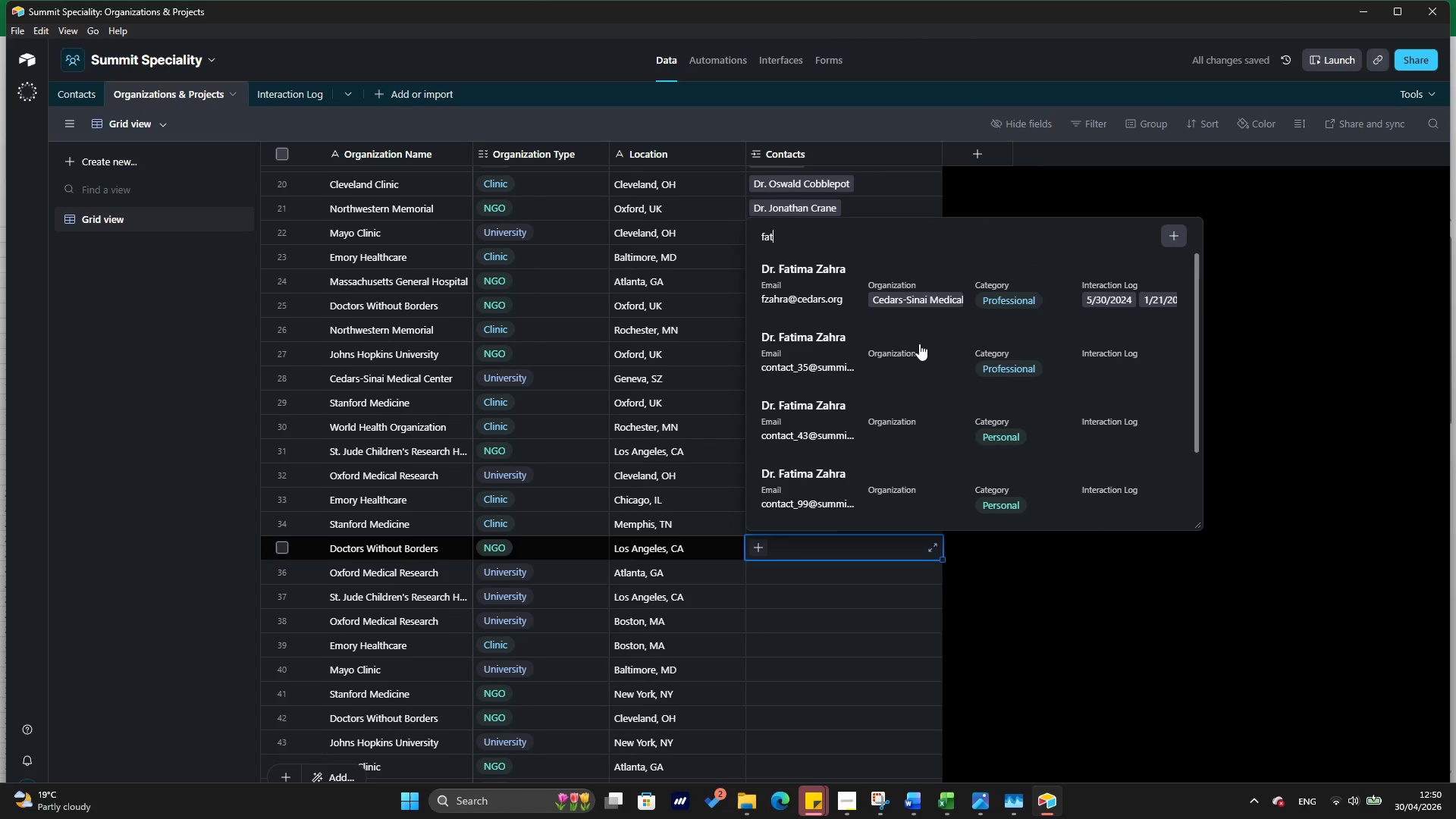 
left_click([919, 344])
 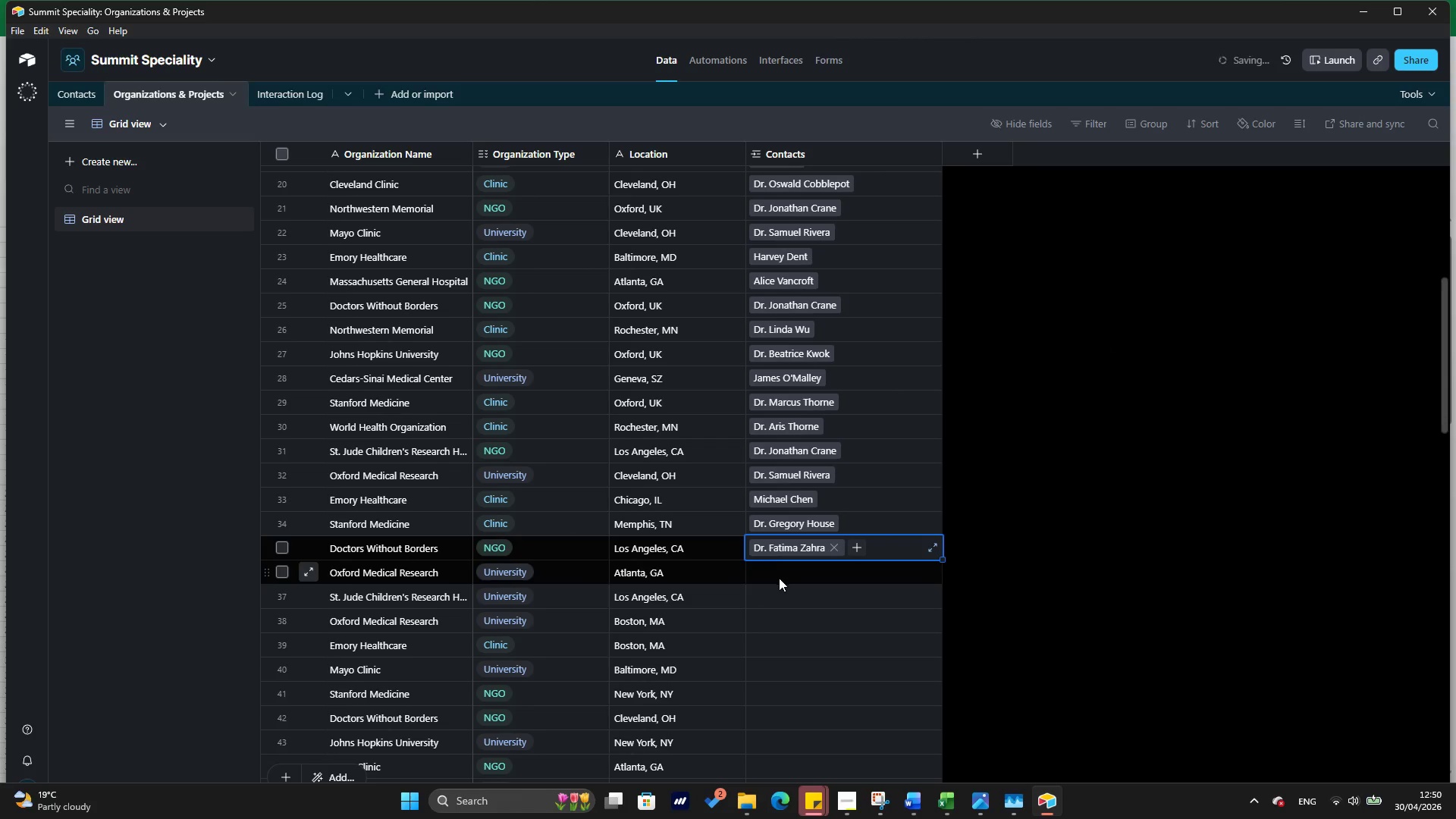 
left_click([779, 573])
 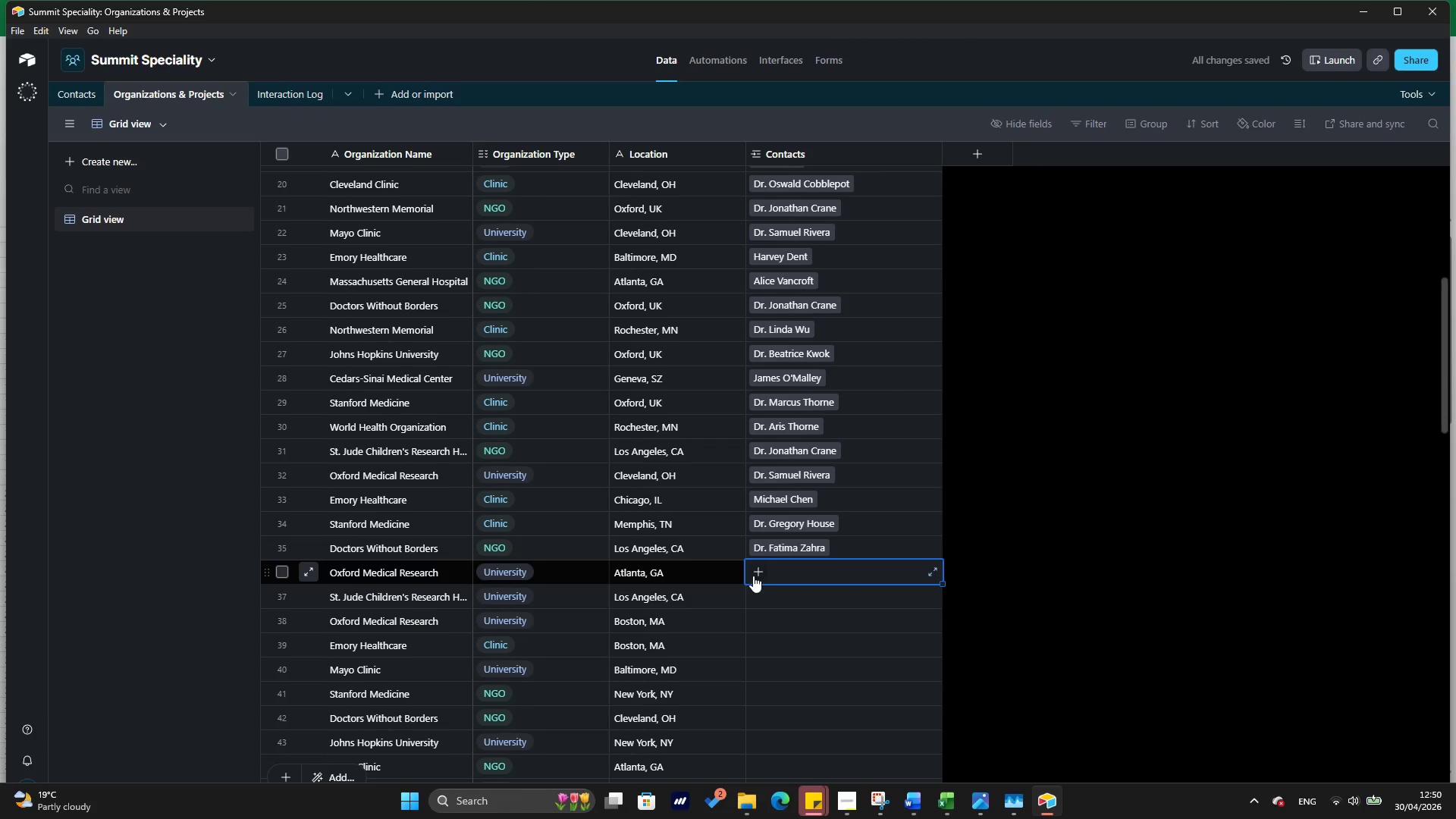 
left_click([753, 576])
 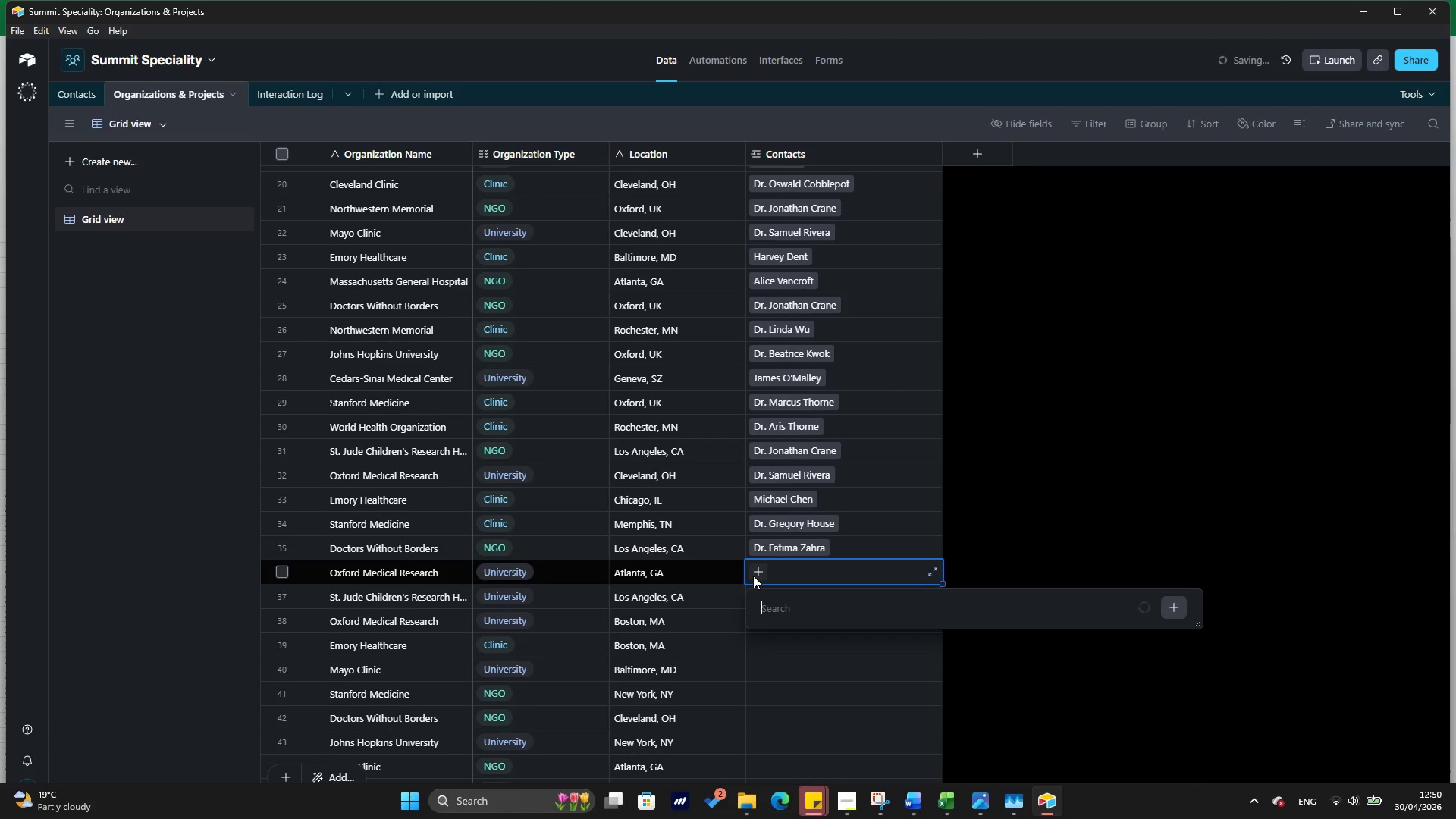 
type(harv)
 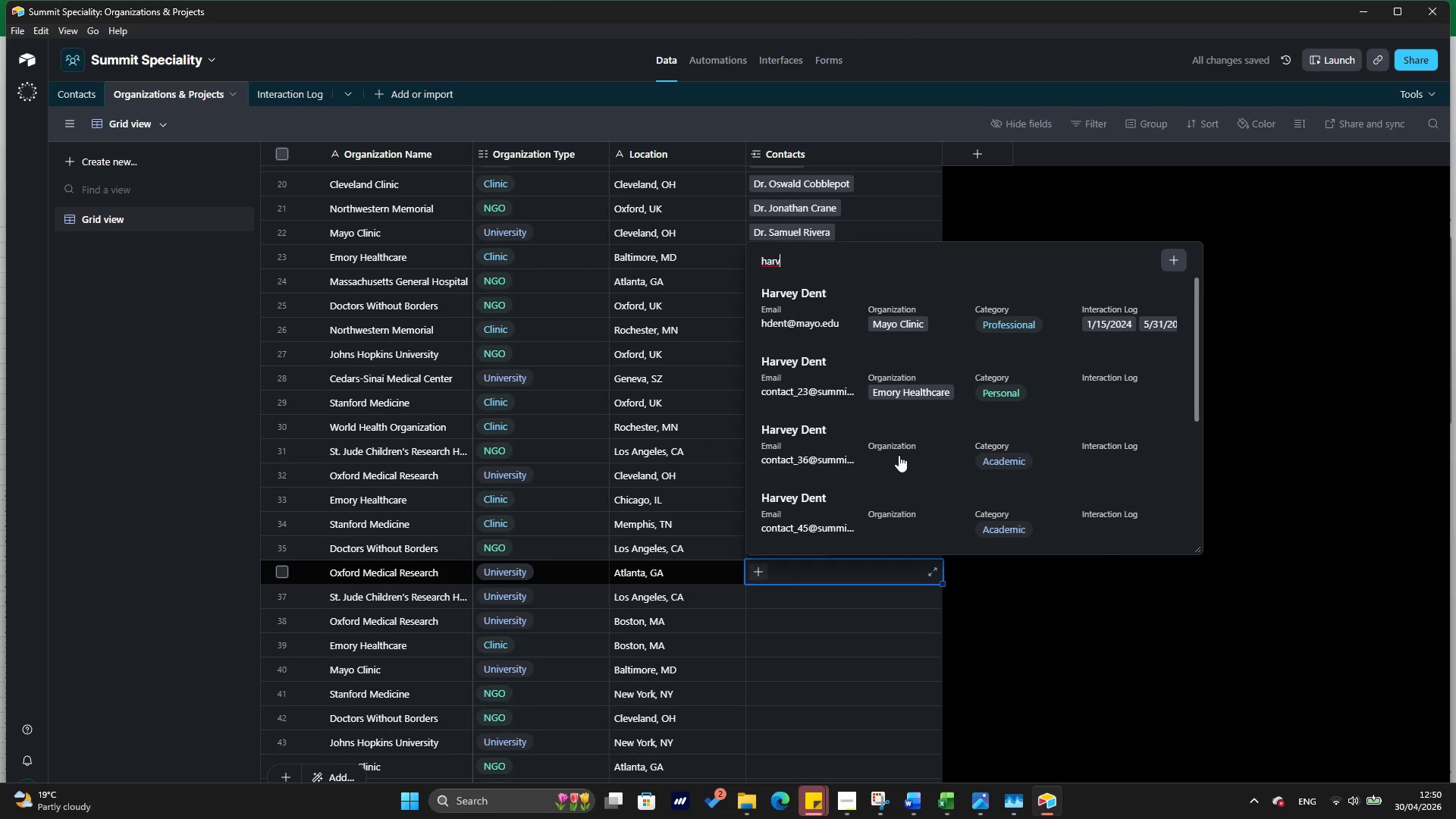 
left_click([899, 455])
 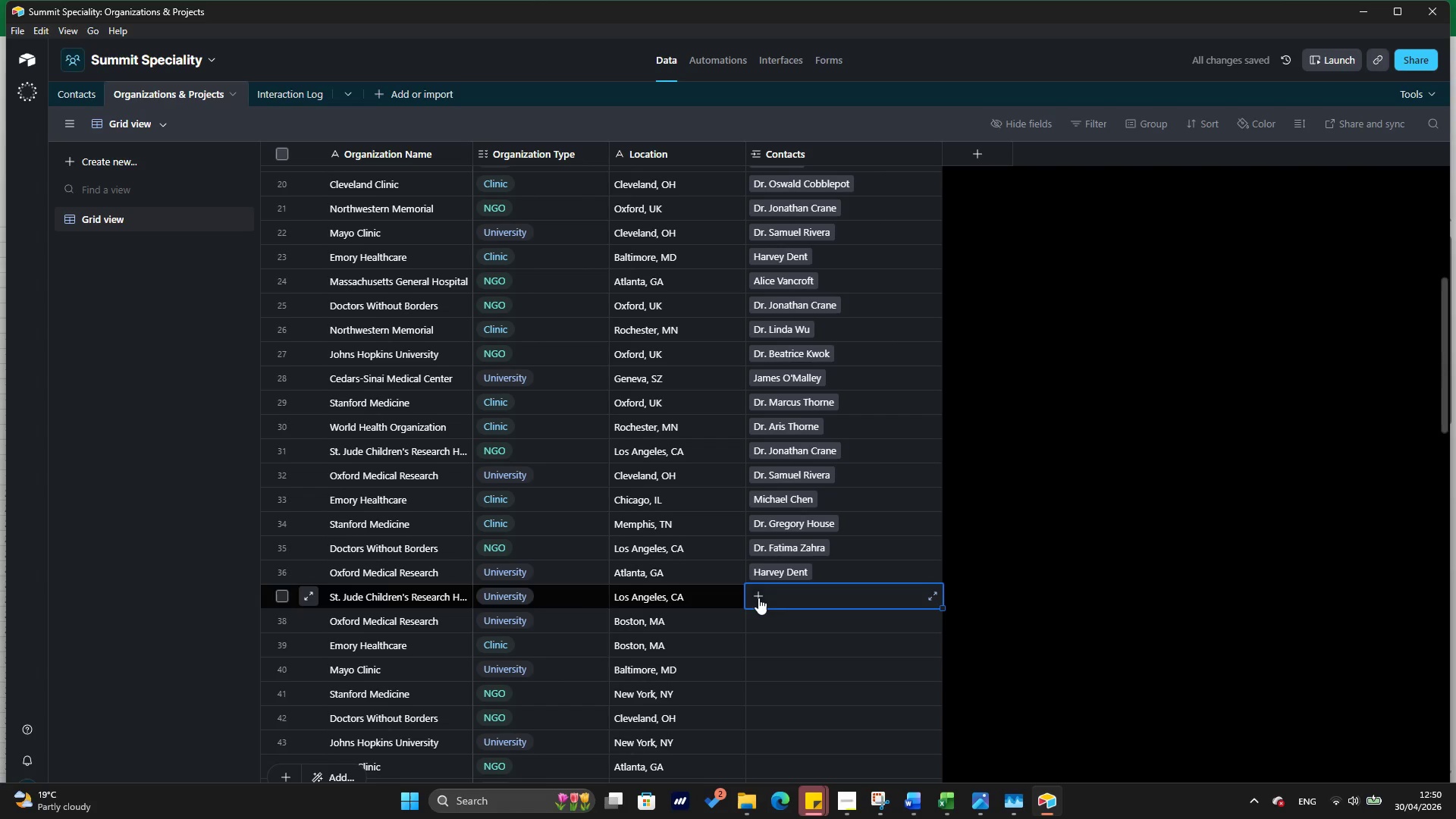 
type(el)
 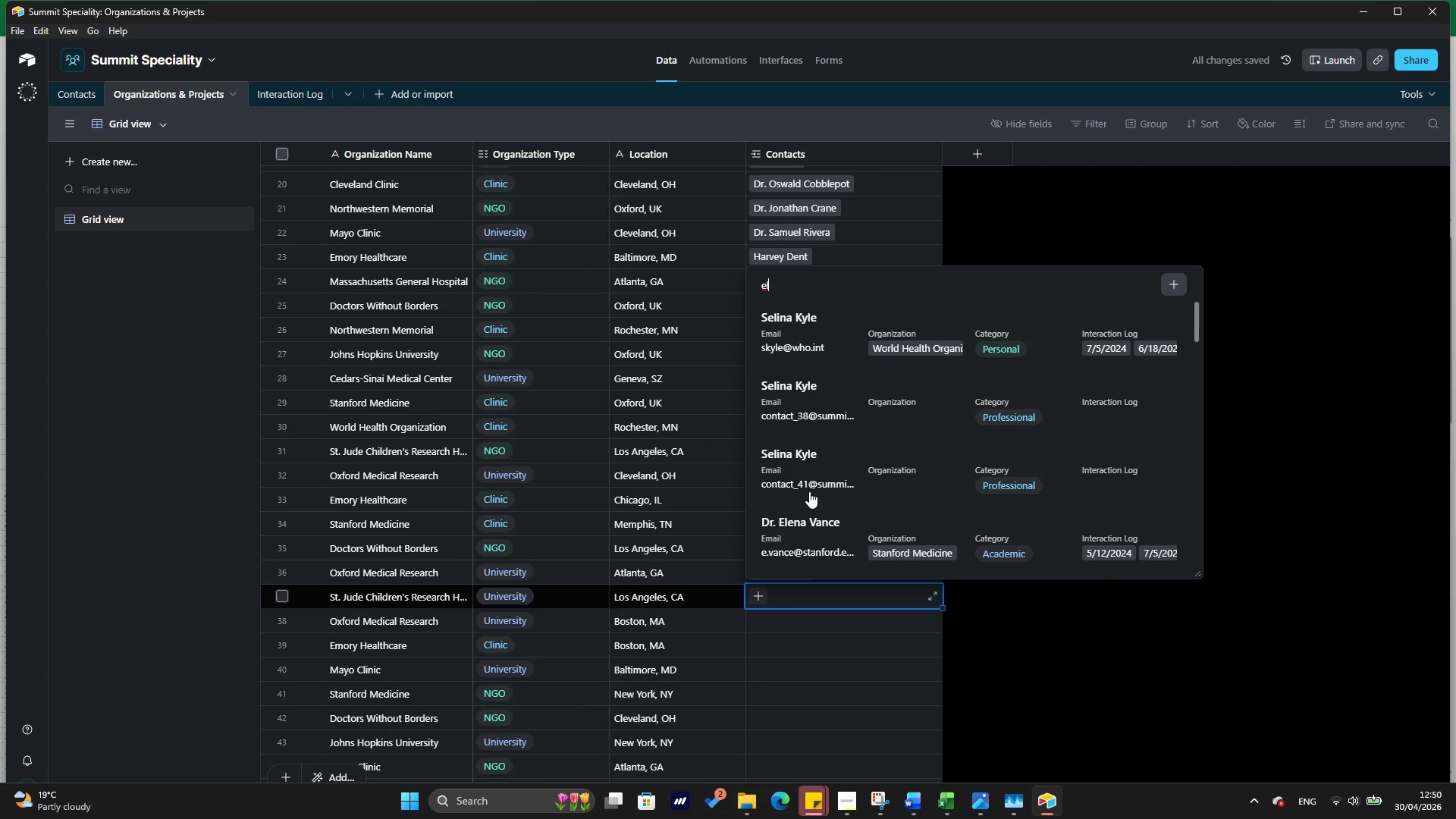 
key(E)
 